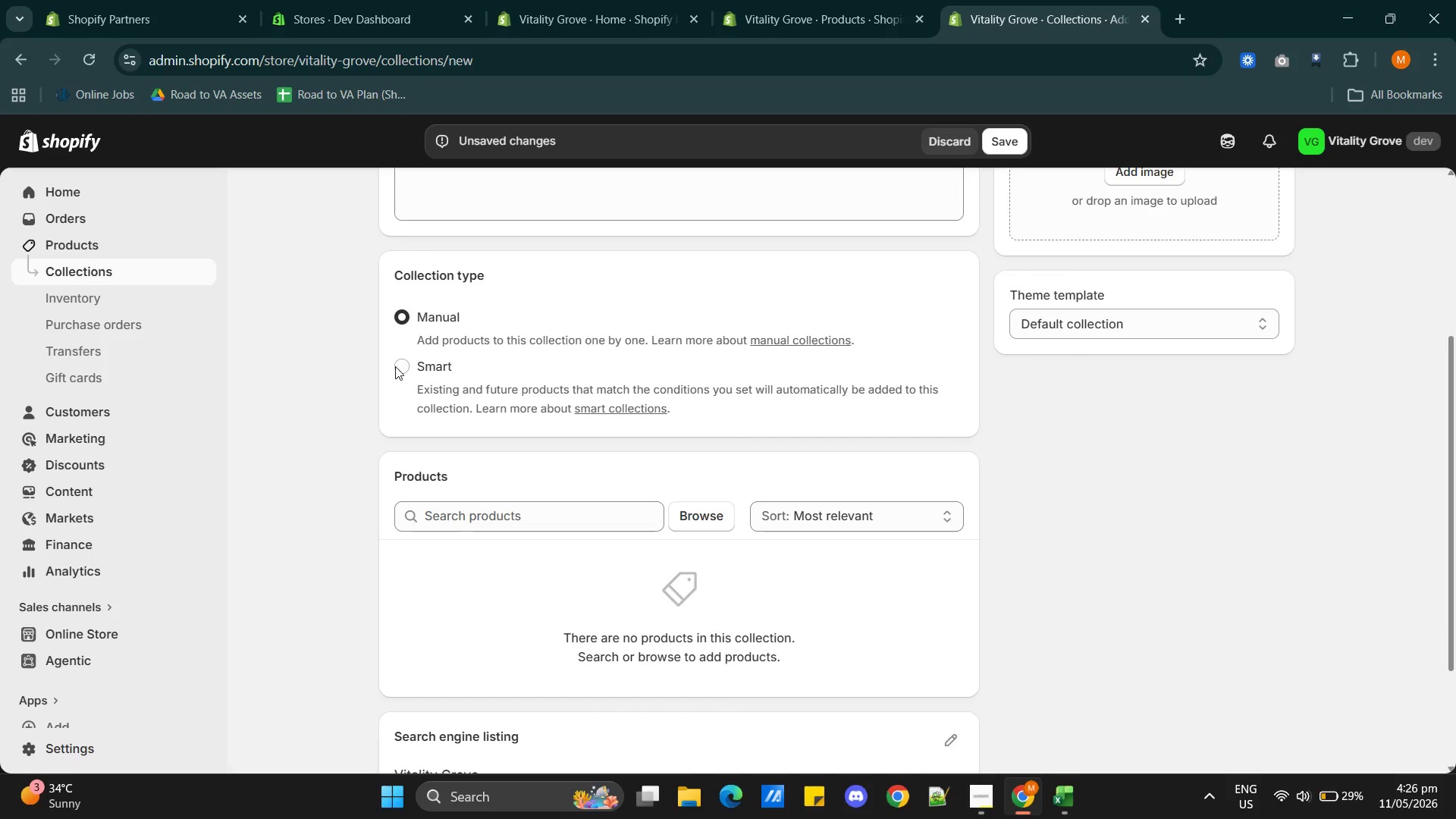 
left_click([398, 366])
 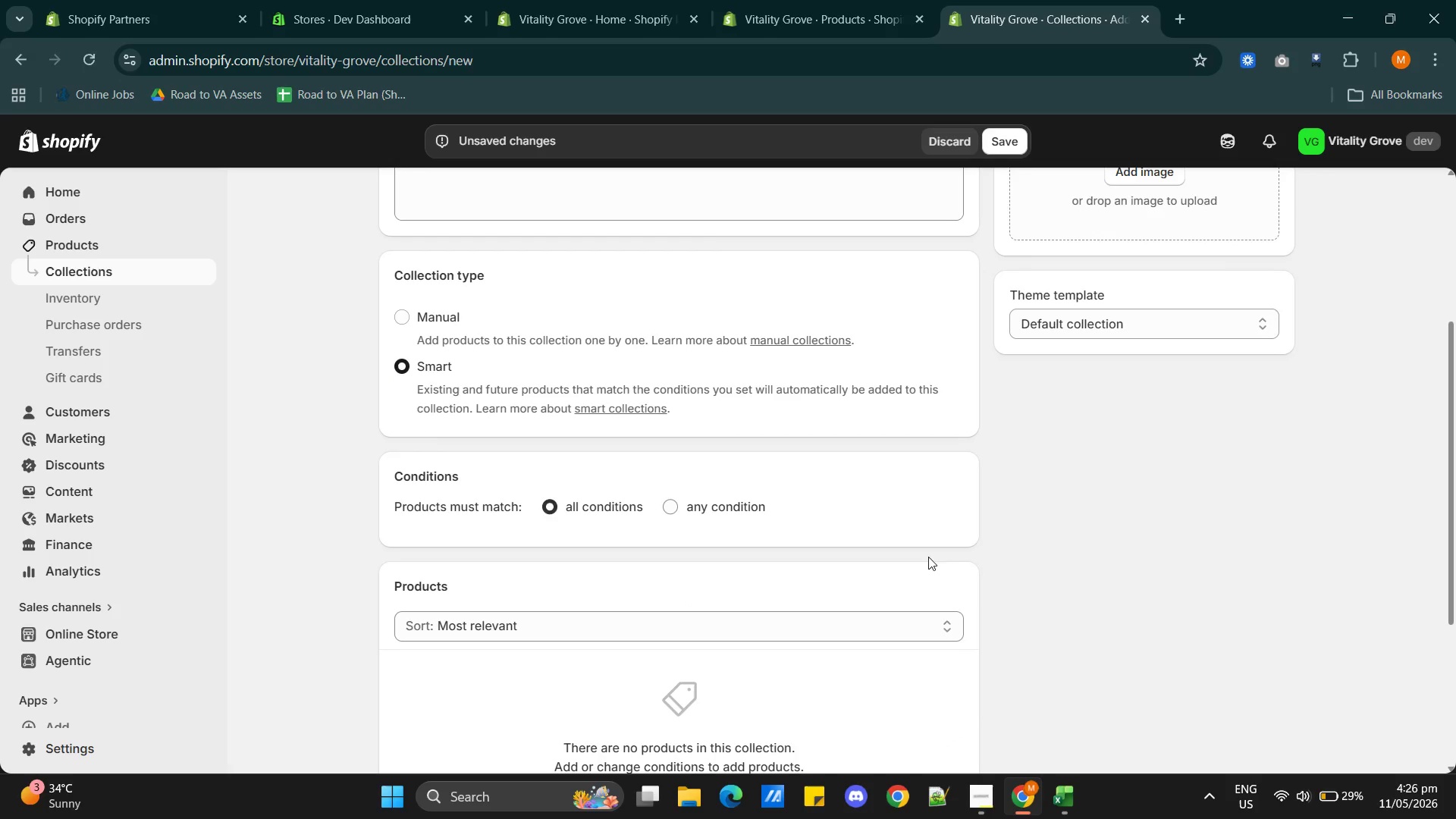 
scroll: coordinate [940, 563], scroll_direction: down, amount: 2.0
 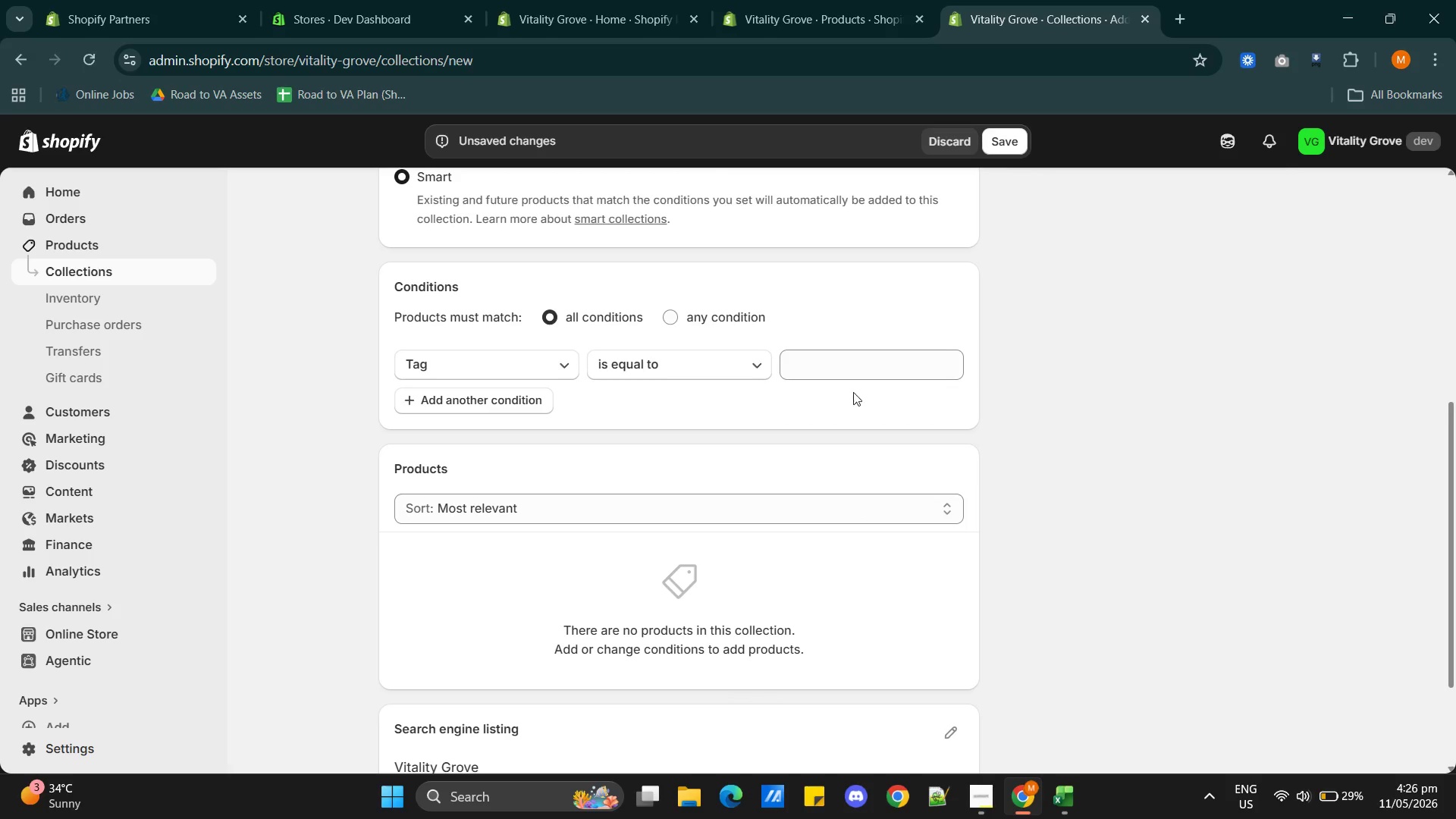 
left_click([841, 365])
 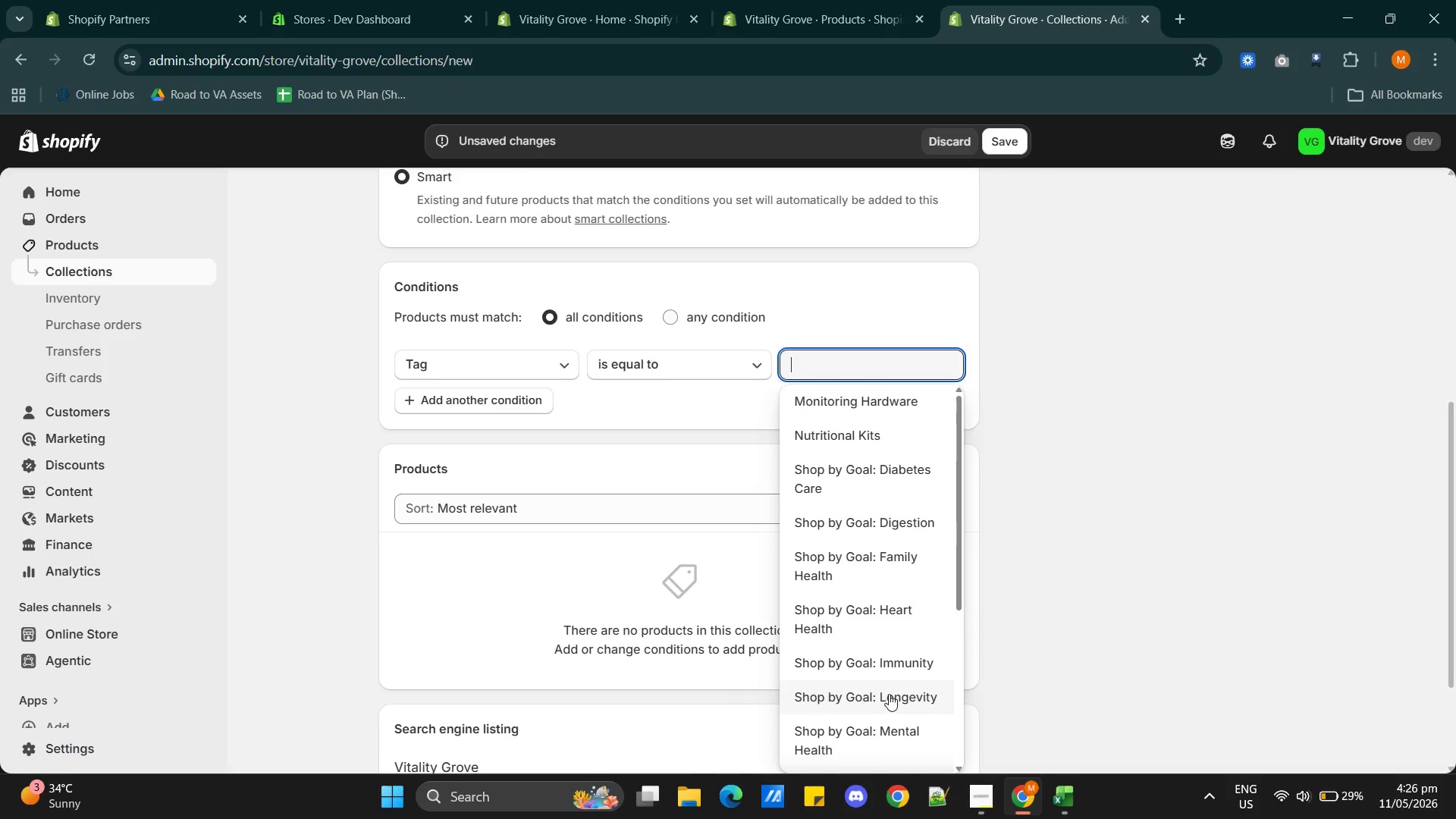 
scroll: coordinate [870, 735], scroll_direction: down, amount: 3.0
 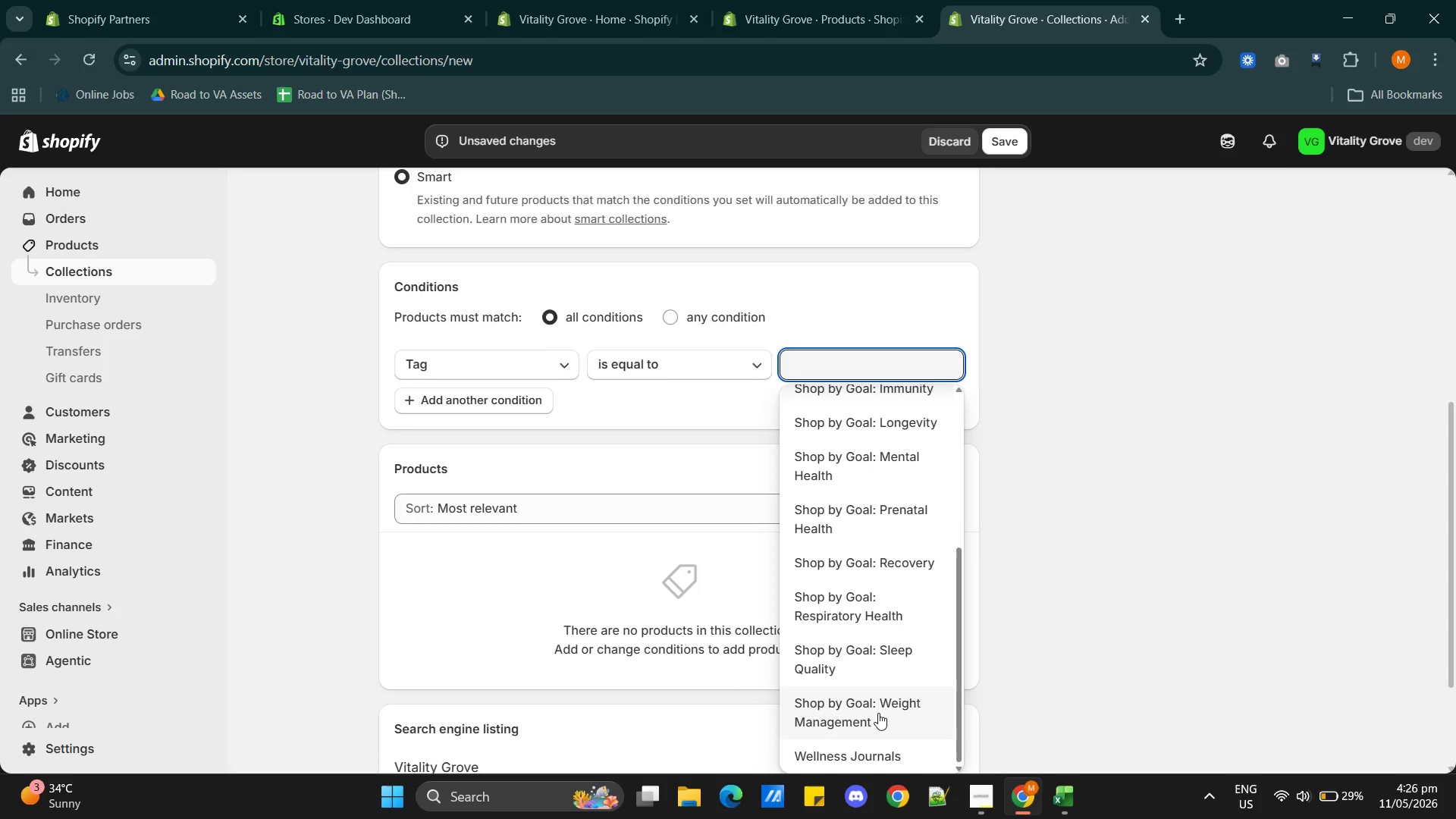 
left_click([871, 657])
 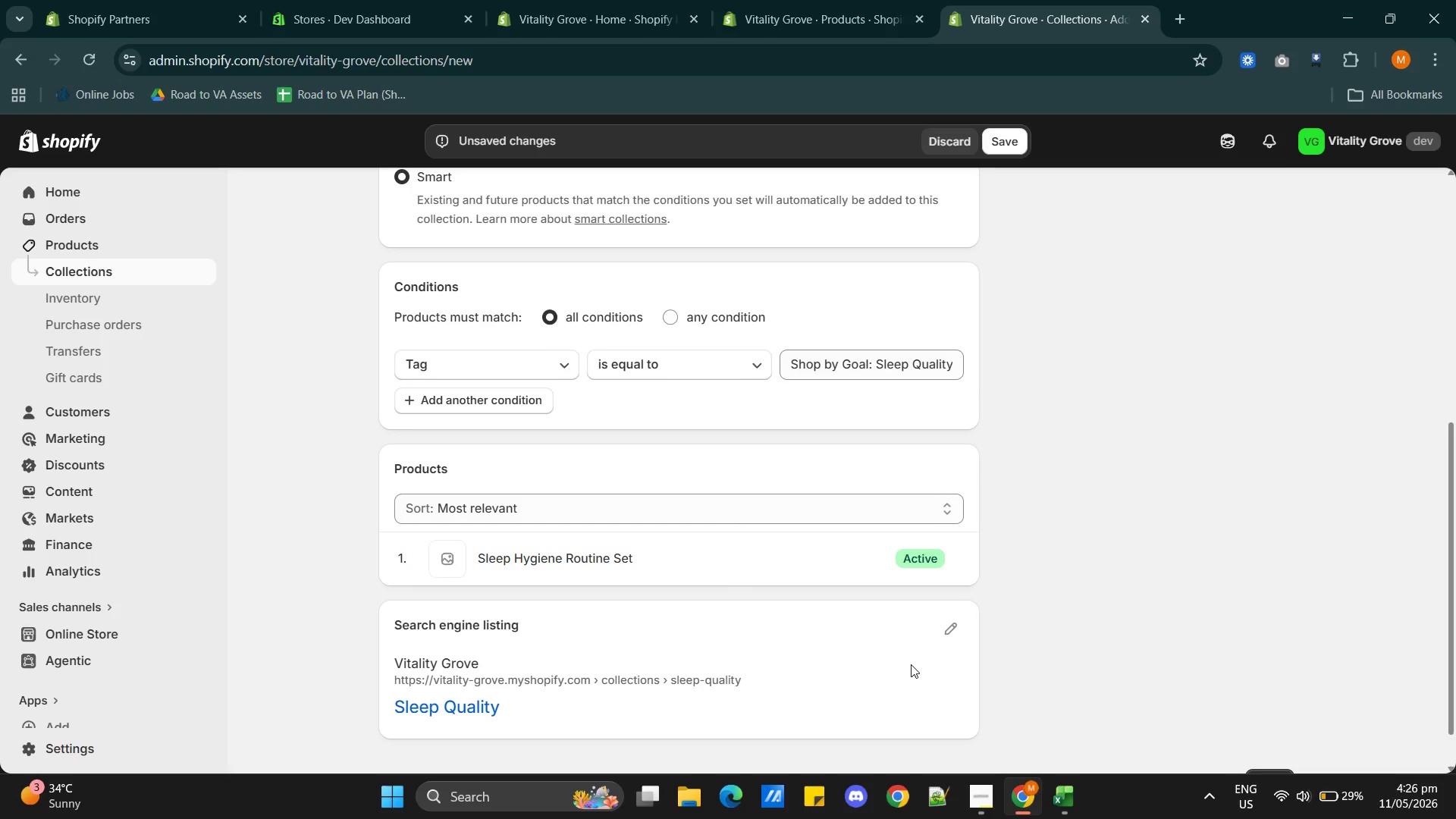 
scroll: coordinate [858, 688], scroll_direction: none, amount: 0.0
 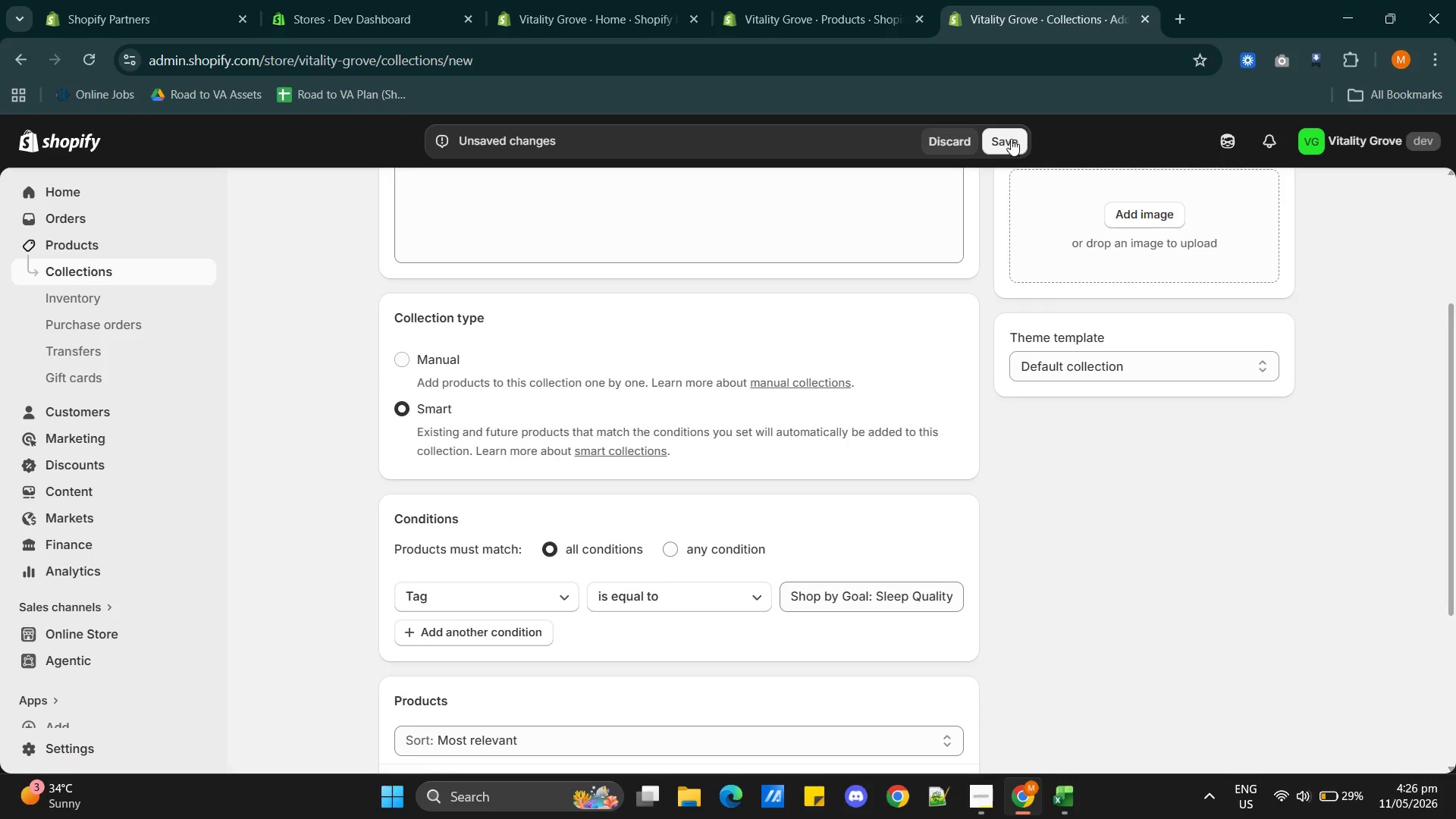 
left_click([1002, 139])
 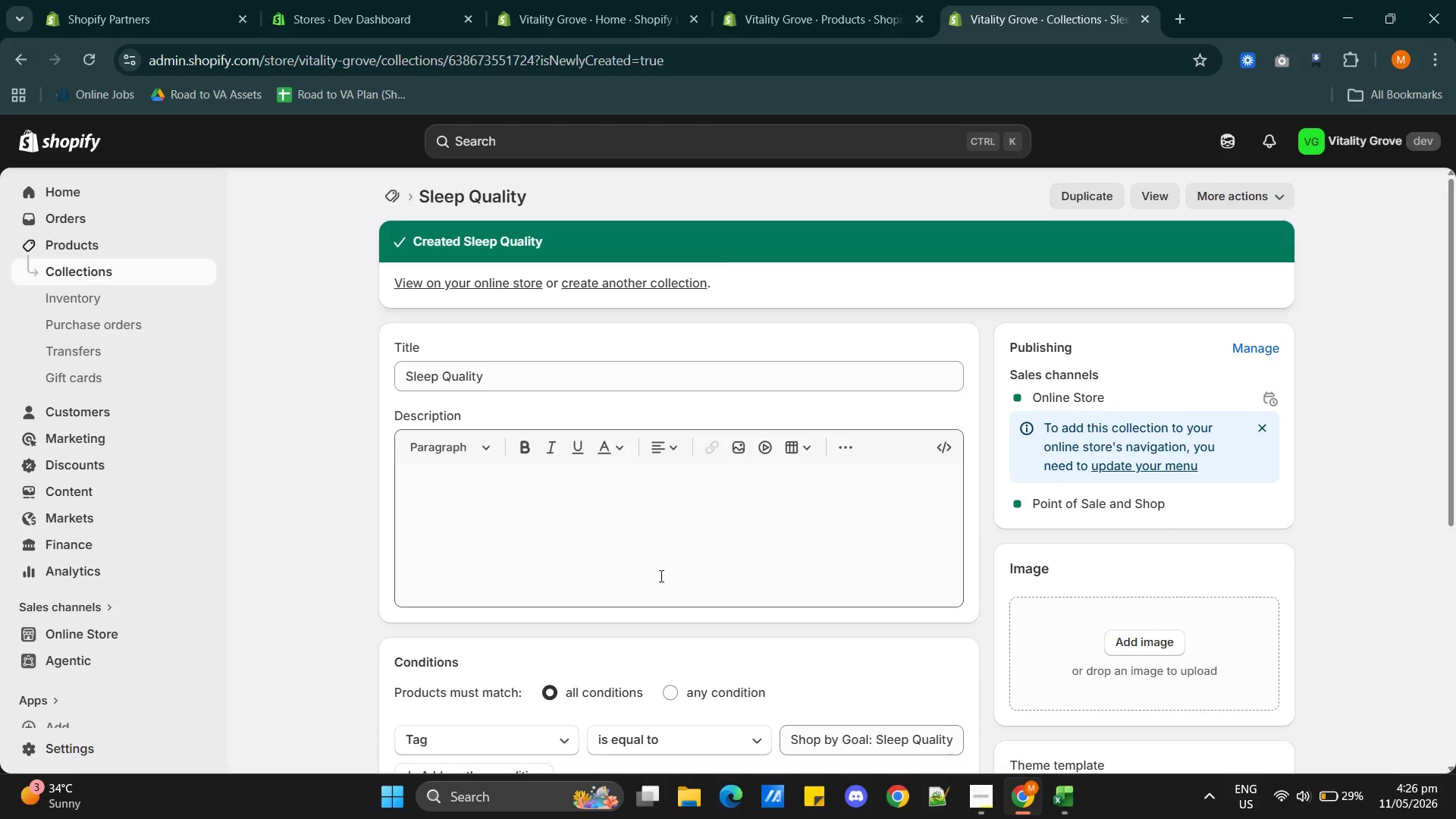 
wait(6.53)
 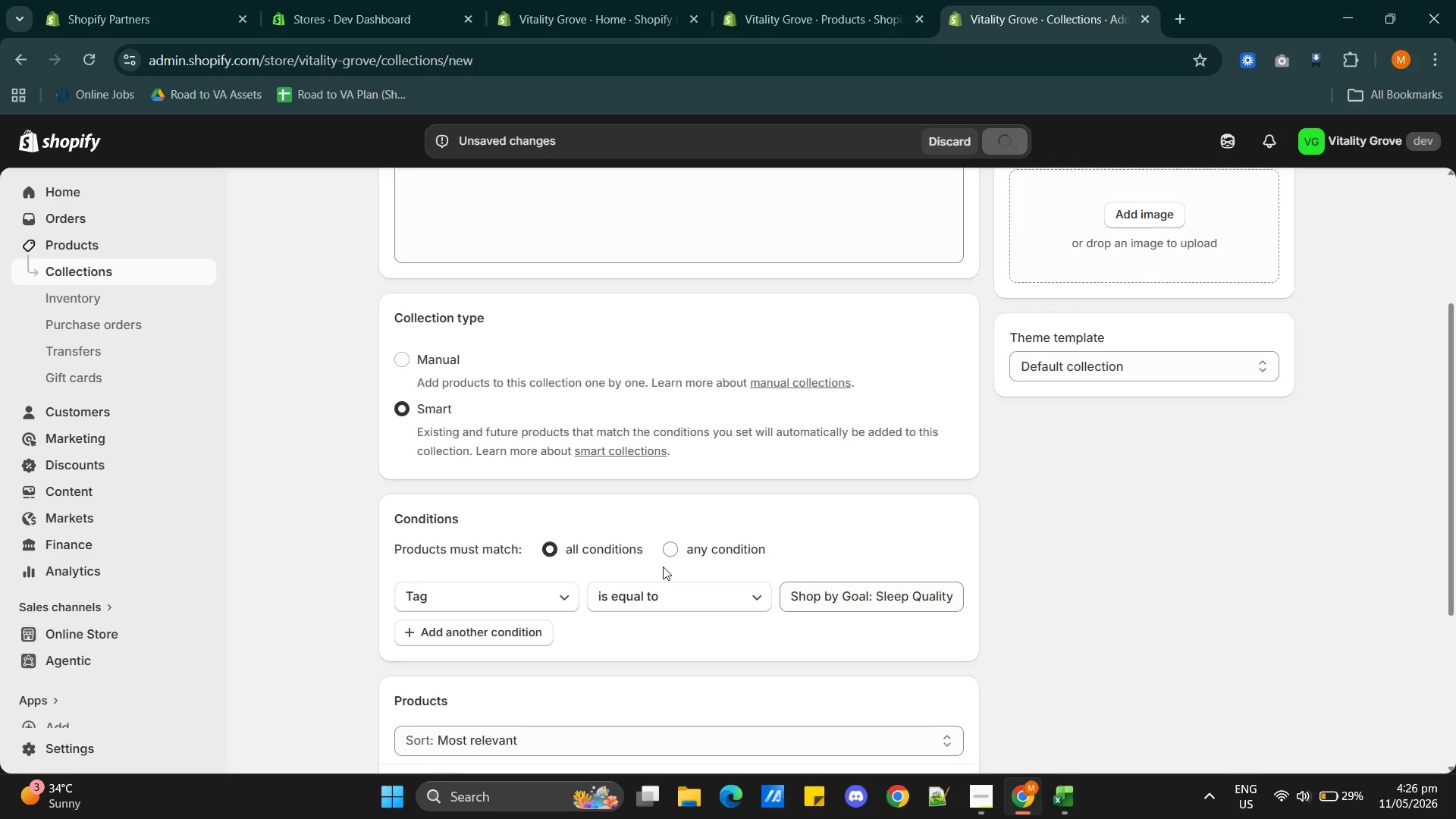 
key(Alt+AltLeft)
 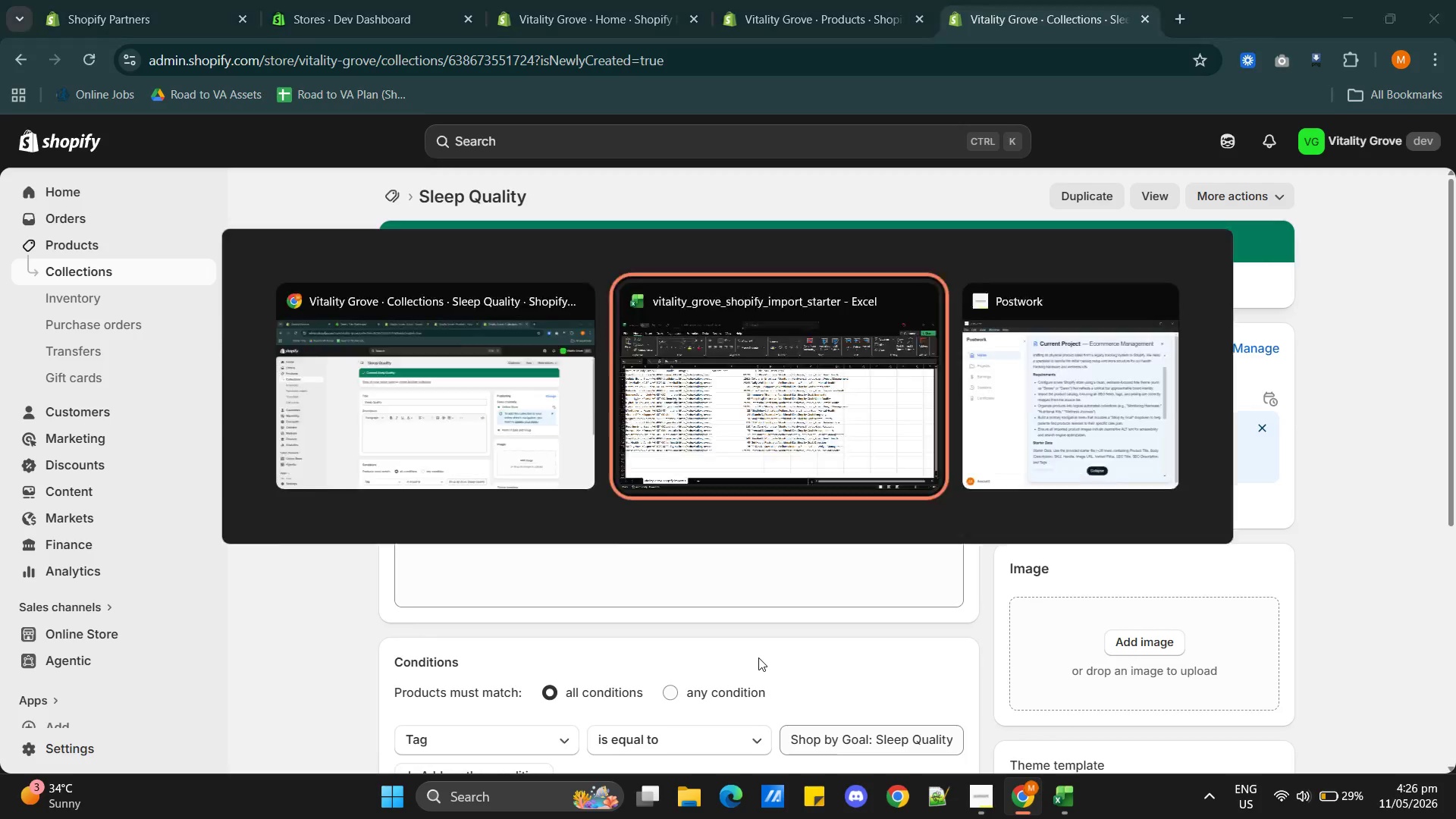 
key(Alt+Tab)
 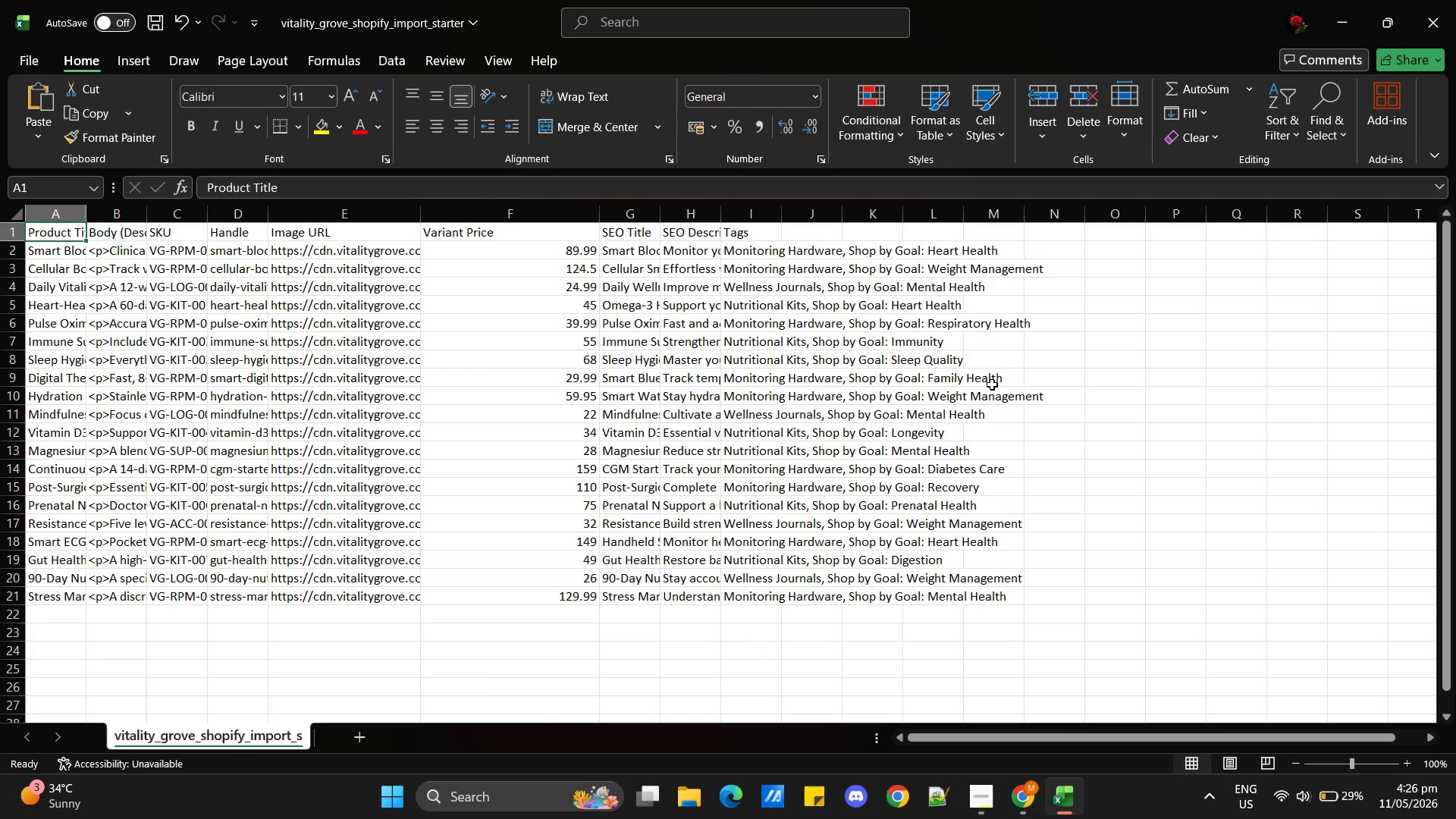 
key(Alt+AltLeft)
 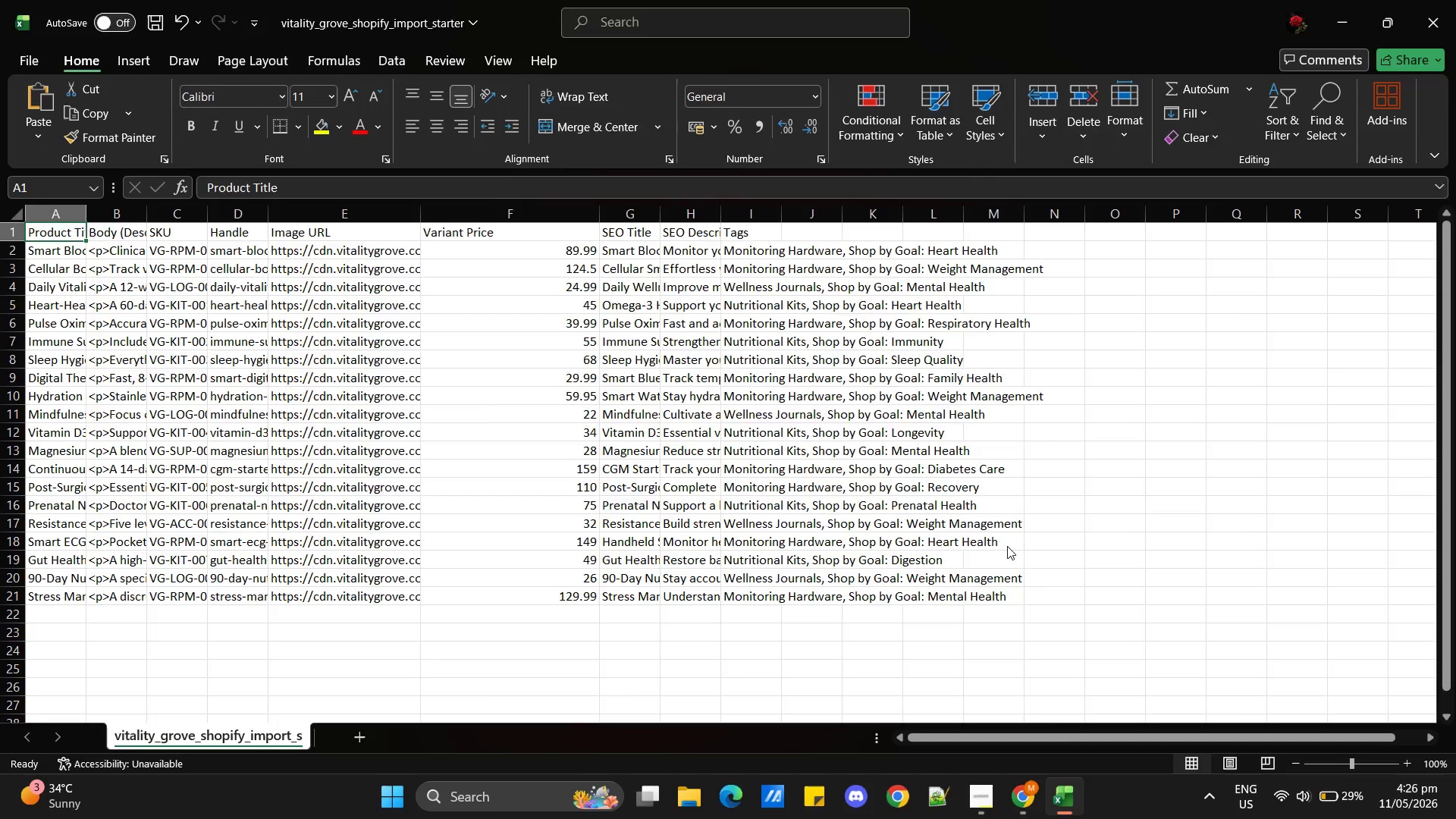 
key(Alt+Tab)
 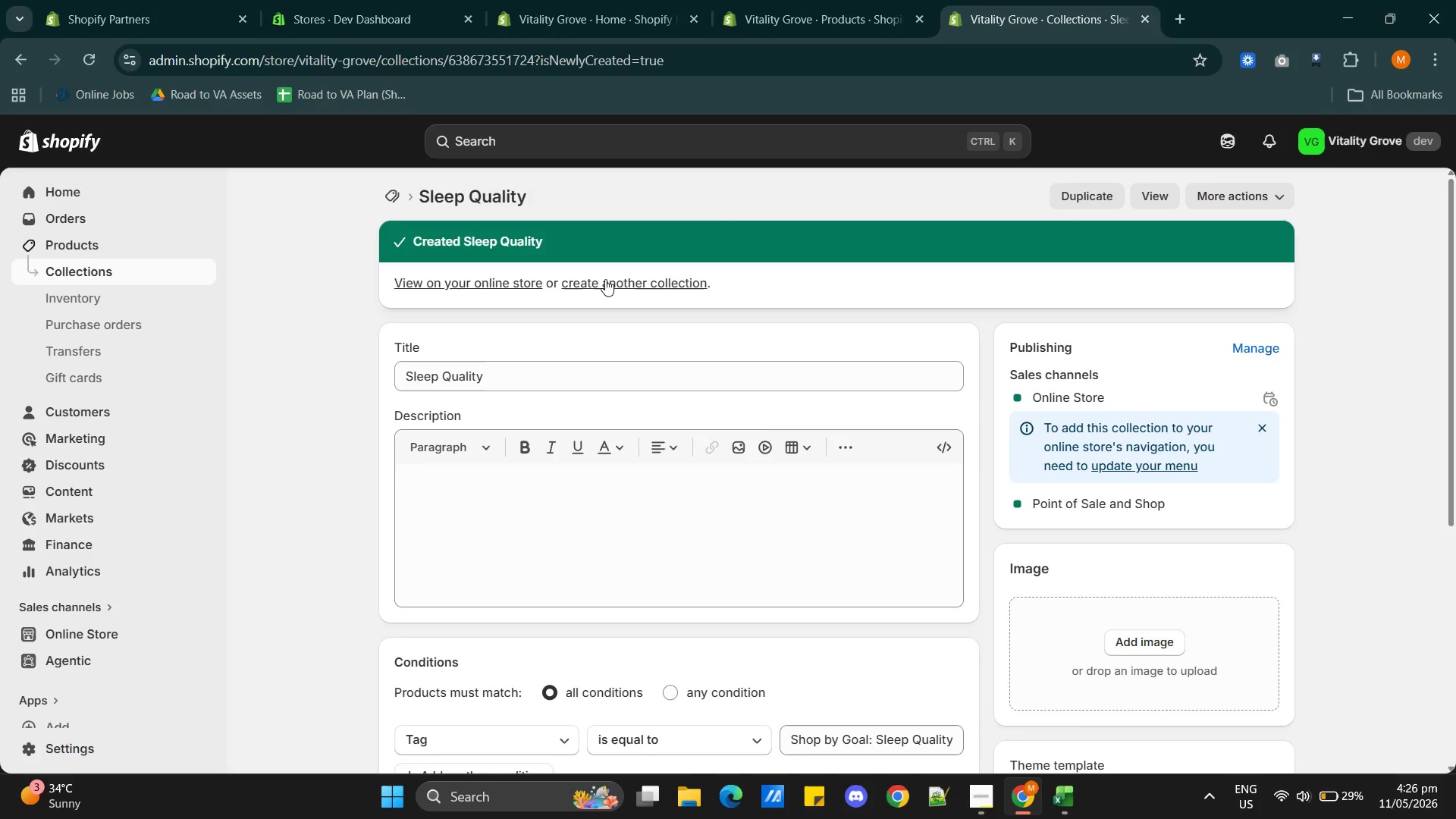 
left_click([635, 284])
 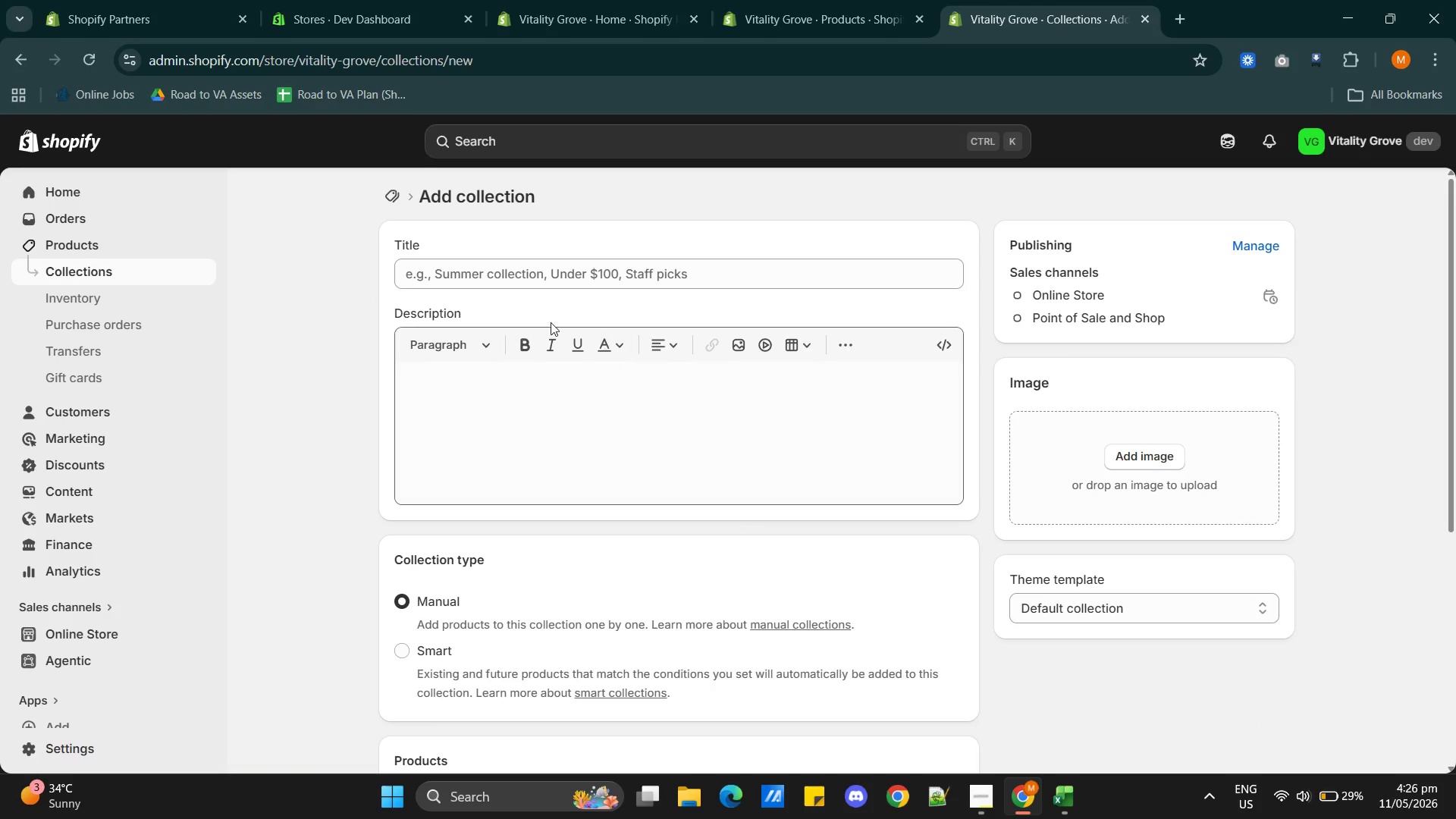 
left_click([519, 277])
 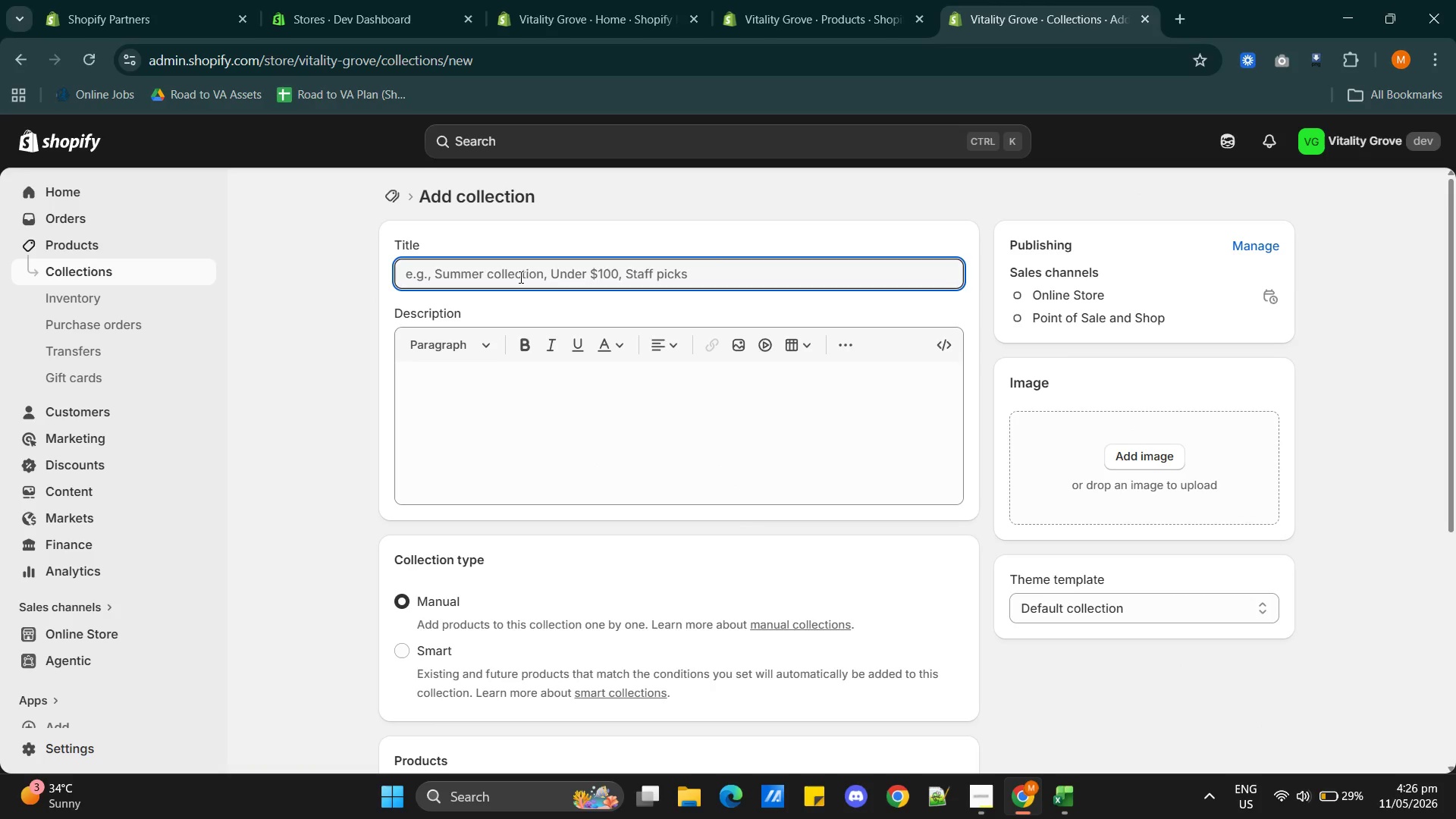 
type(Family Health)
 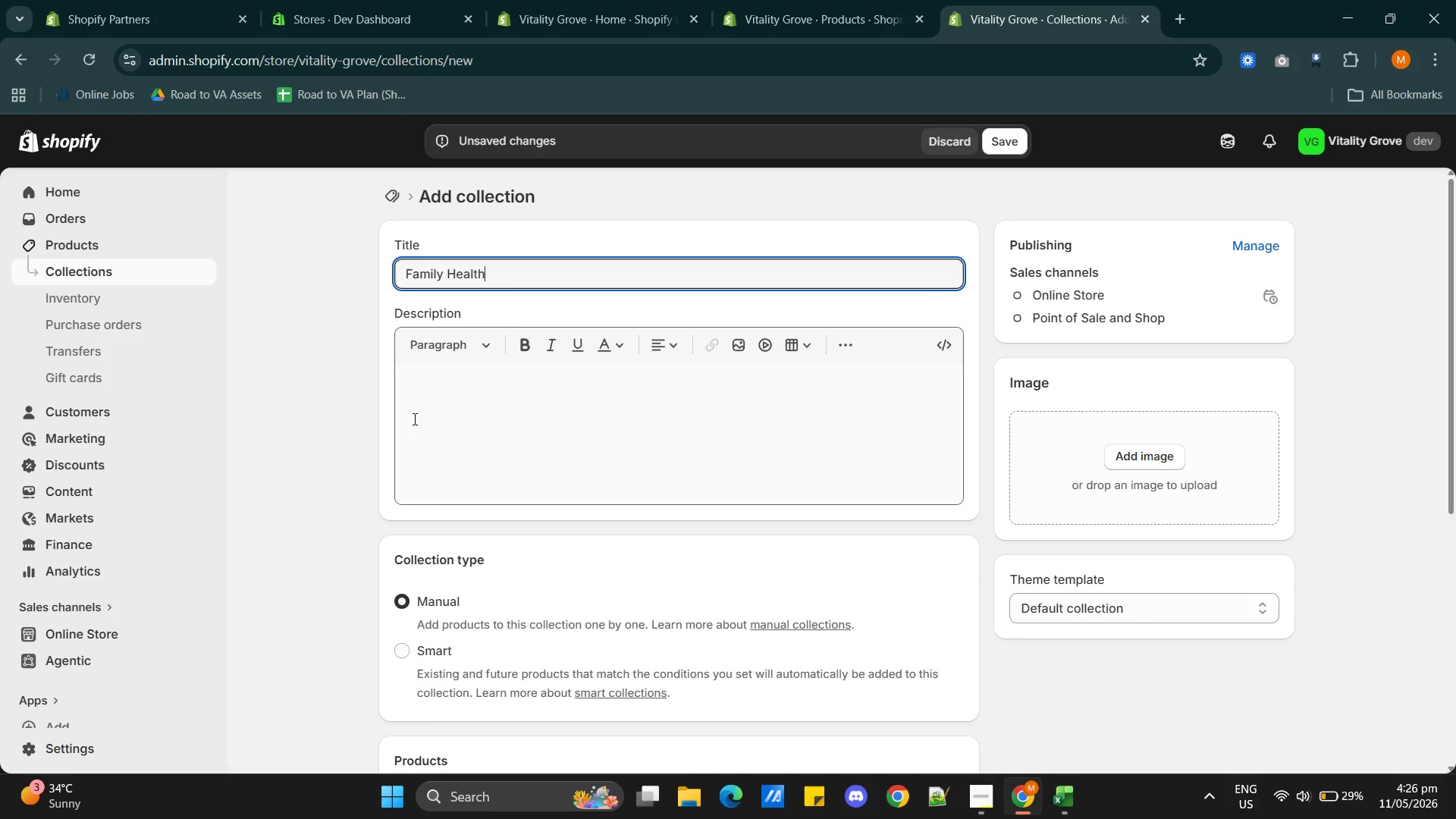 
scroll: coordinate [467, 563], scroll_direction: down, amount: 2.0
 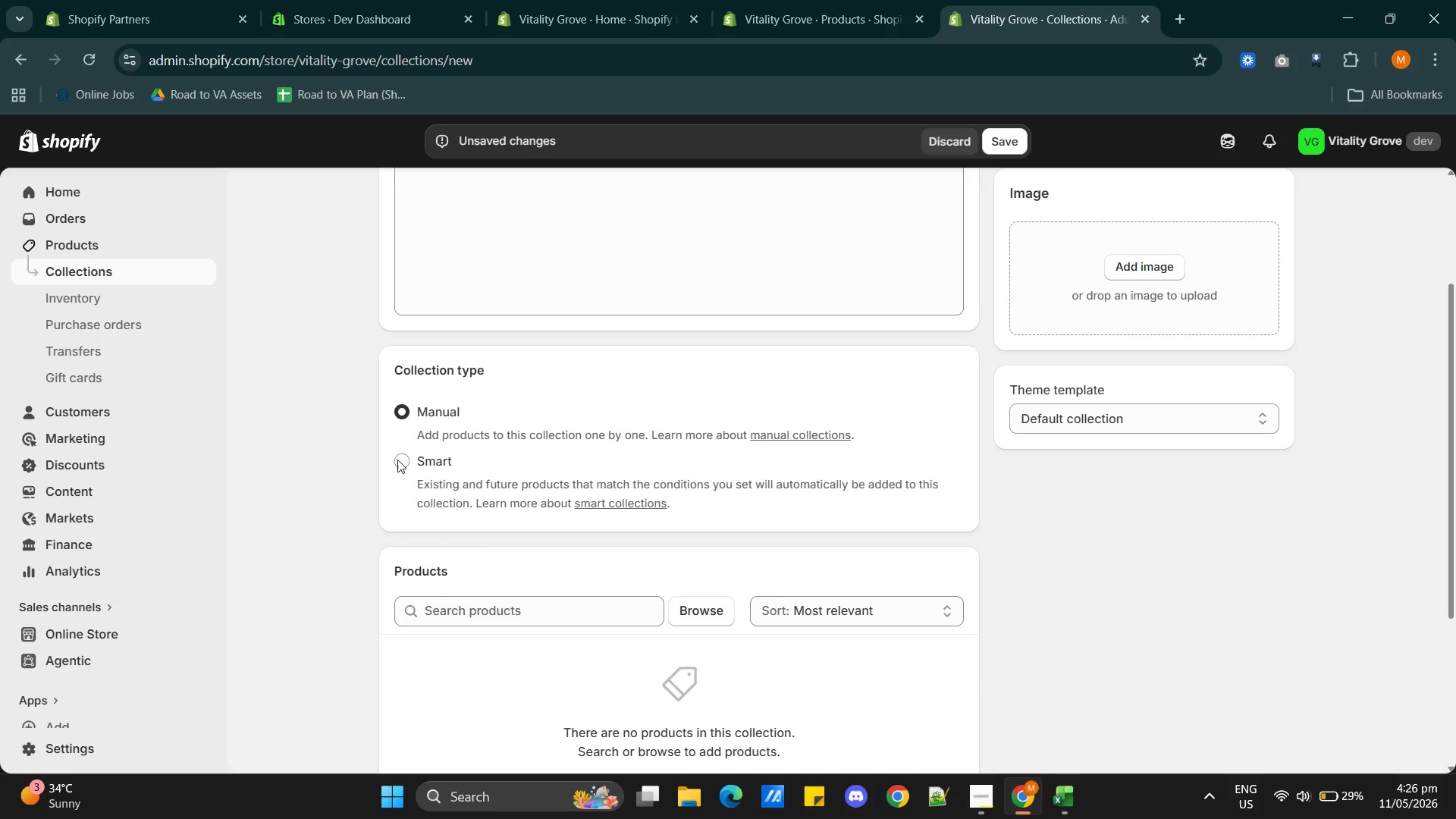 
left_click([398, 460])
 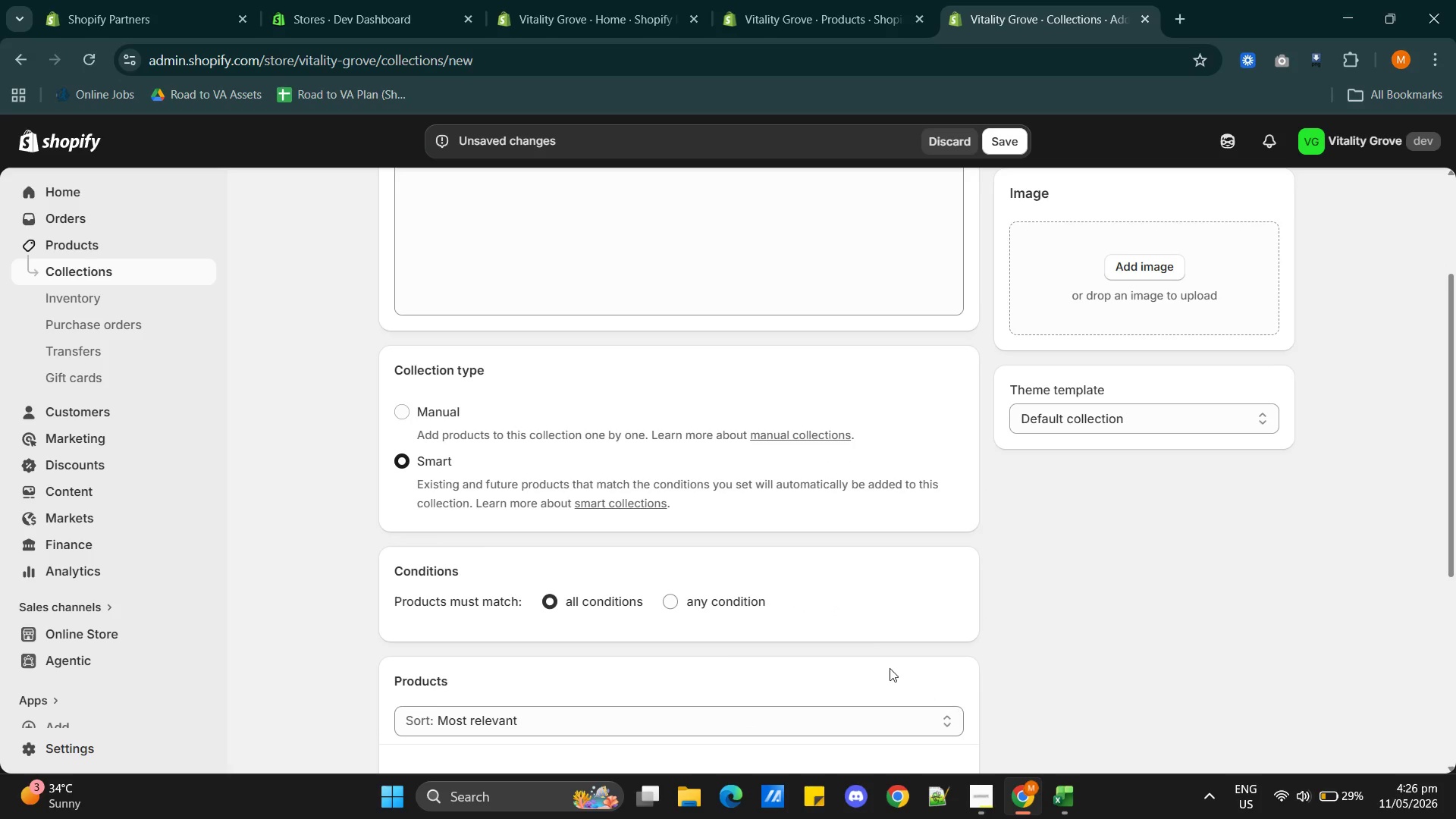 
scroll: coordinate [789, 614], scroll_direction: down, amount: 5.0
 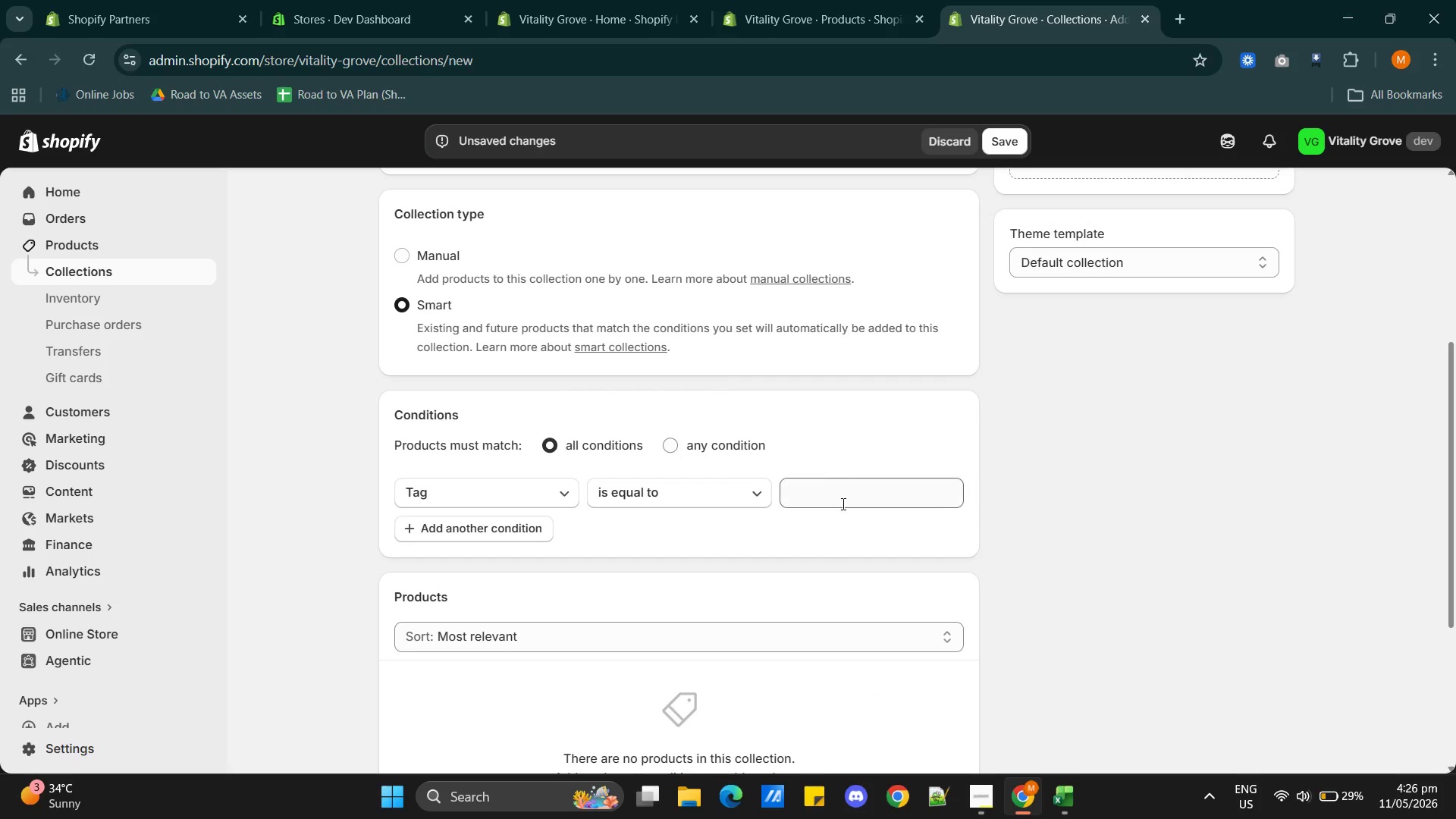 
left_click([836, 478])
 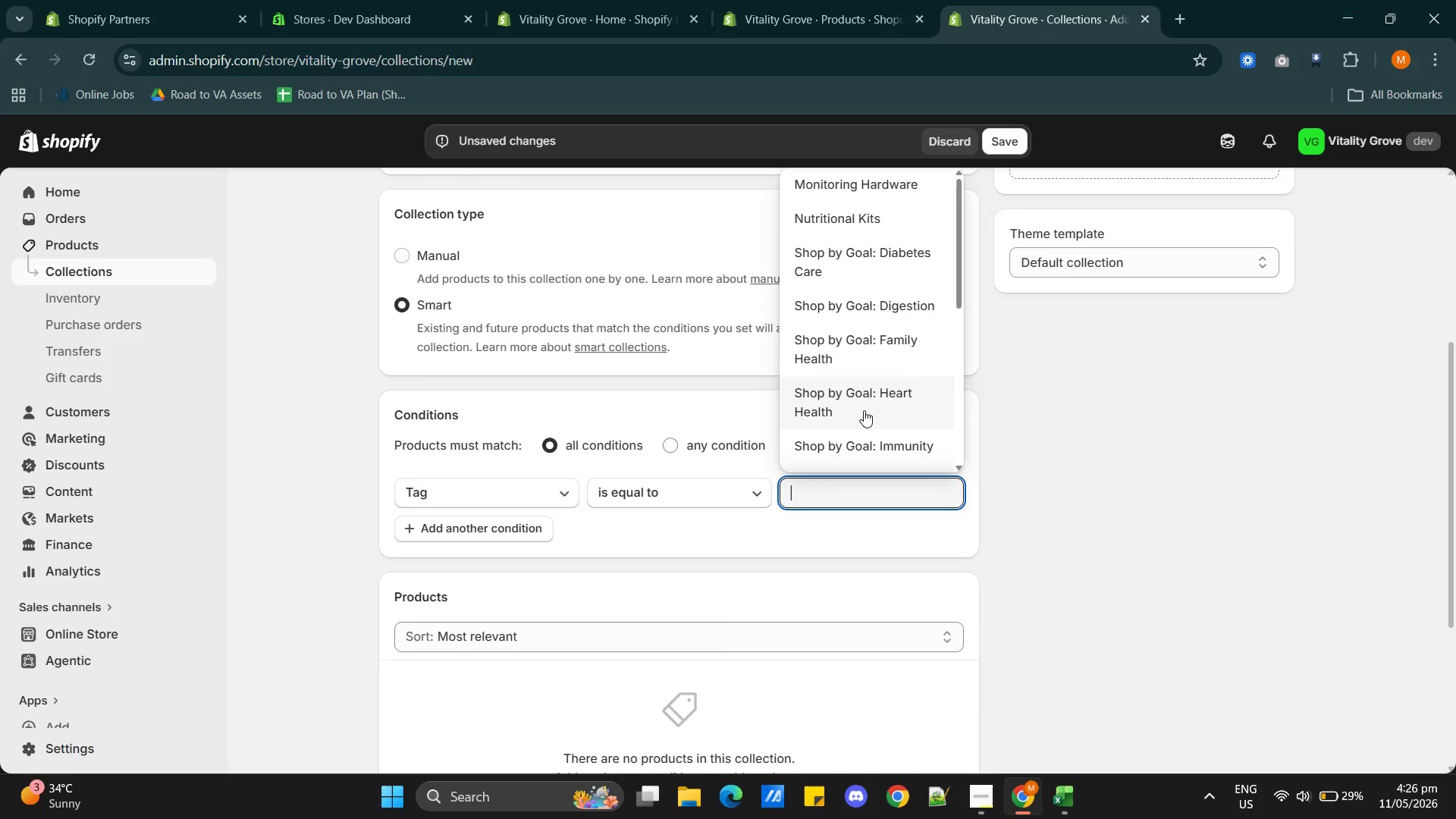 
scroll: coordinate [864, 410], scroll_direction: up, amount: 1.0
 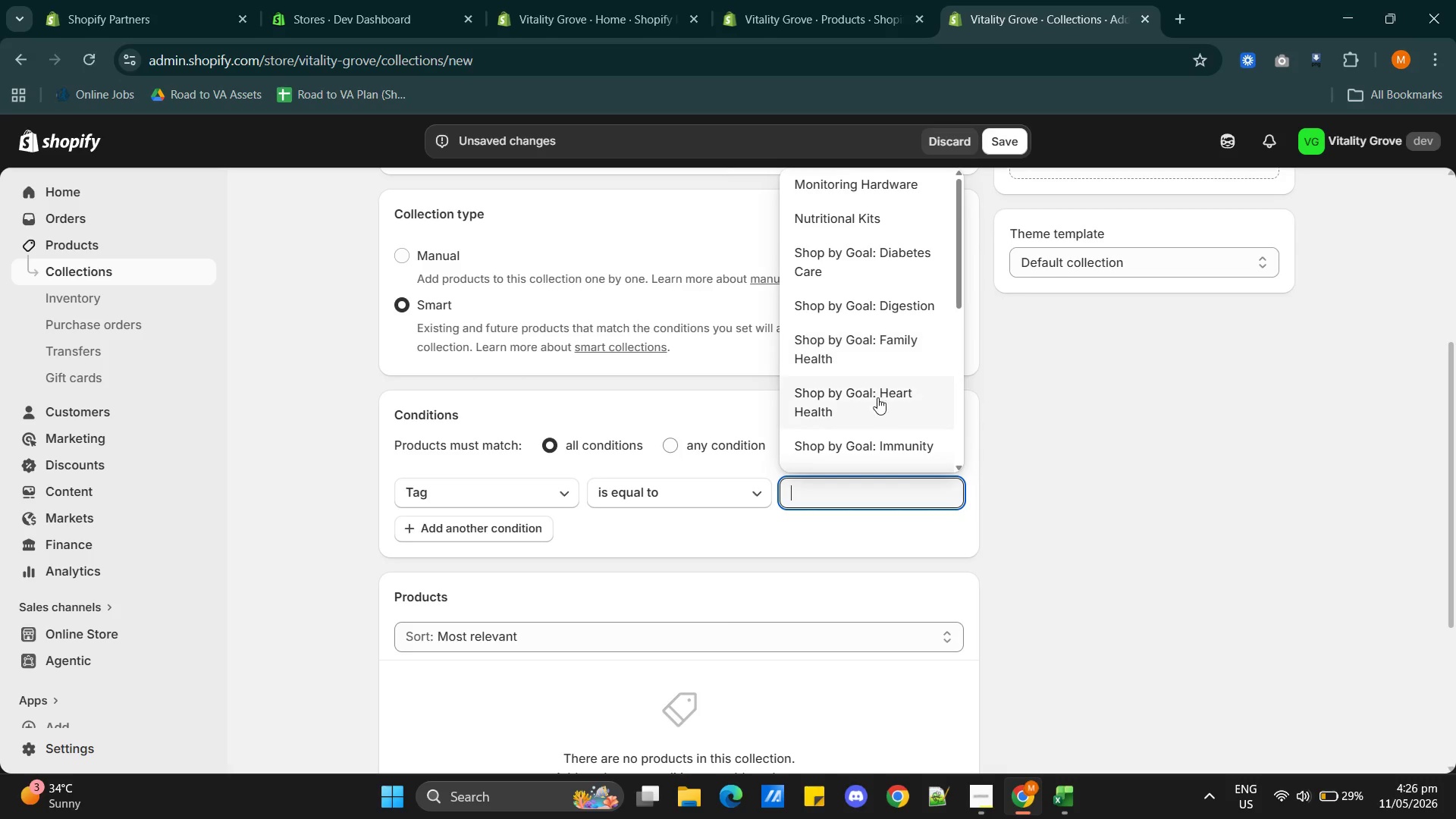 
scroll: coordinate [884, 413], scroll_direction: down, amount: 2.0
 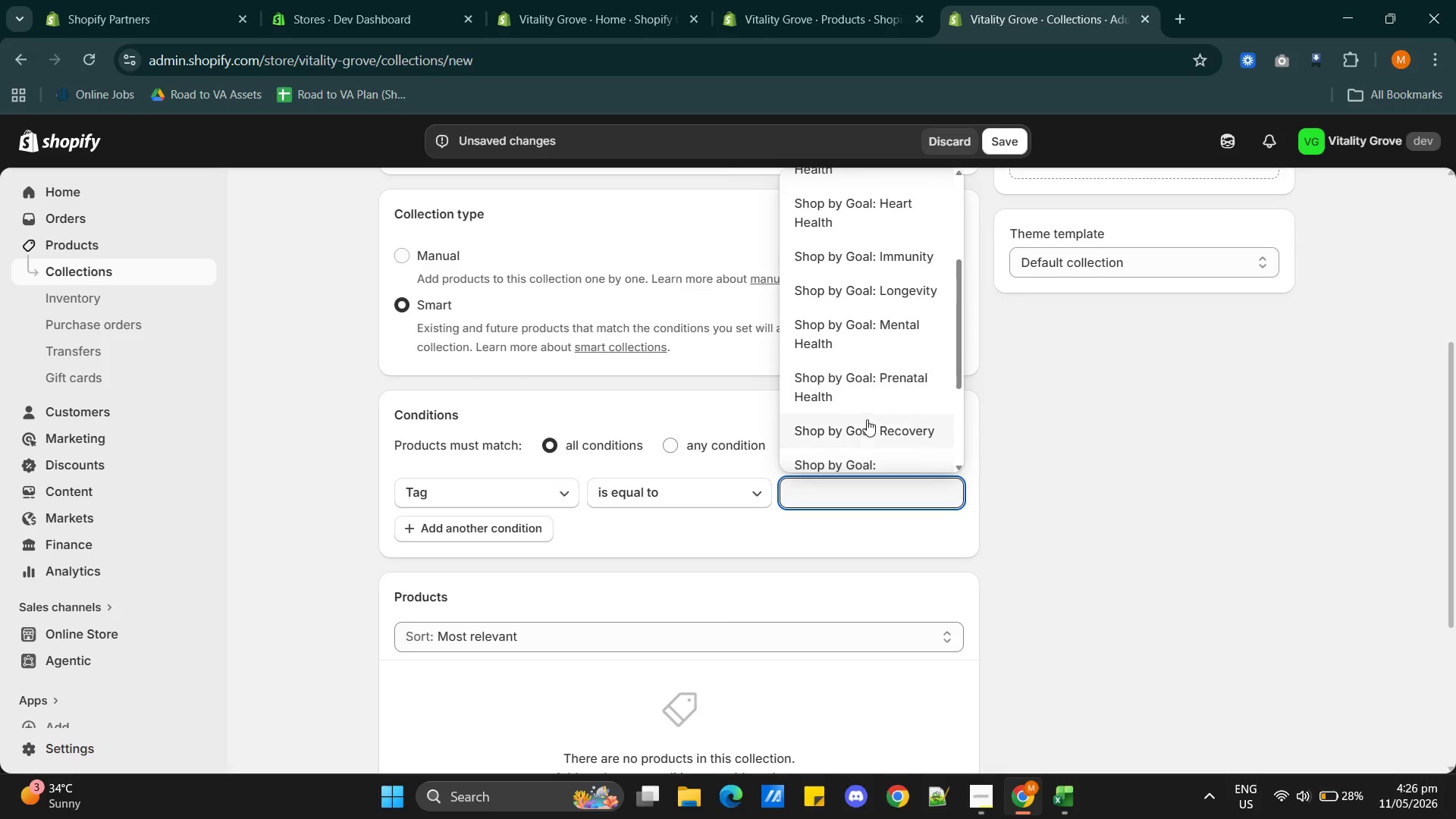 
scroll: coordinate [889, 423], scroll_direction: up, amount: 2.0
 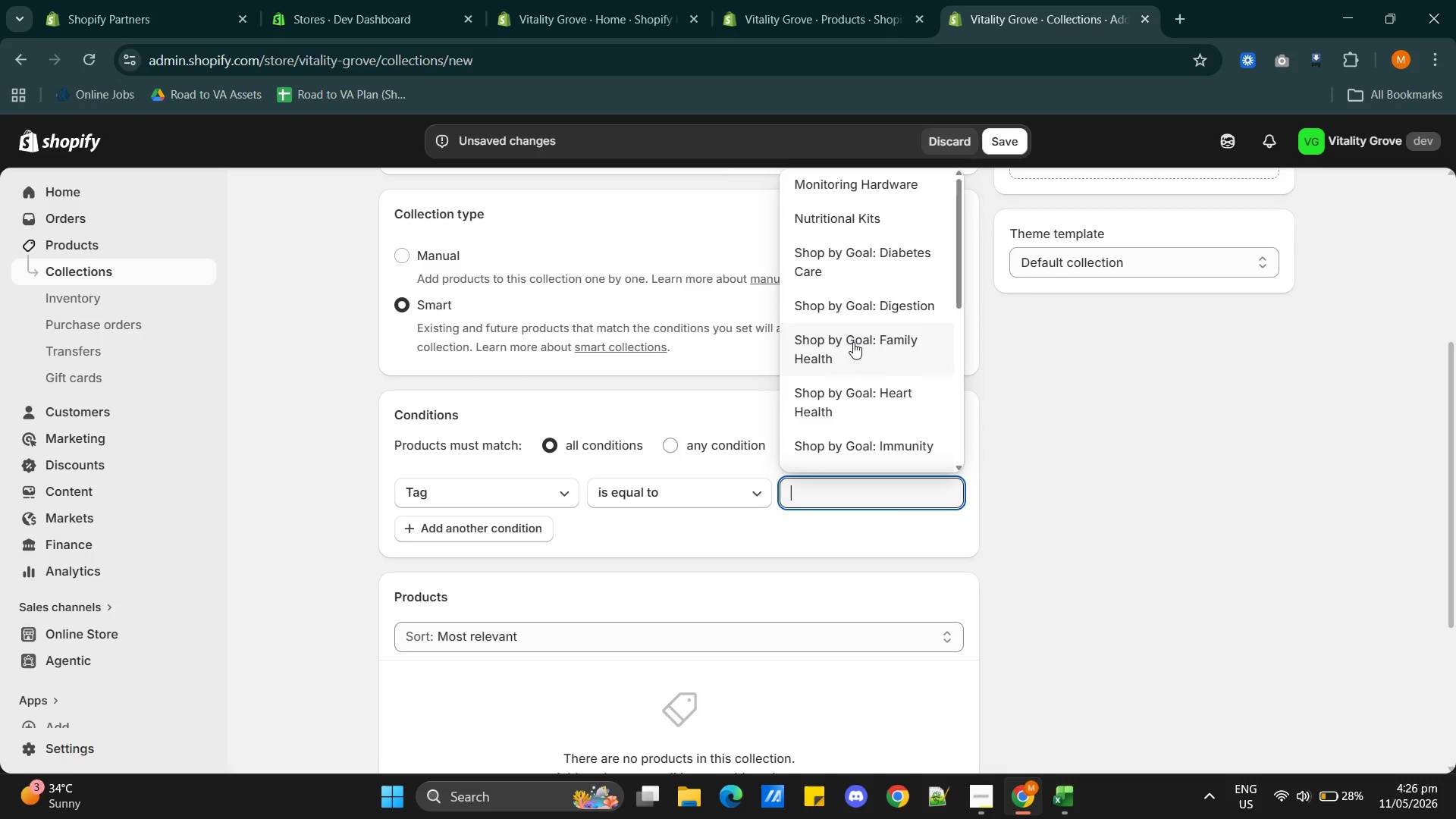 
left_click([853, 342])
 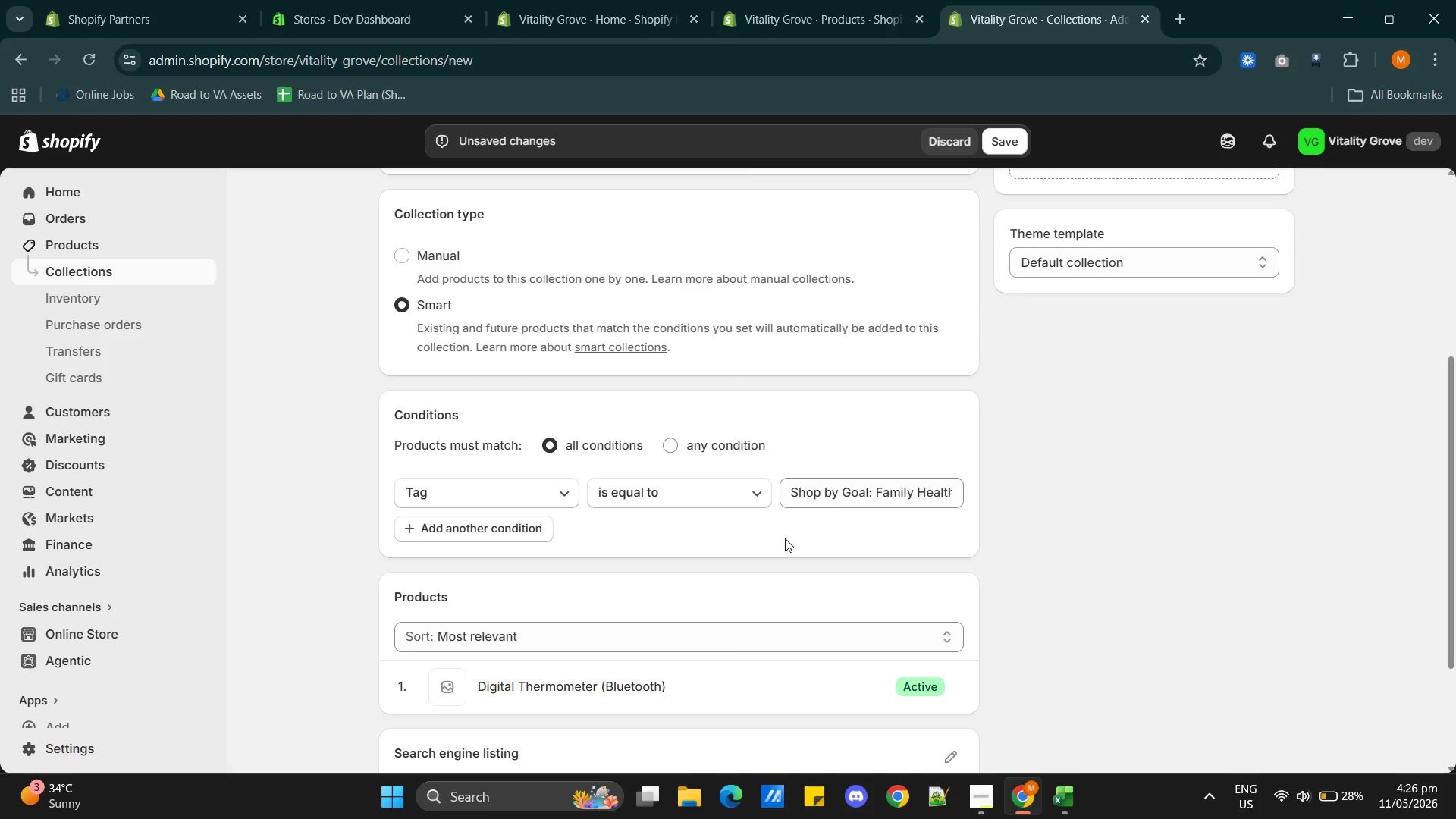 
left_click([1002, 147])
 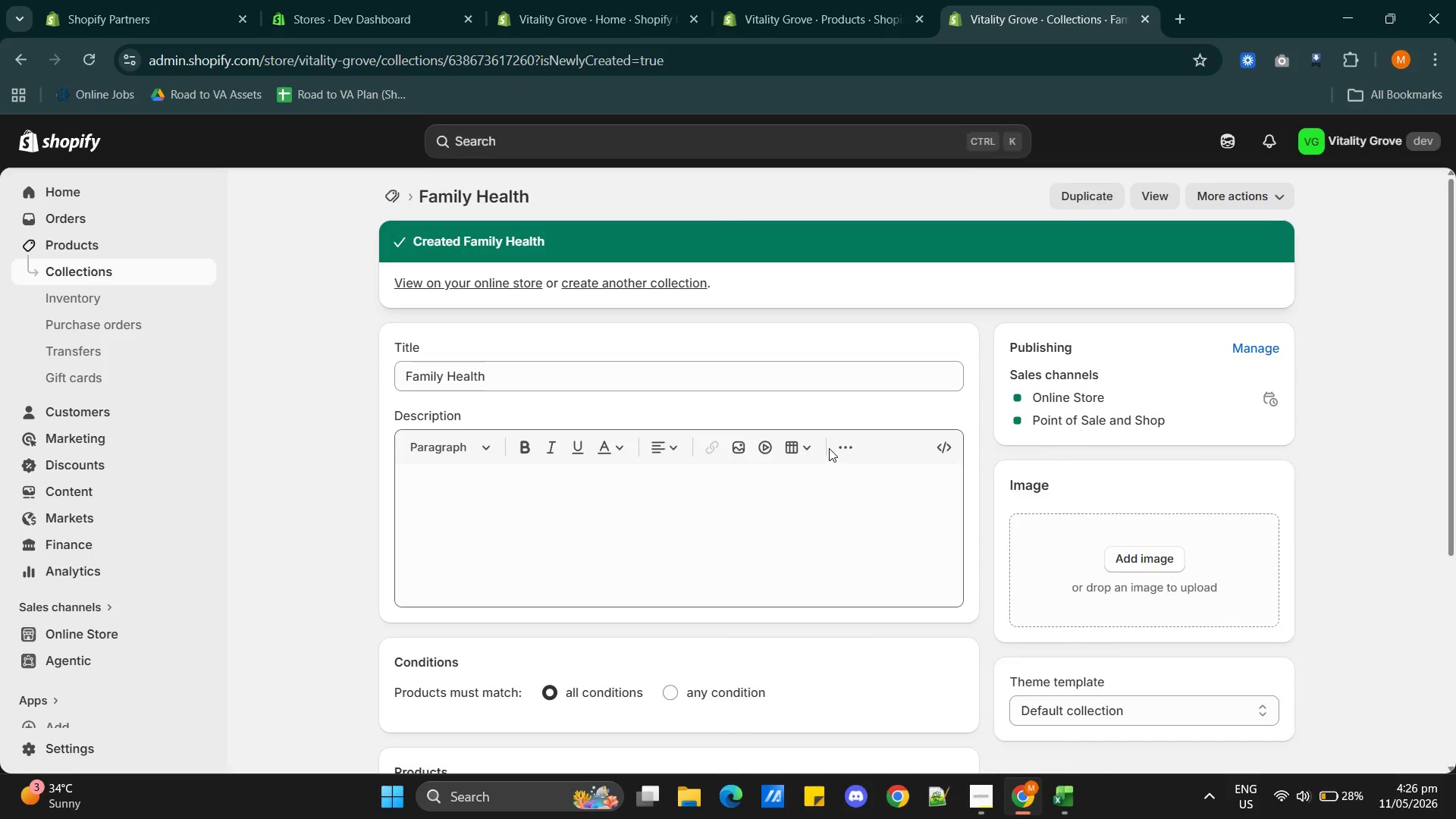 
wait(5.05)
 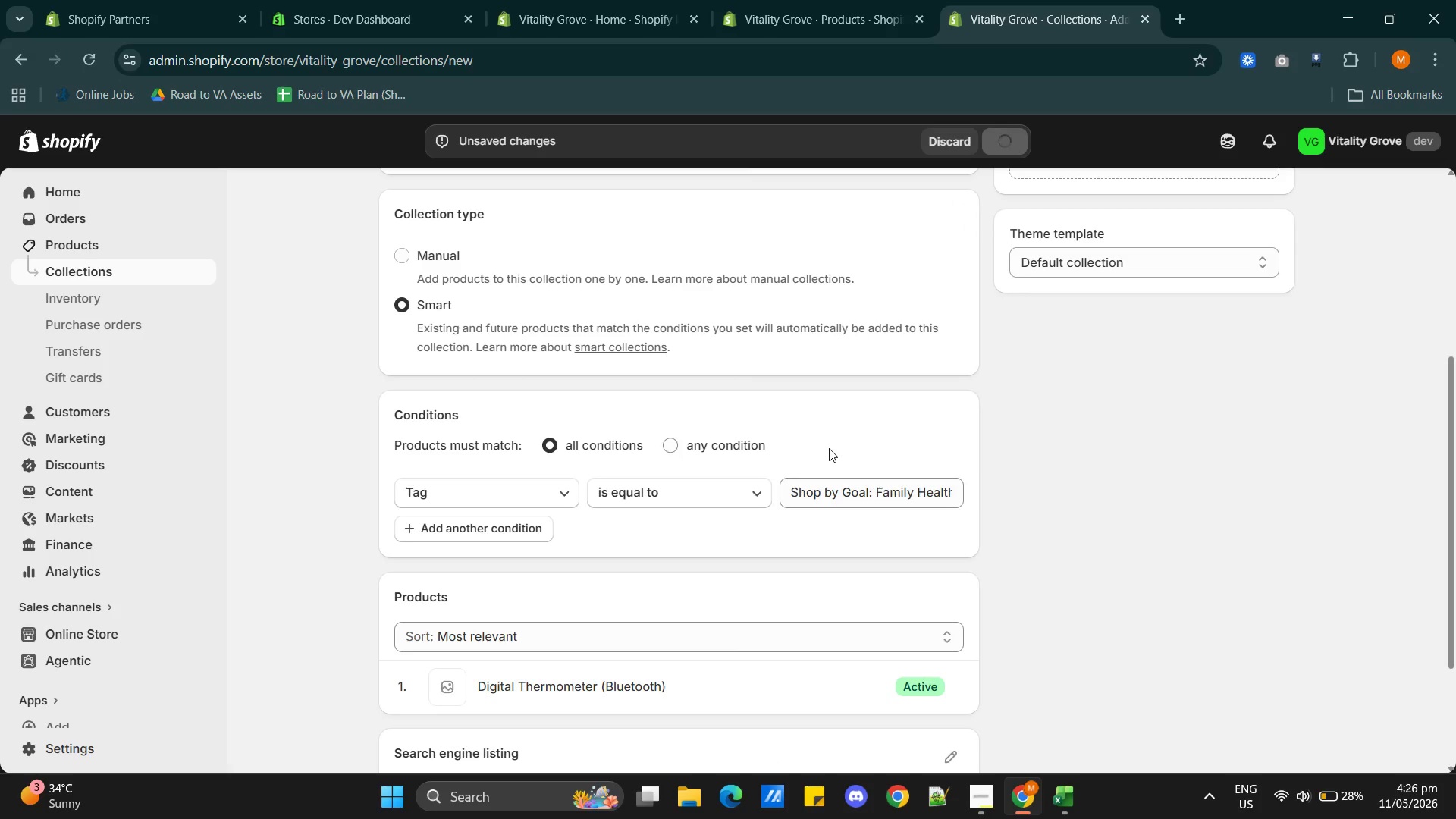 
key(Alt+AltLeft)
 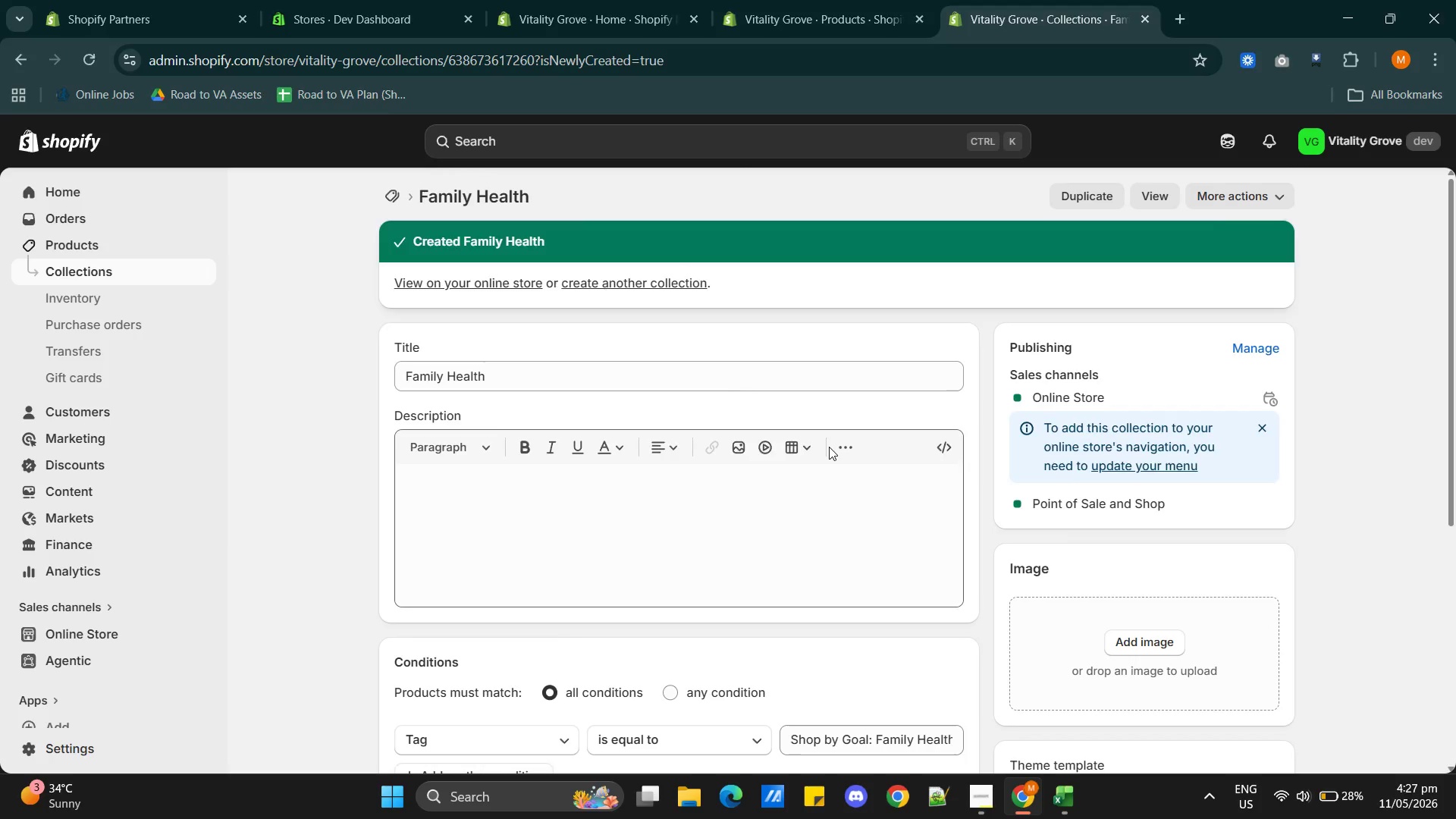 
key(Alt+Tab)
 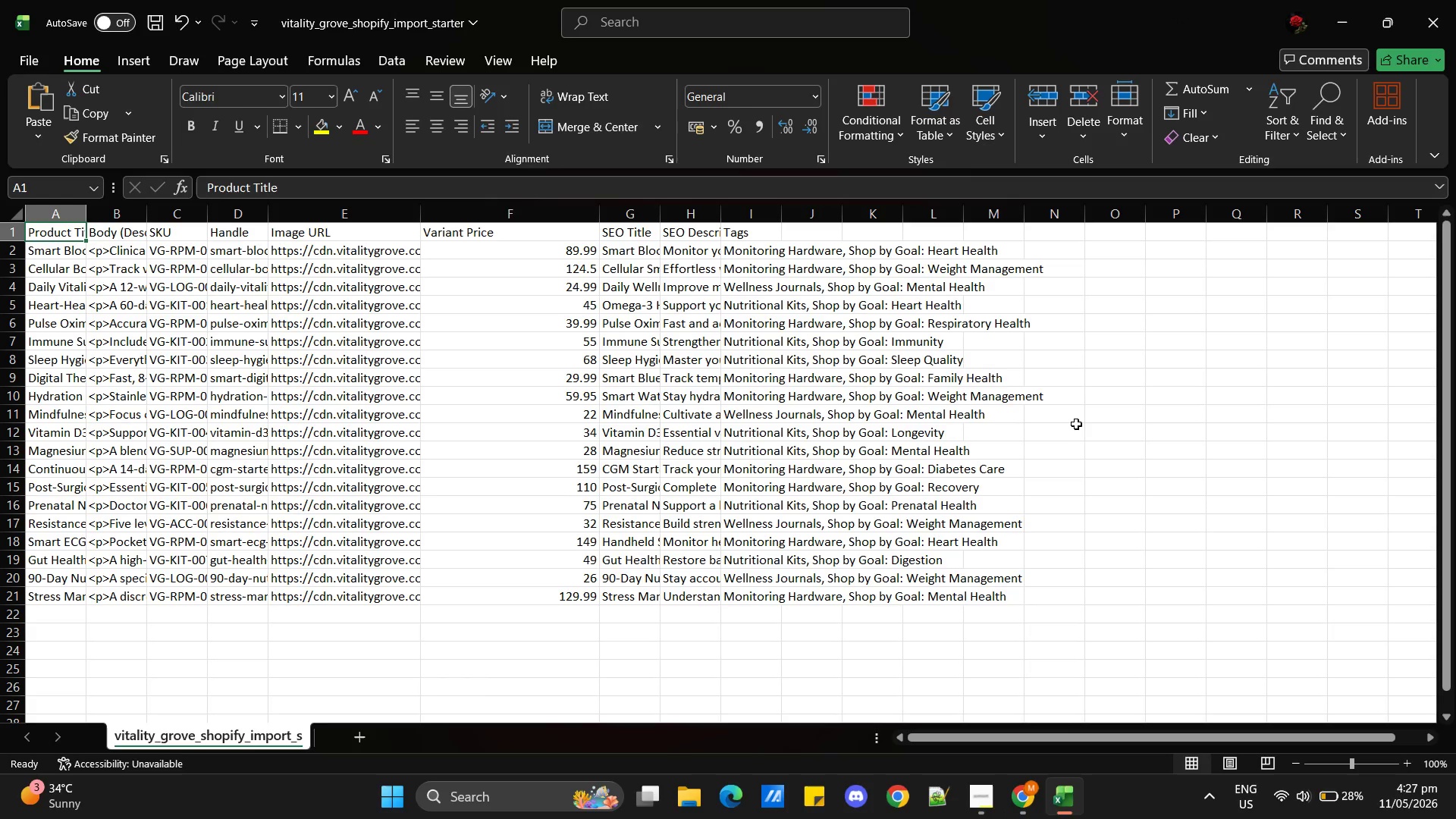 
wait(8.52)
 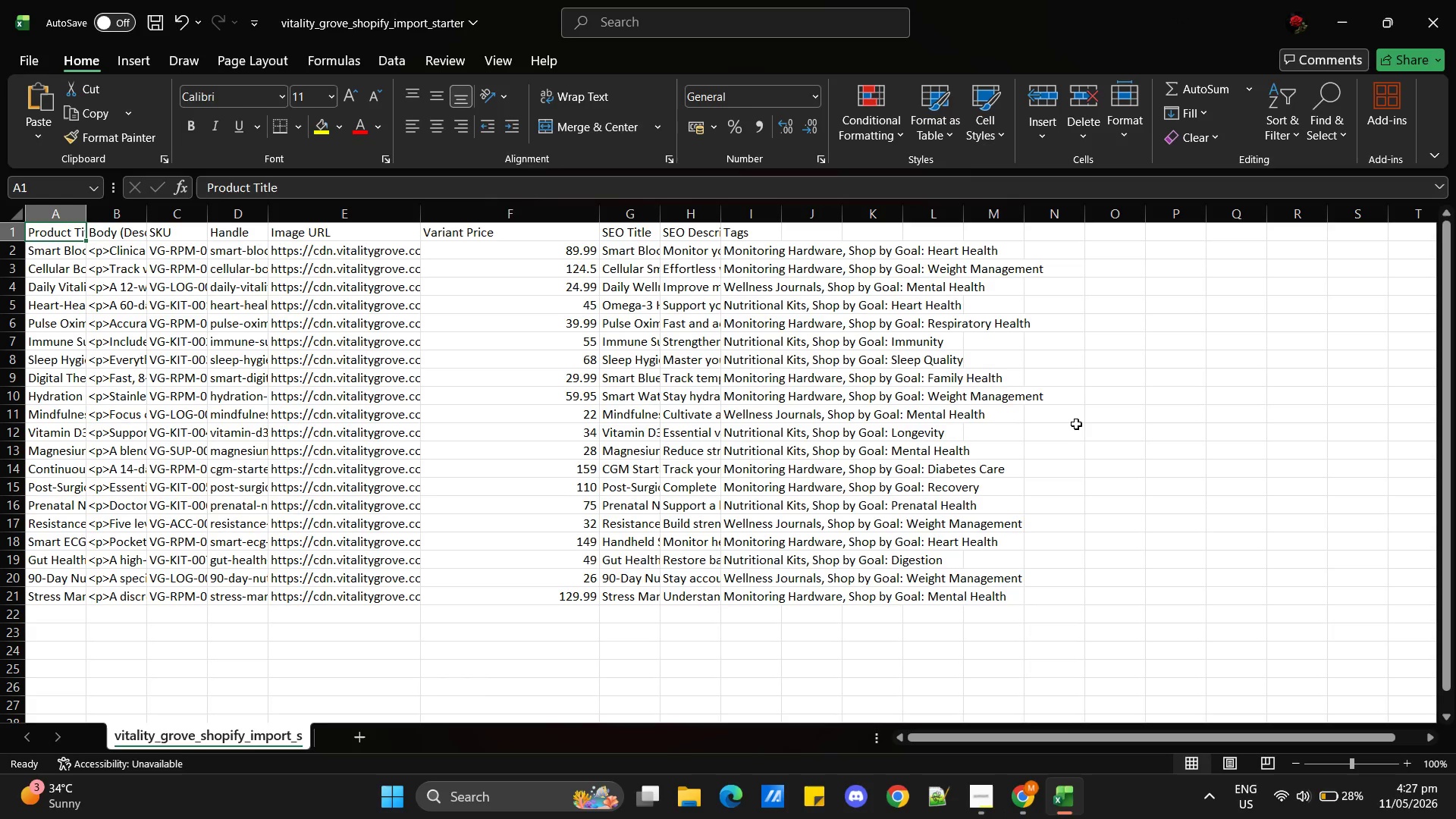 
key(Alt+AltLeft)
 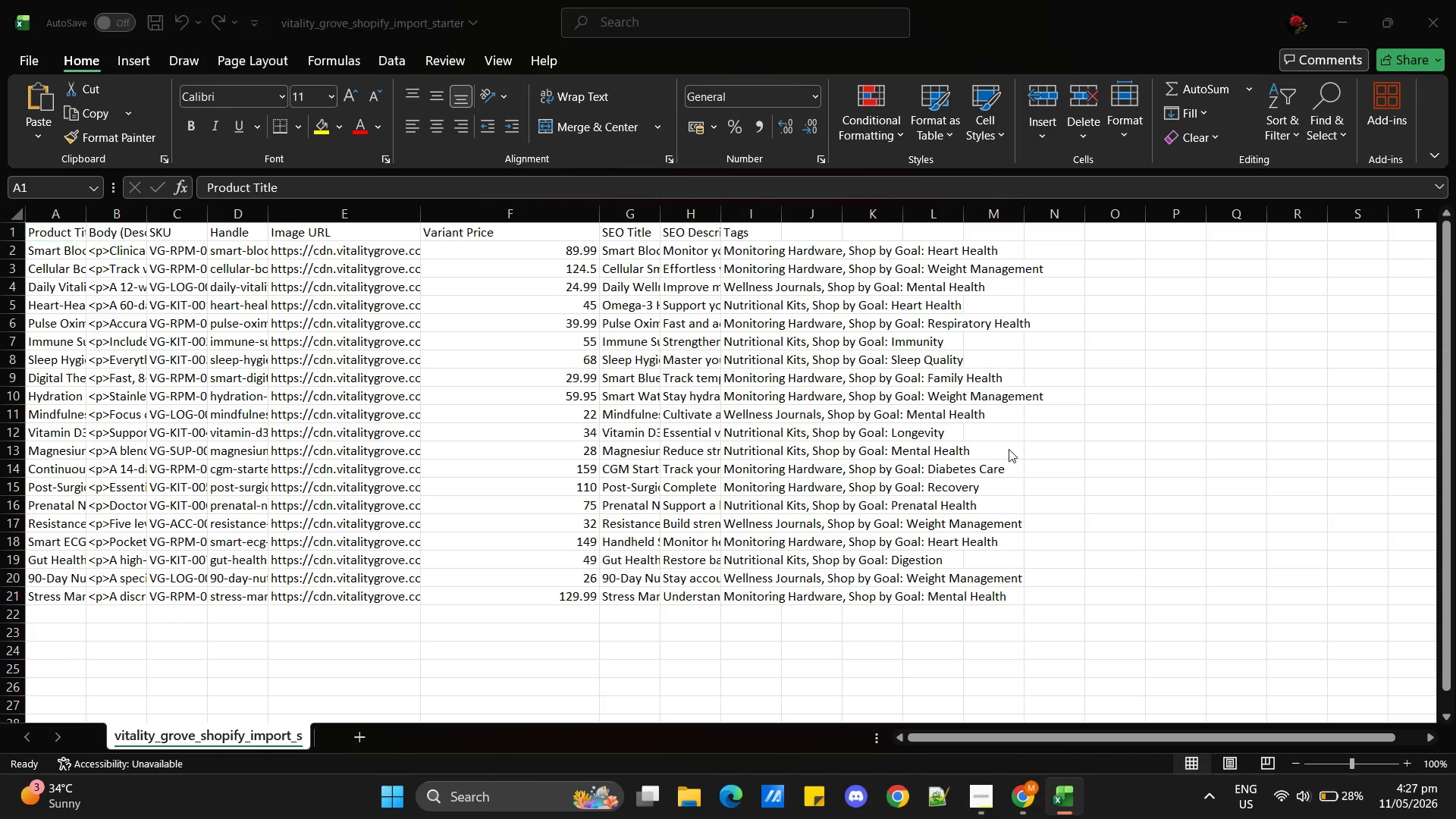 
key(Alt+Tab)
 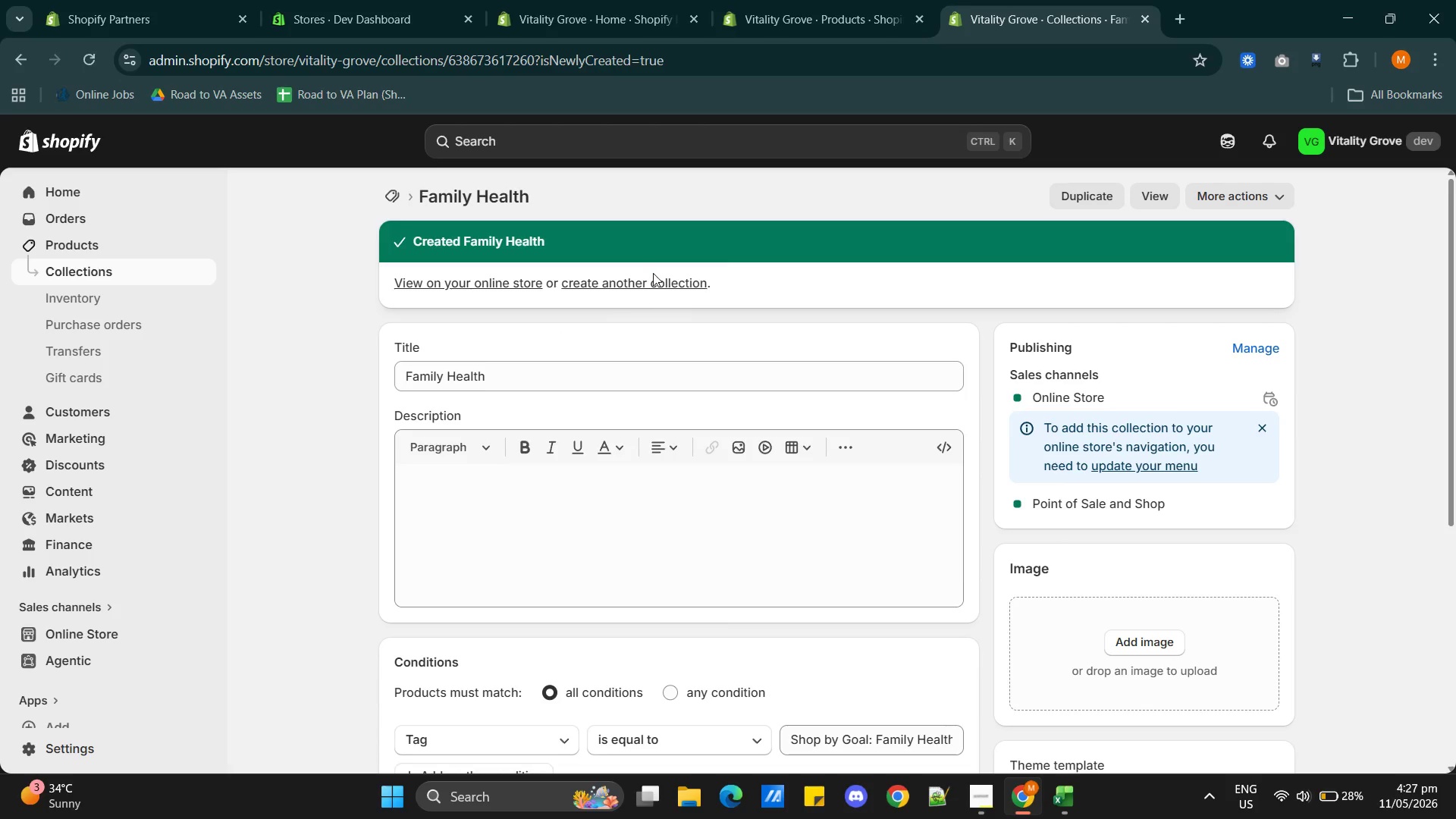 
left_click([657, 286])
 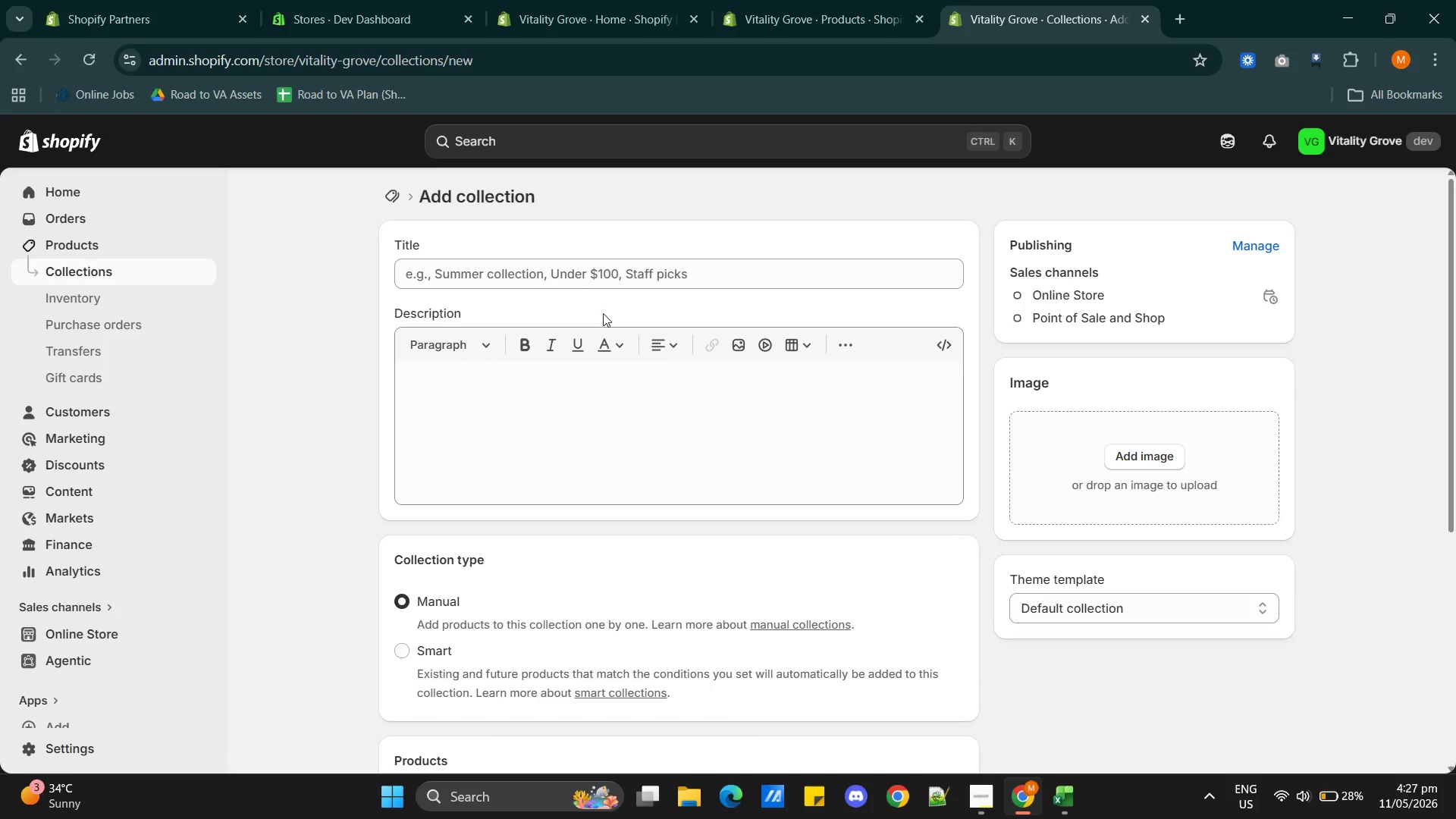 
left_click([565, 275])
 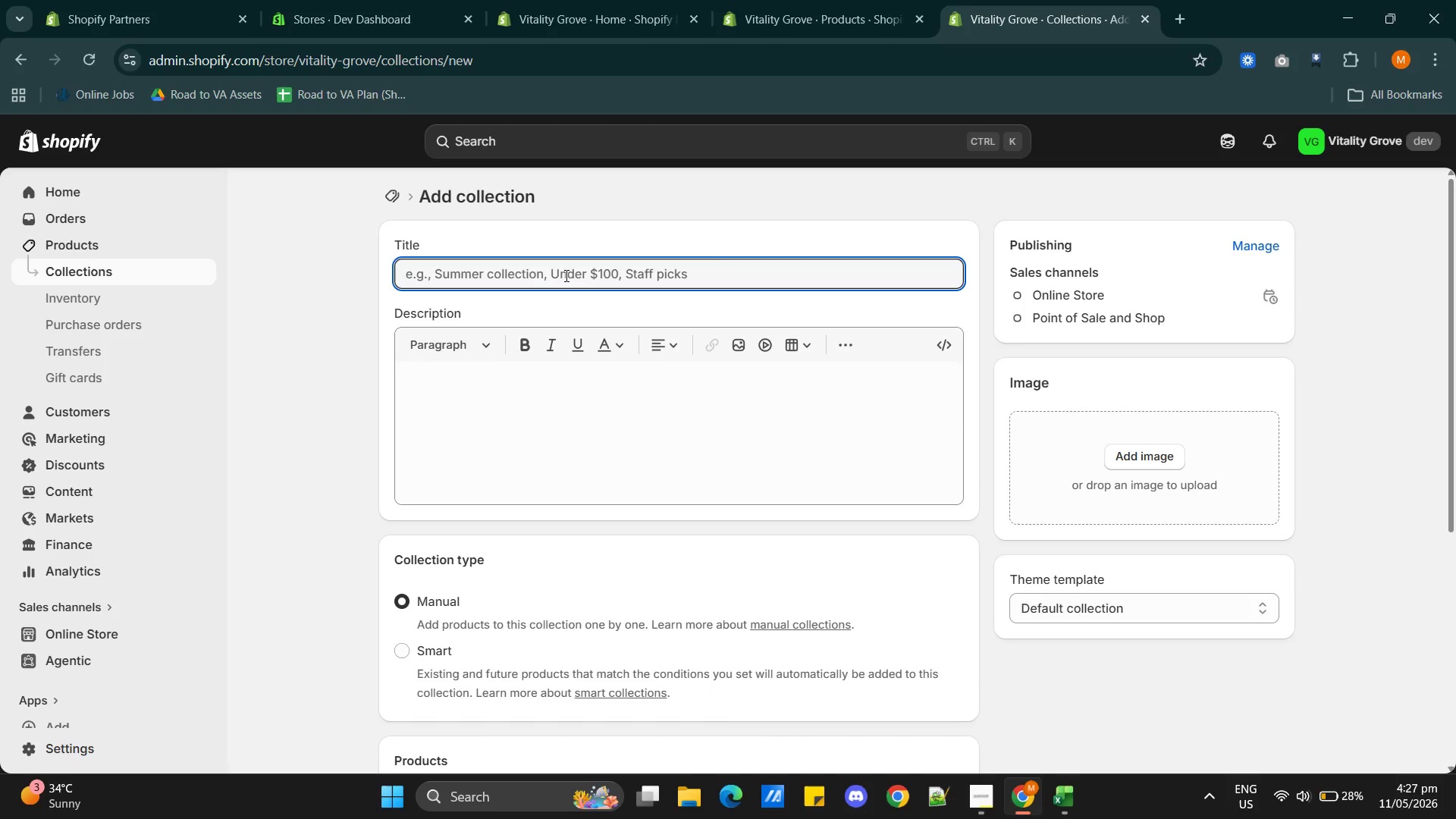 
type(Longevity)
 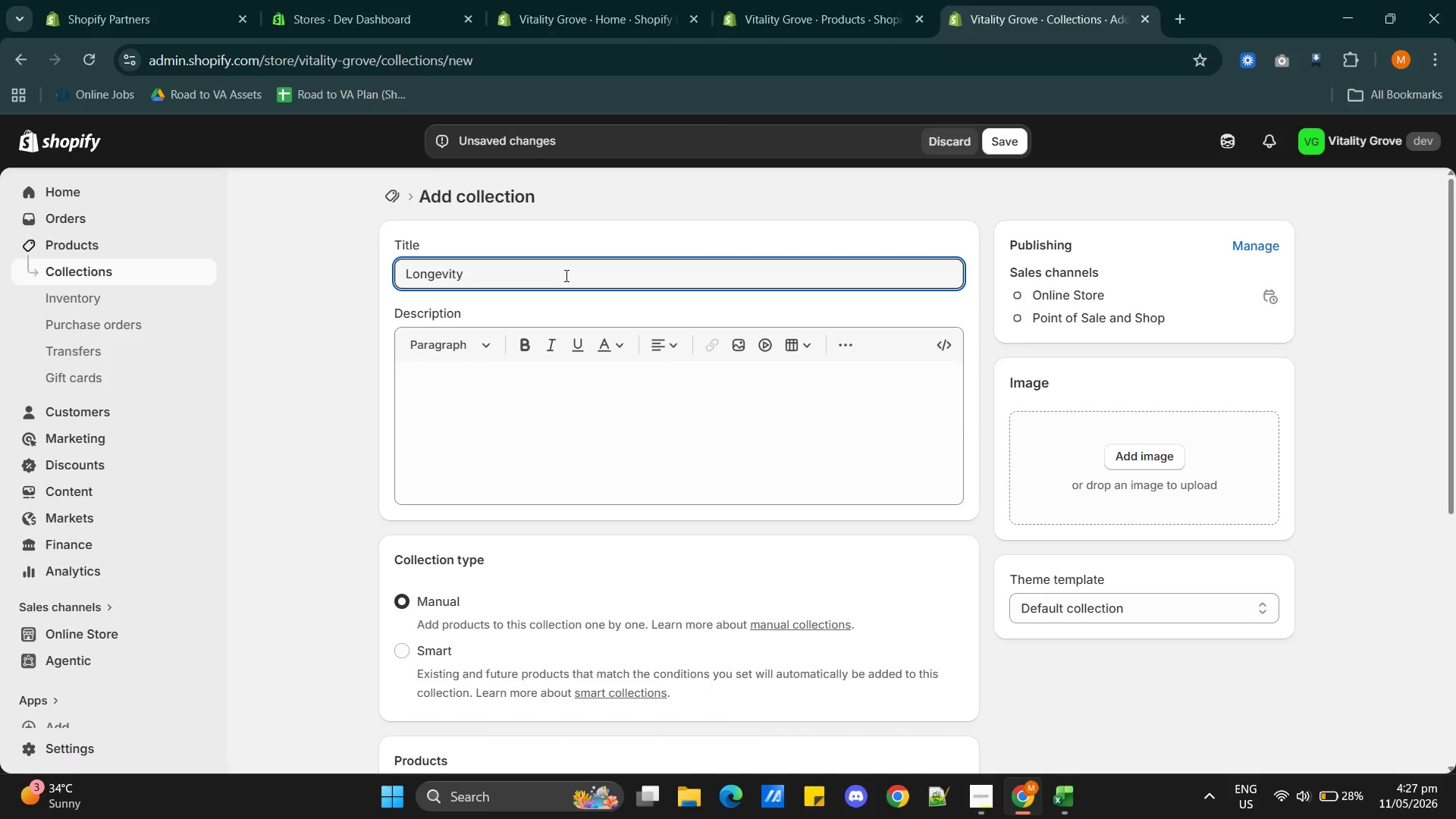 
key(Alt+AltLeft)
 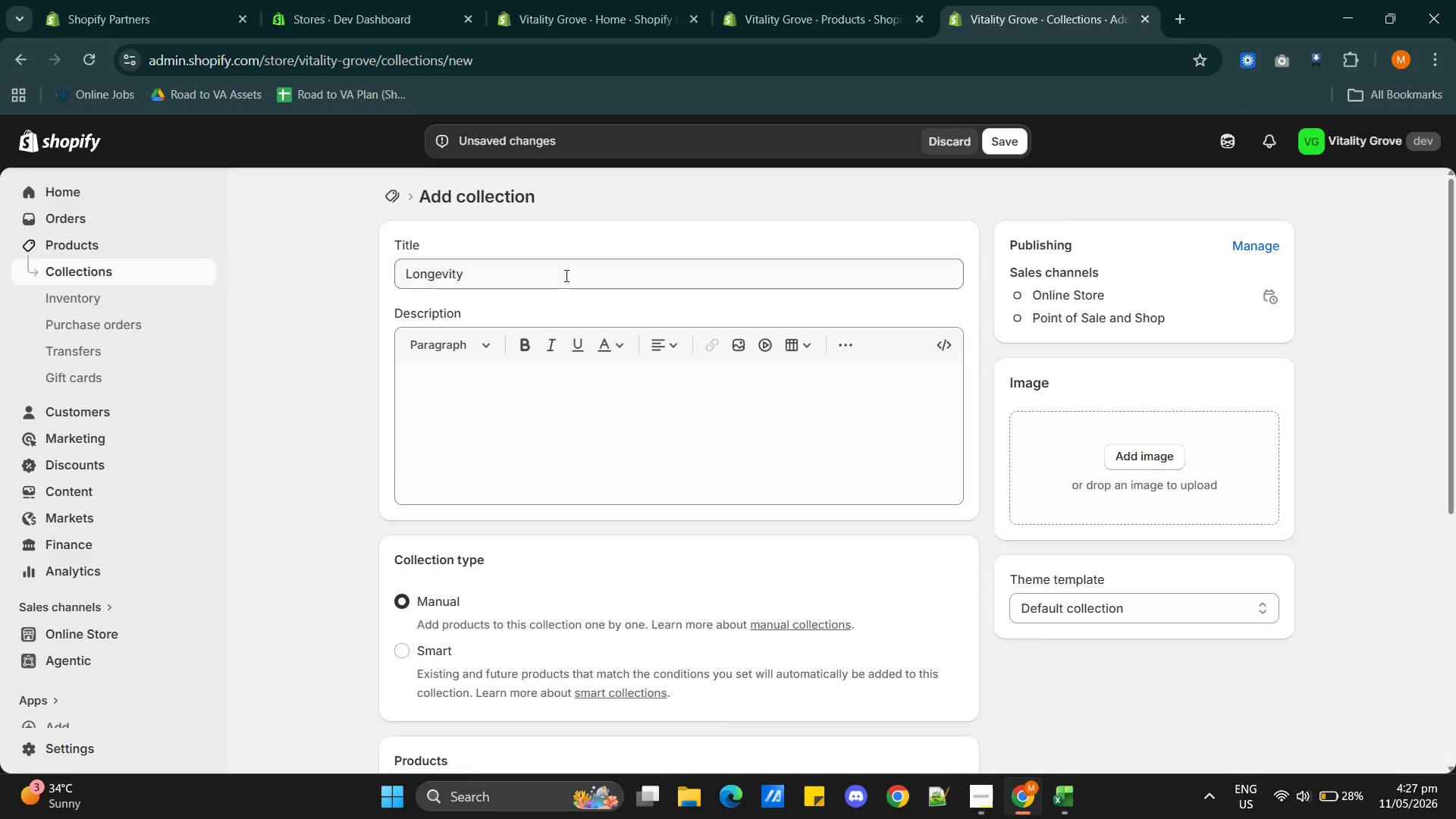 
key(Alt+Tab)
 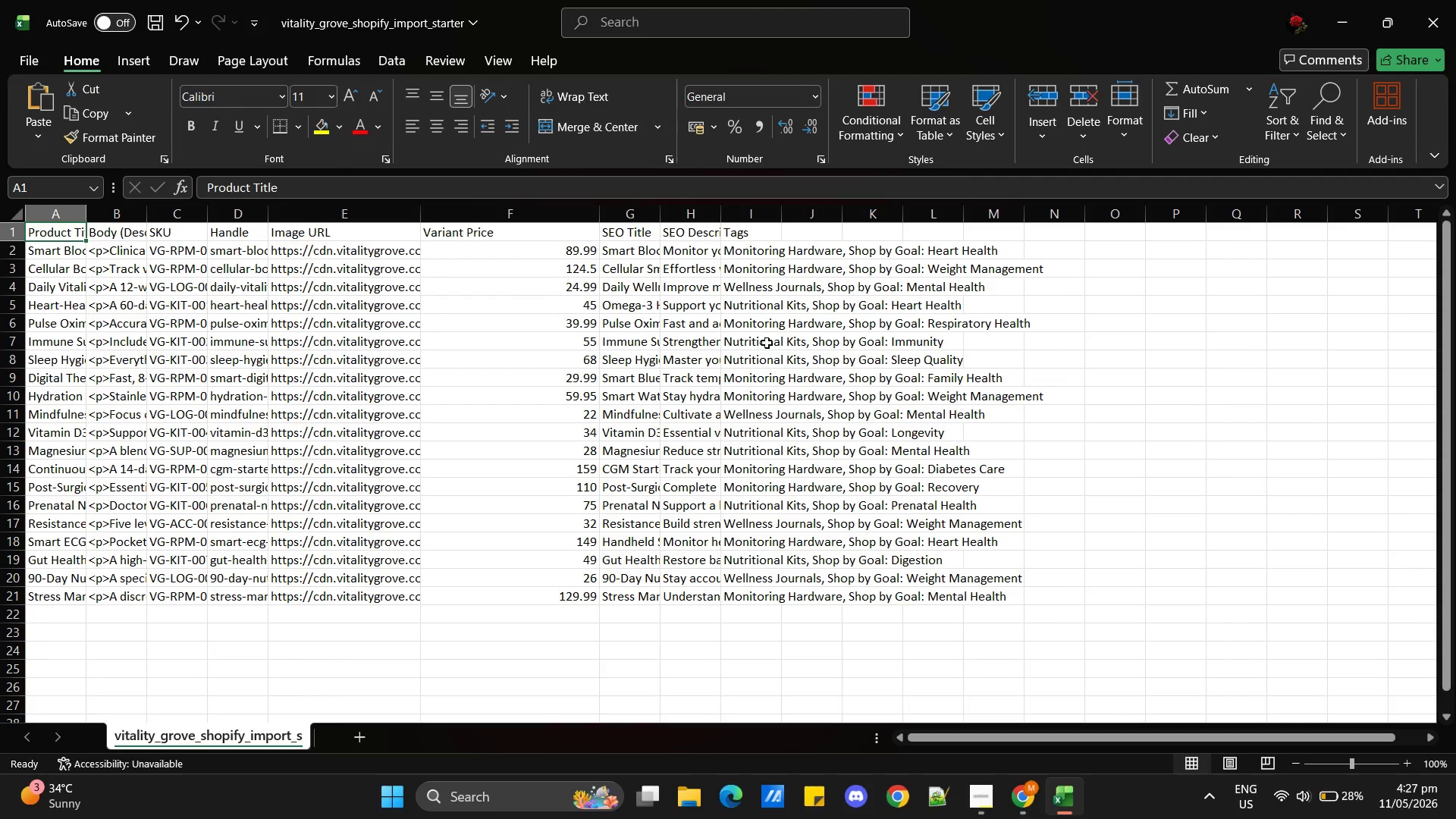 
key(Alt+AltLeft)
 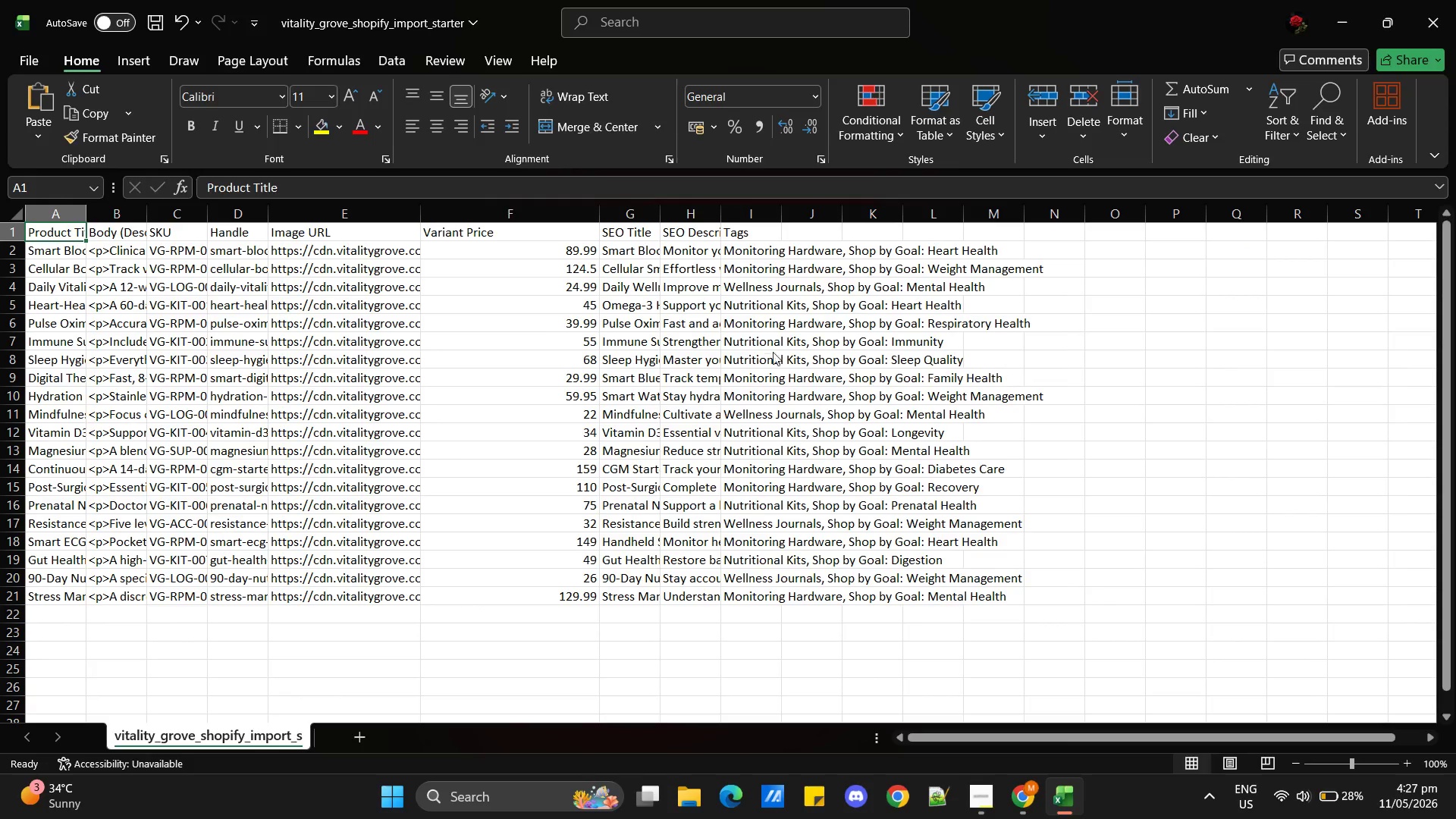 
key(Alt+Tab)
 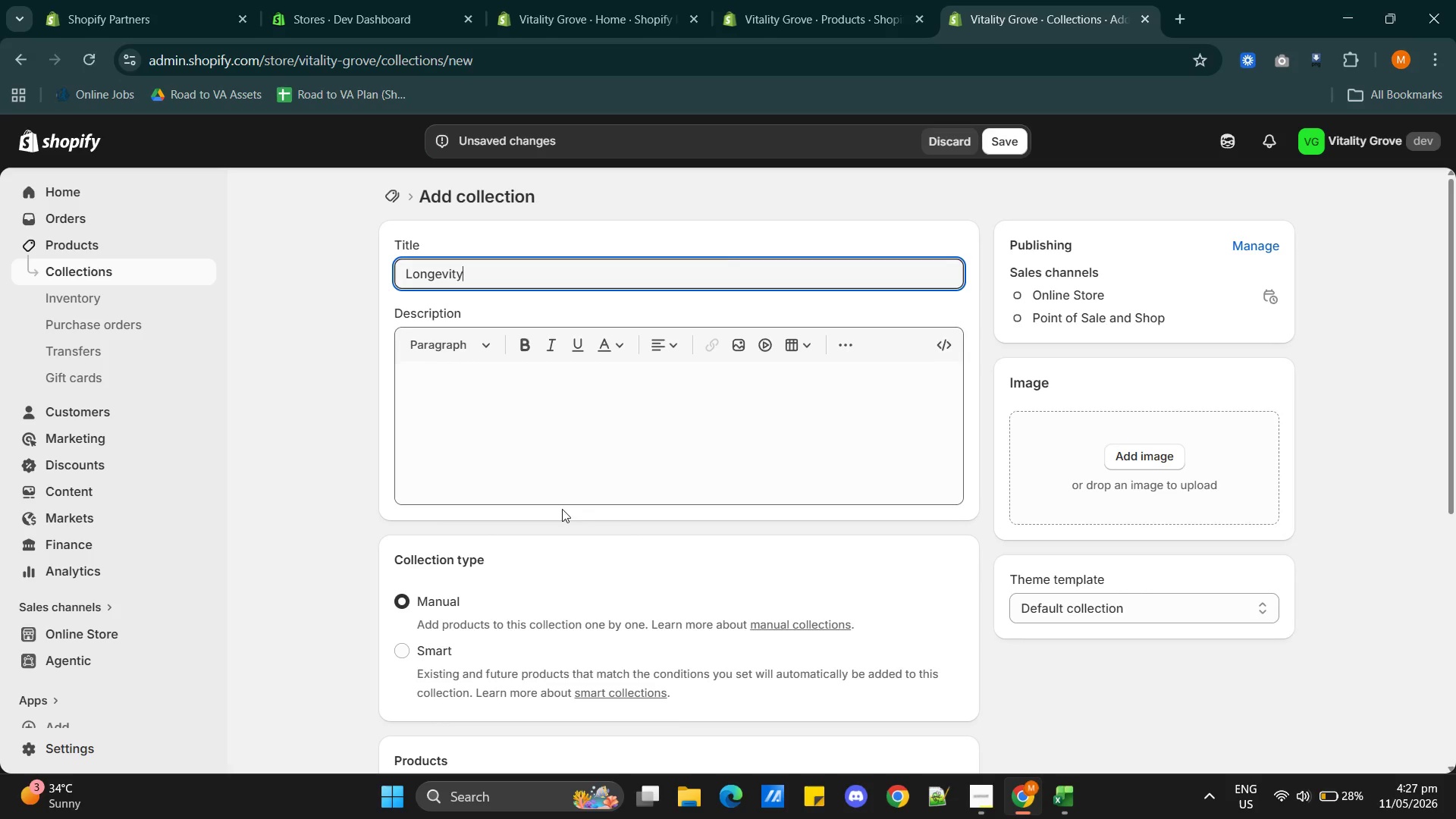 
scroll: coordinate [710, 556], scroll_direction: down, amount: 4.0
 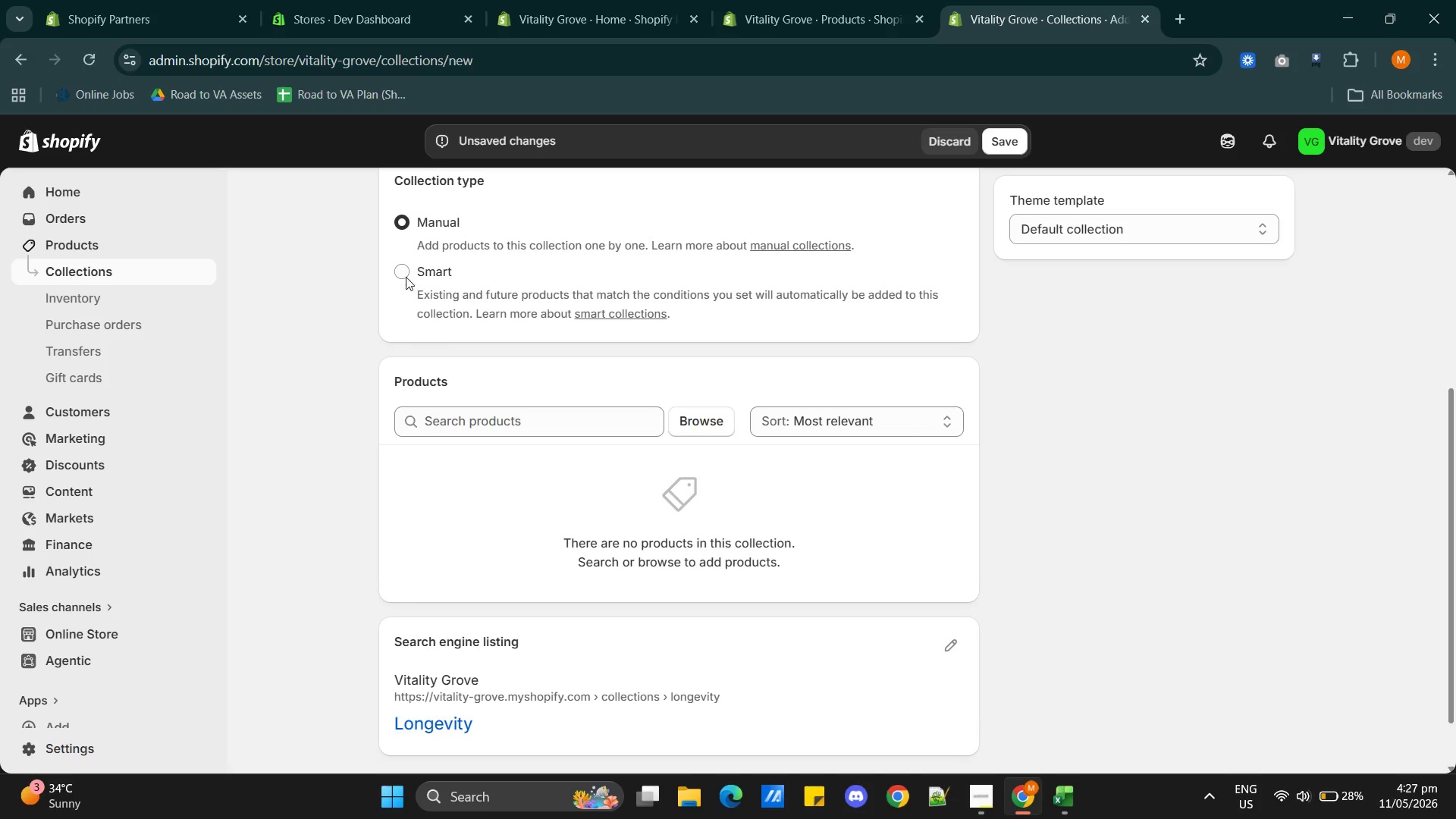 
left_click([403, 273])
 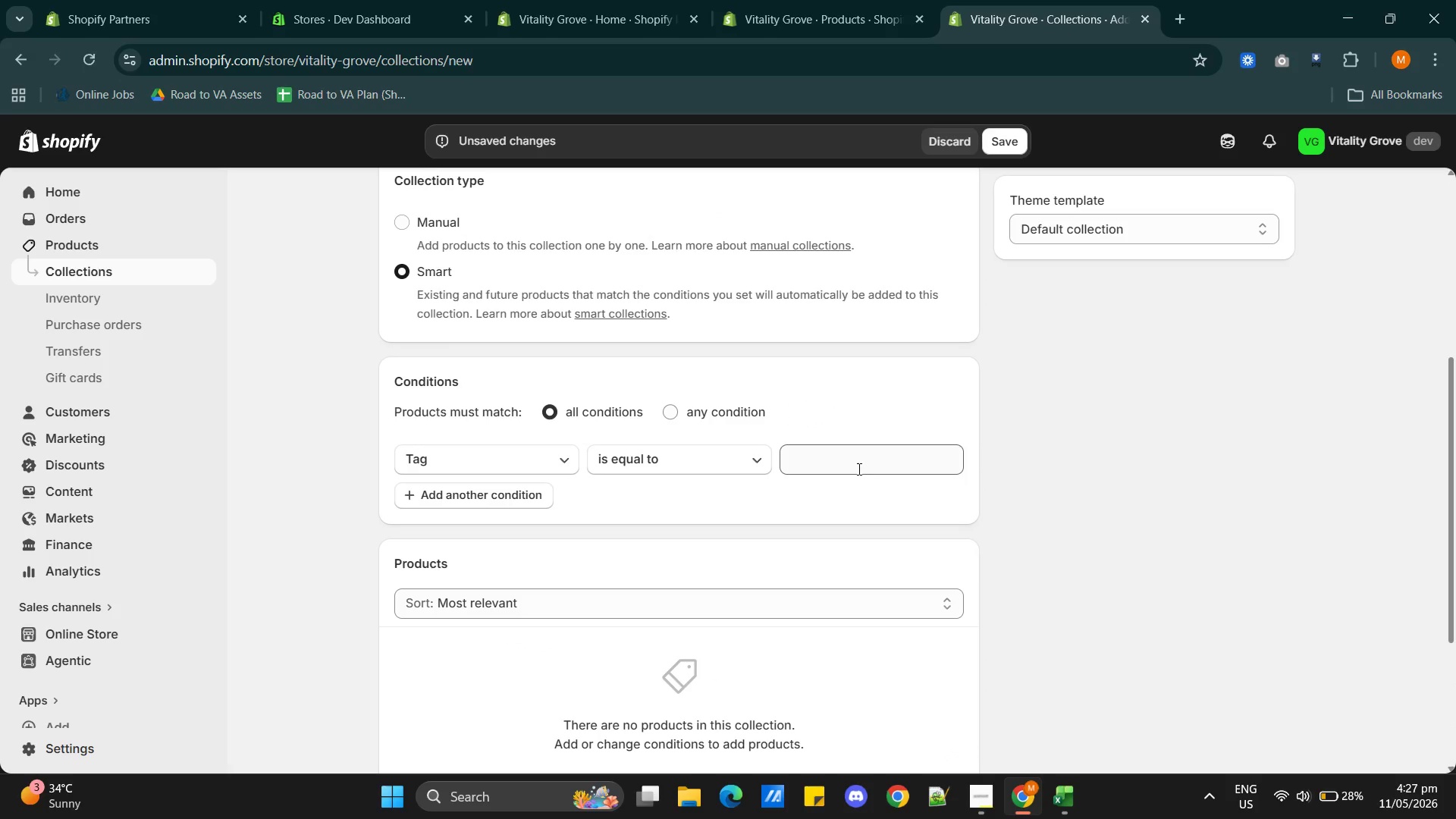 
left_click([862, 461])
 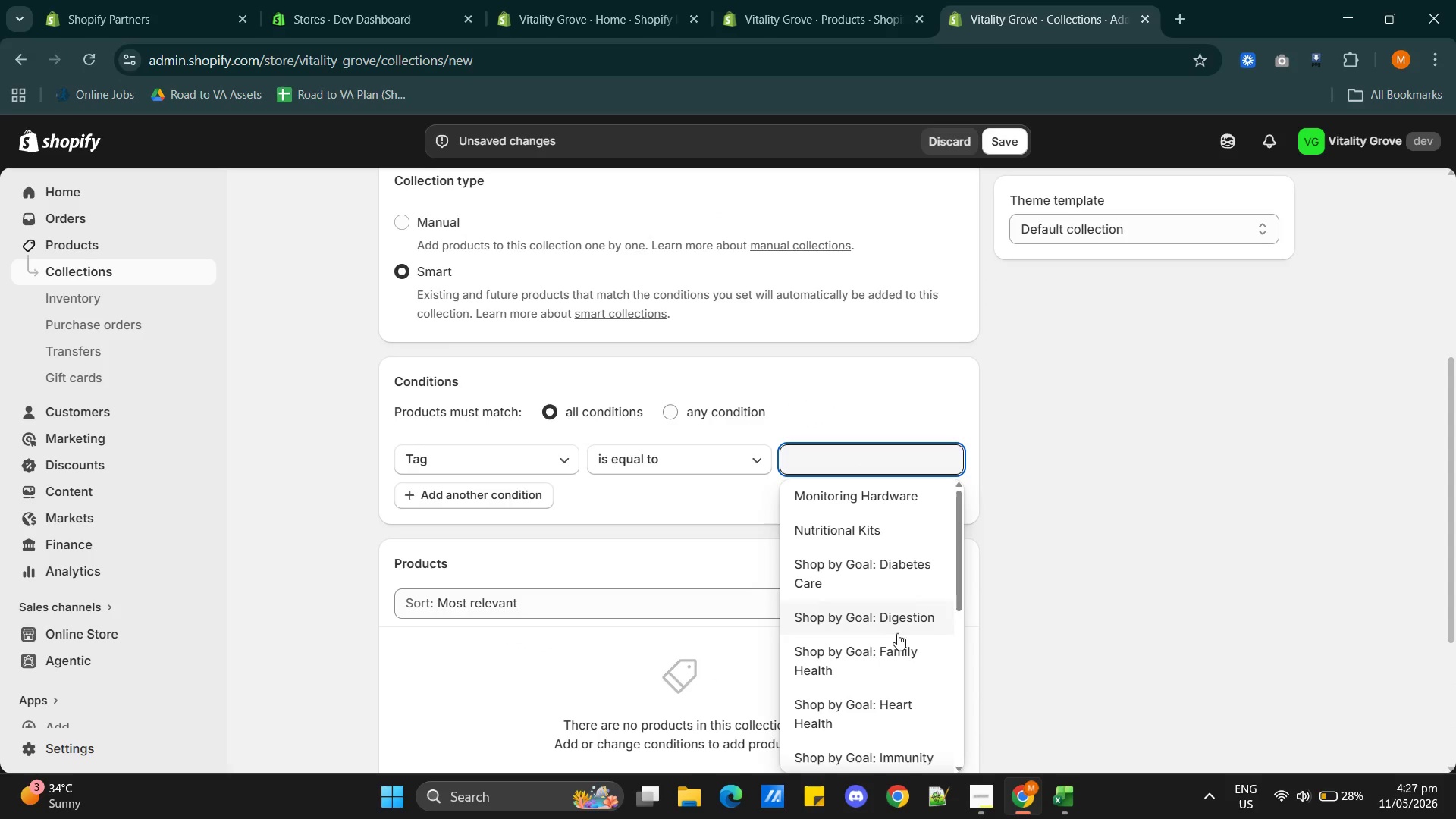 
scroll: coordinate [920, 686], scroll_direction: down, amount: 1.0
 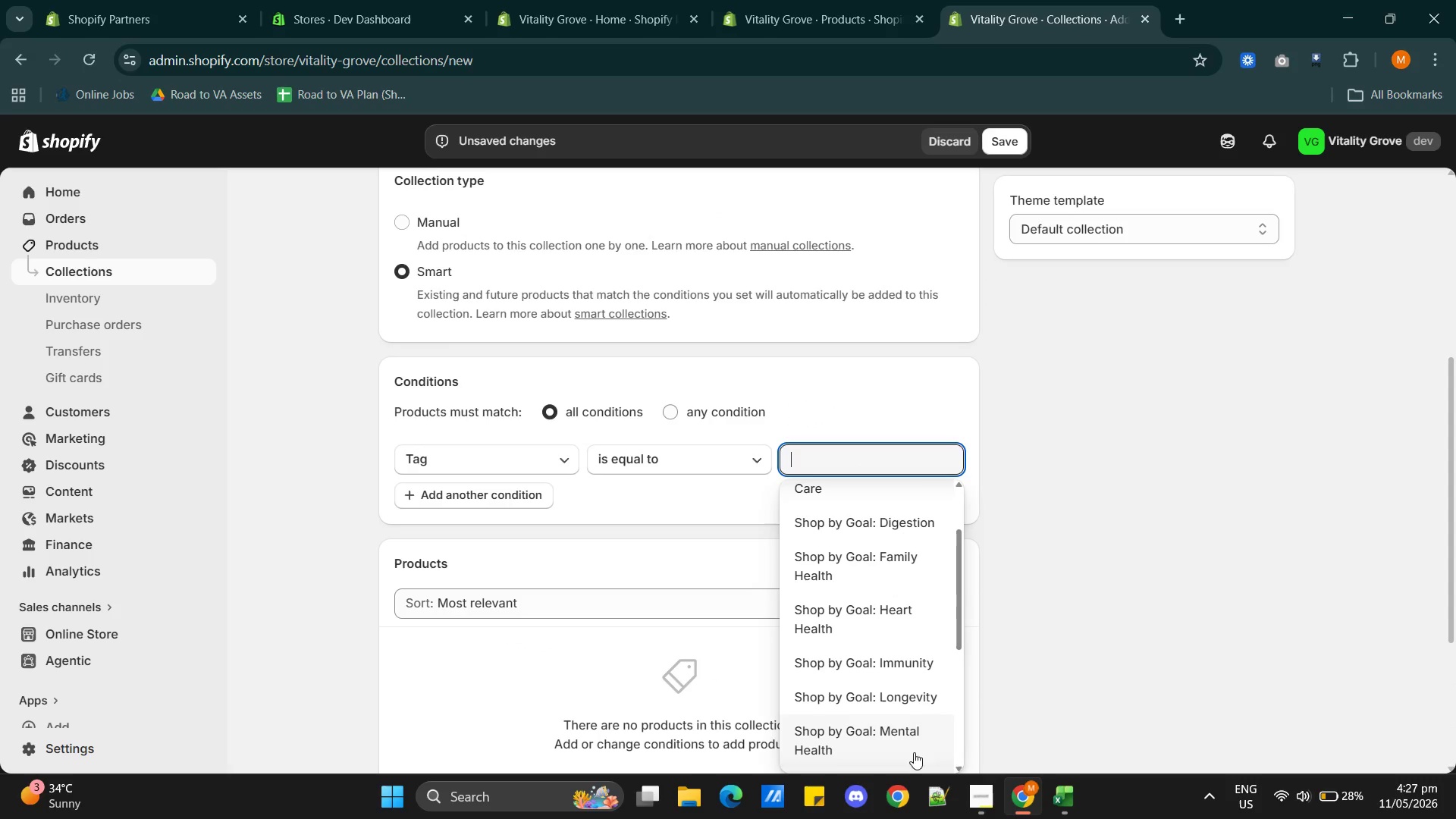 
left_click([889, 701])
 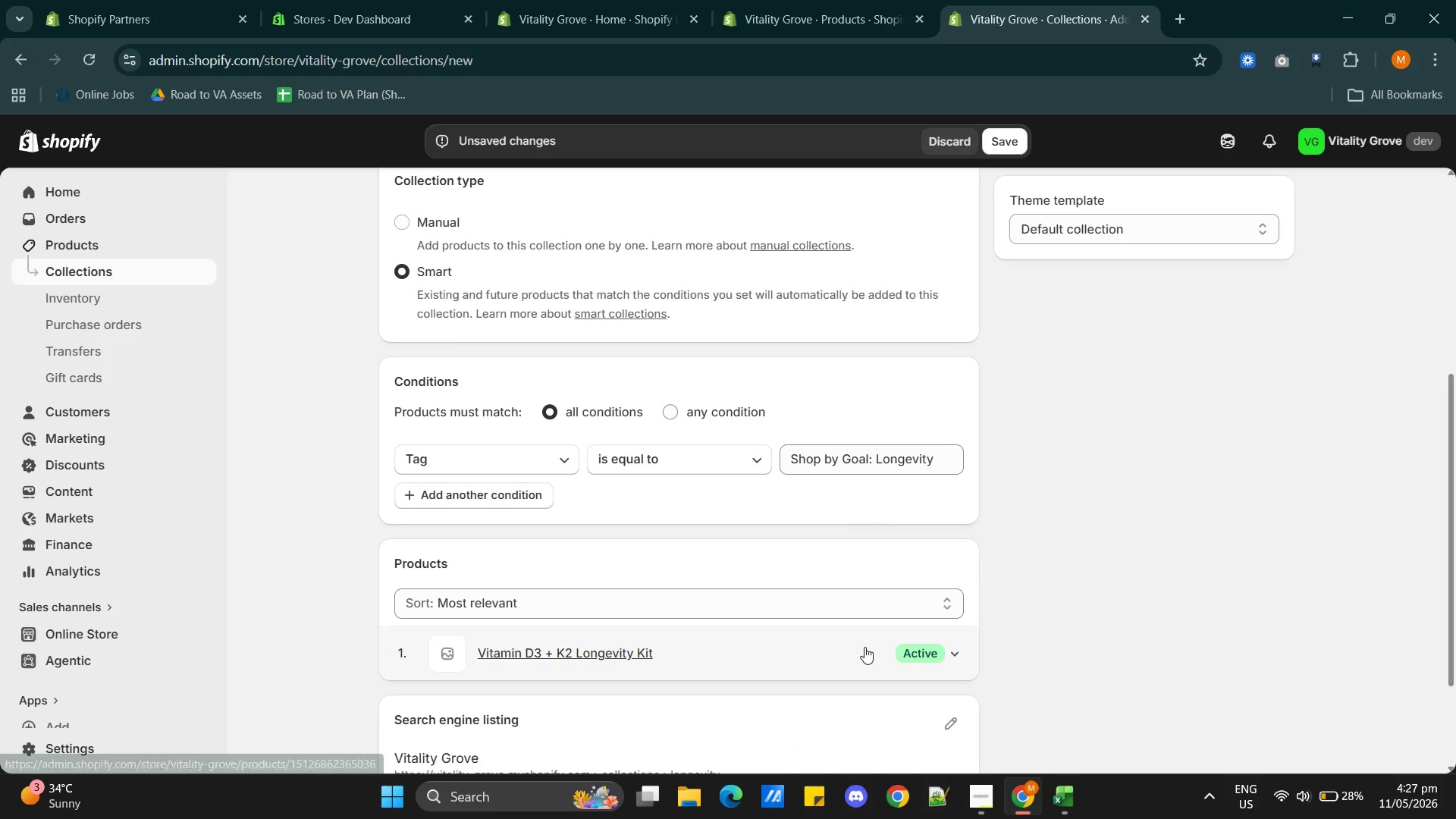 
scroll: coordinate [798, 634], scroll_direction: down, amount: 3.0
 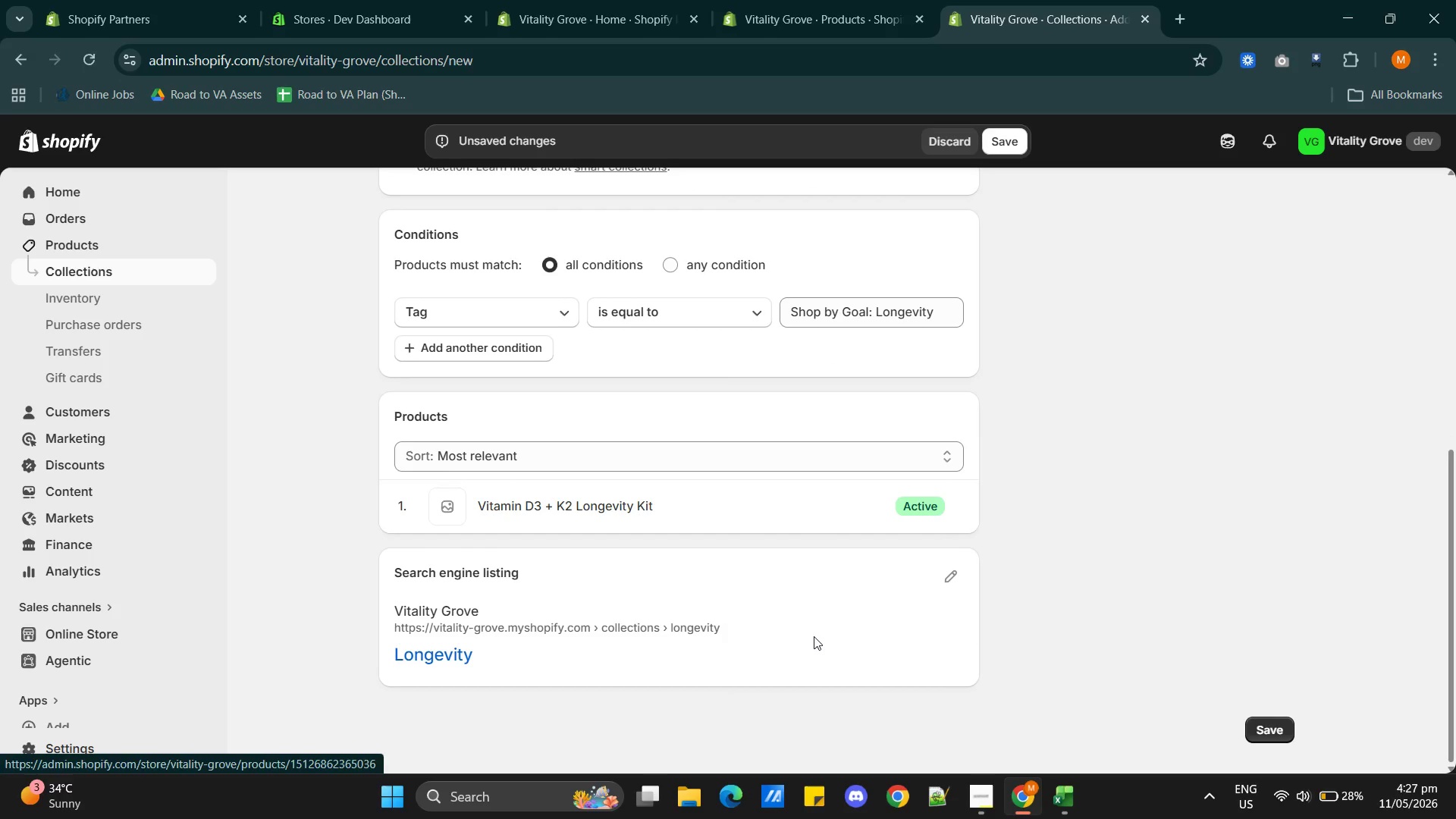 
scroll: coordinate [818, 636], scroll_direction: up, amount: 2.0
 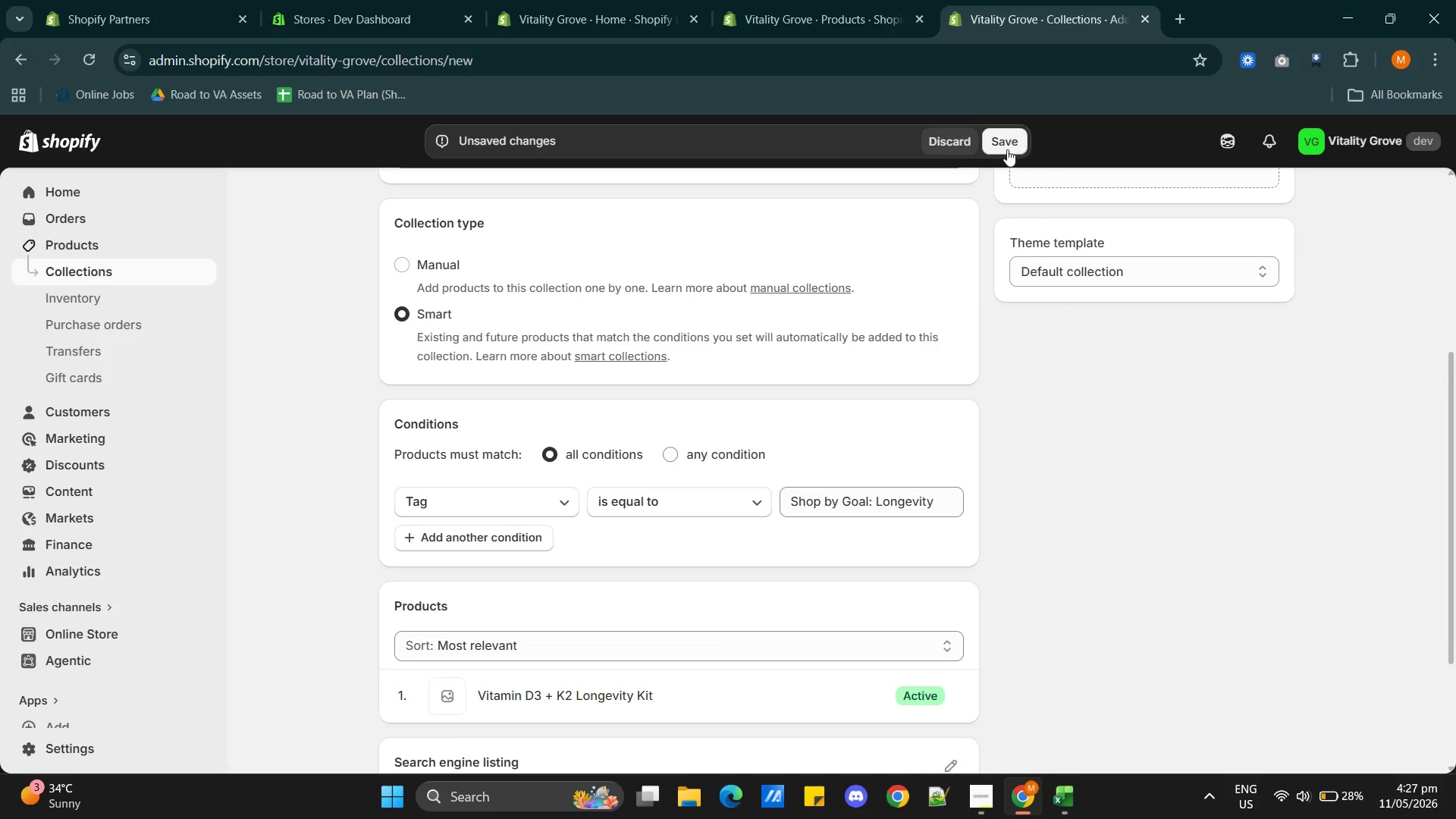 
left_click([1007, 149])
 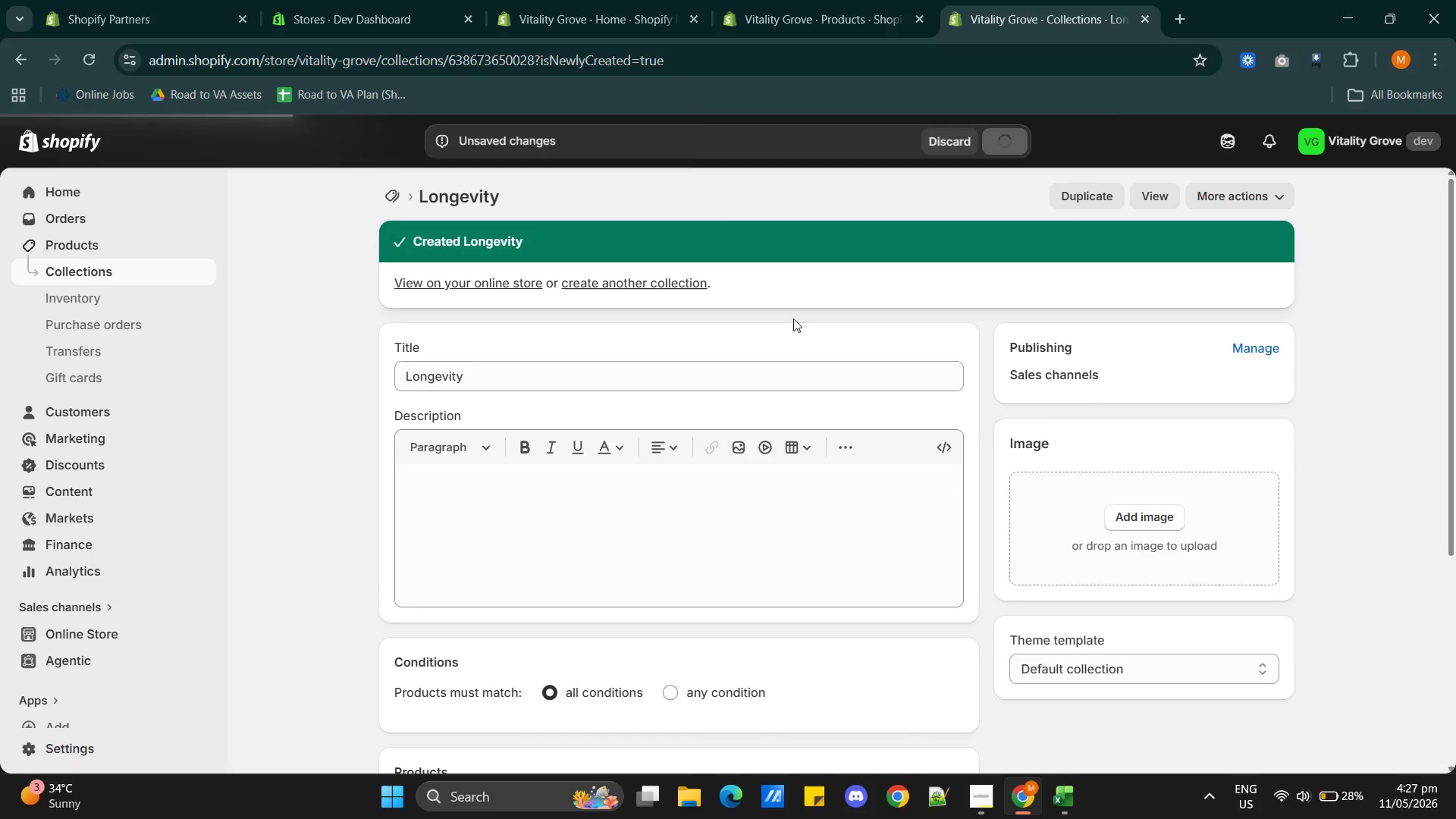 
key(Alt+AltLeft)
 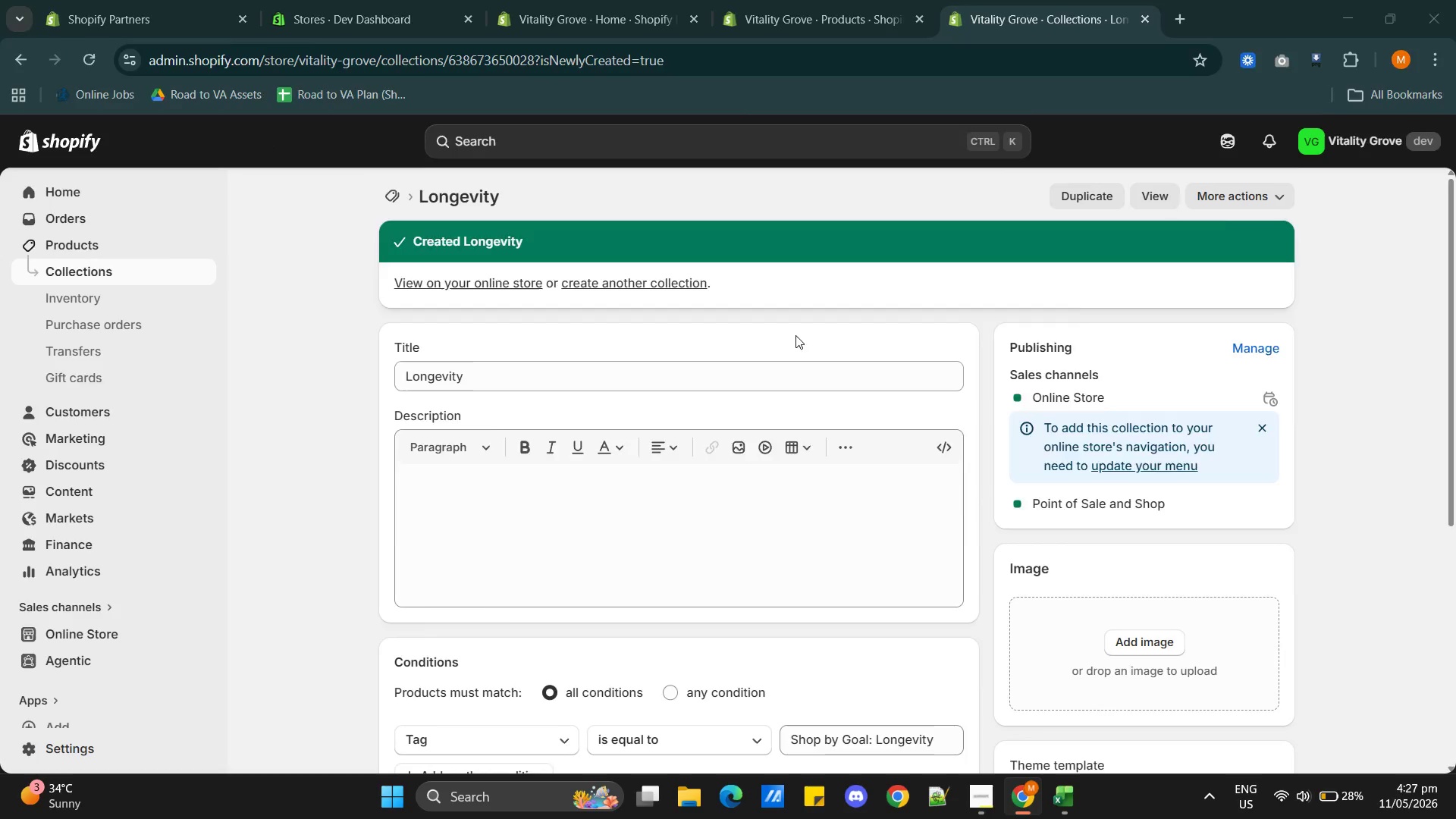 
key(Alt+Tab)
 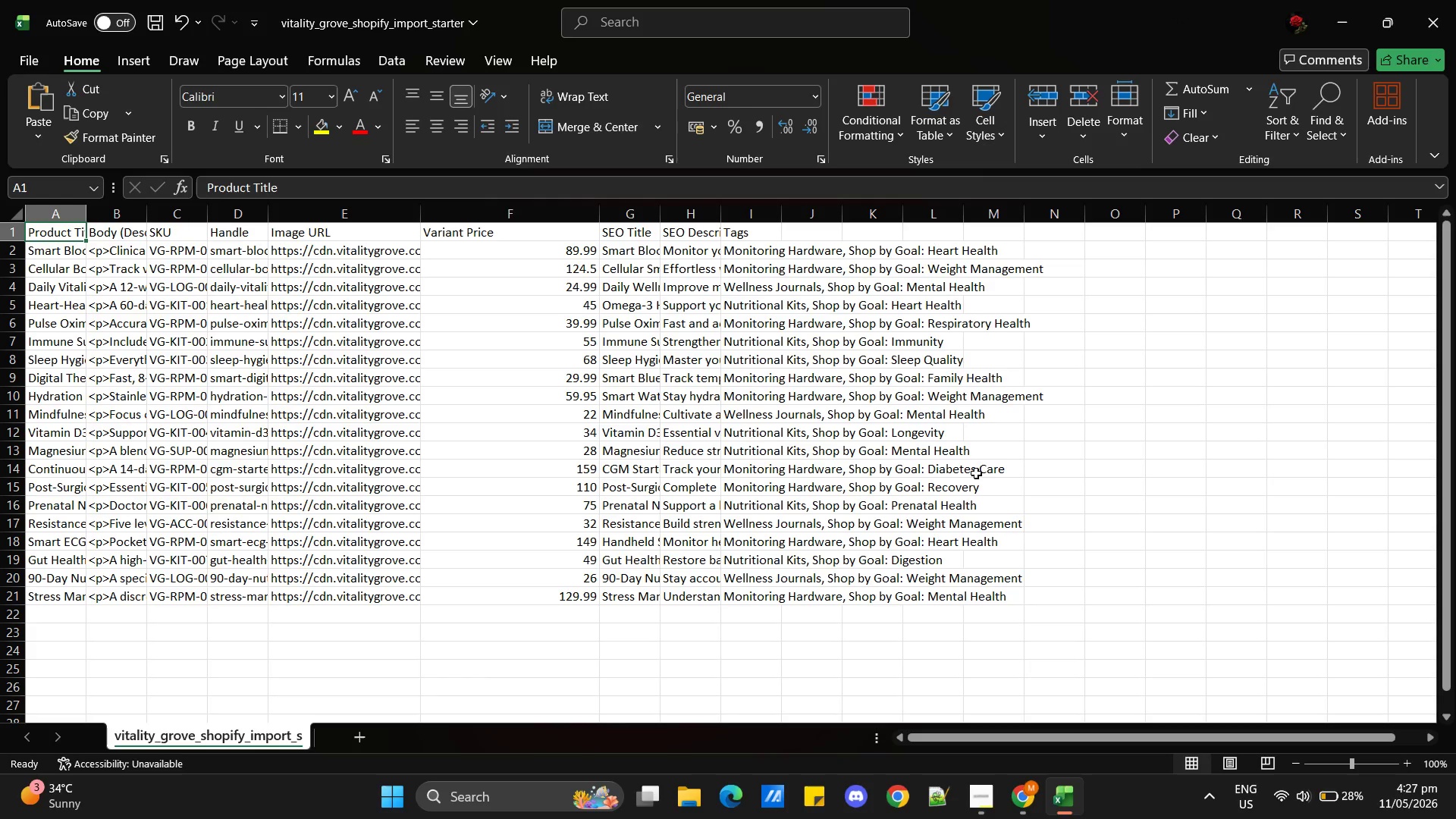 
key(Alt+Tab)
 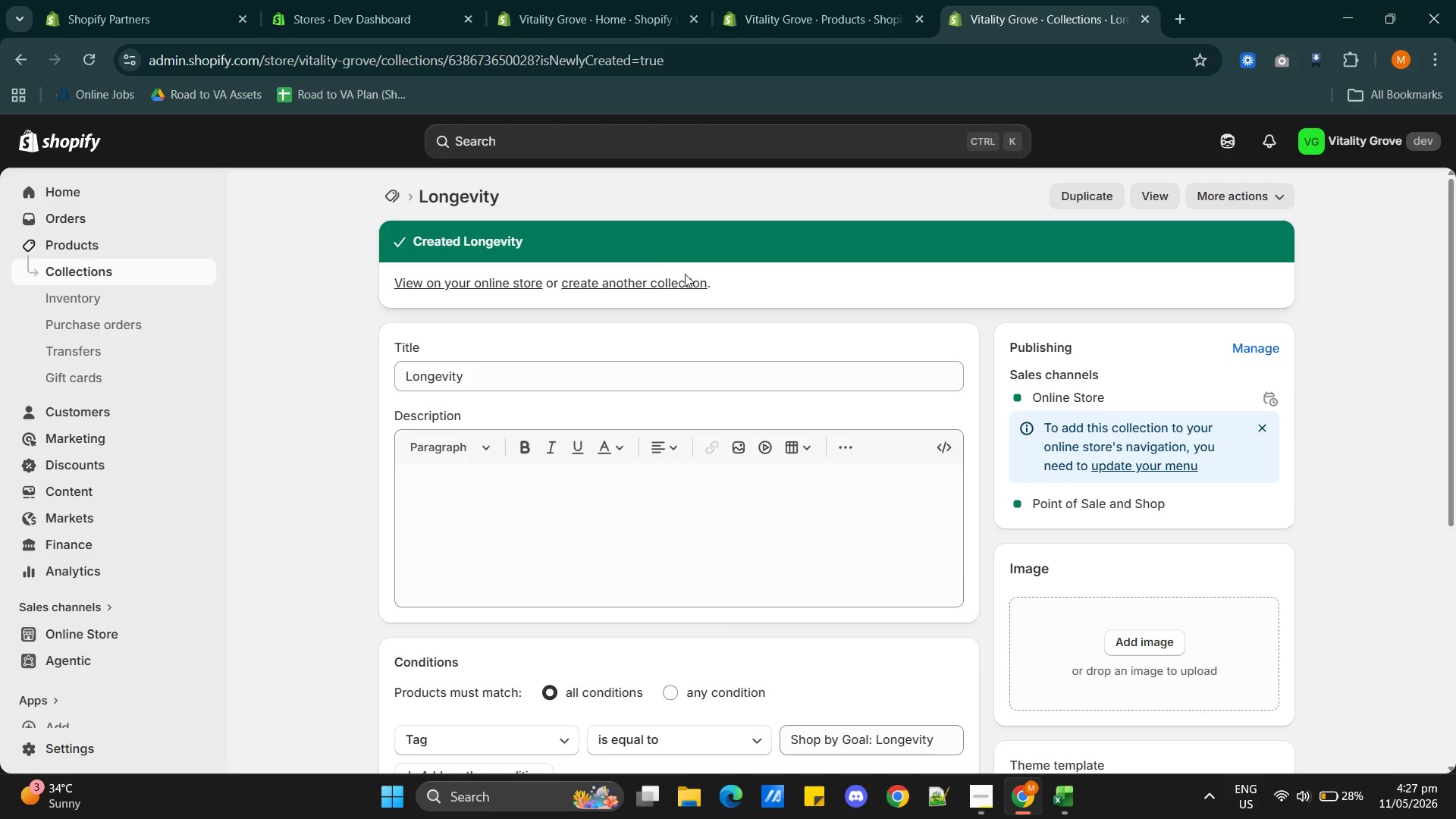 
left_click([666, 282])
 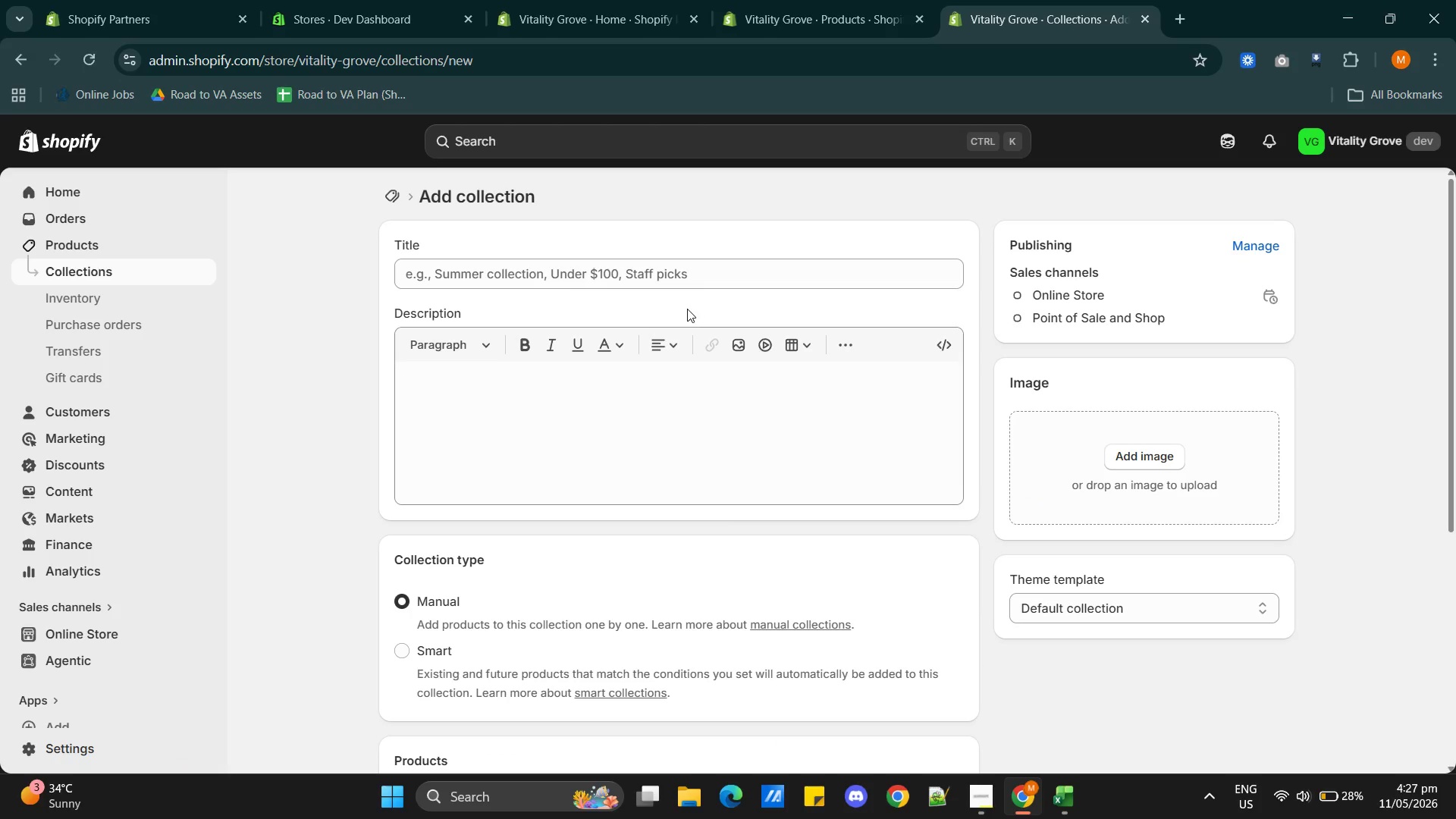 
left_click([585, 273])
 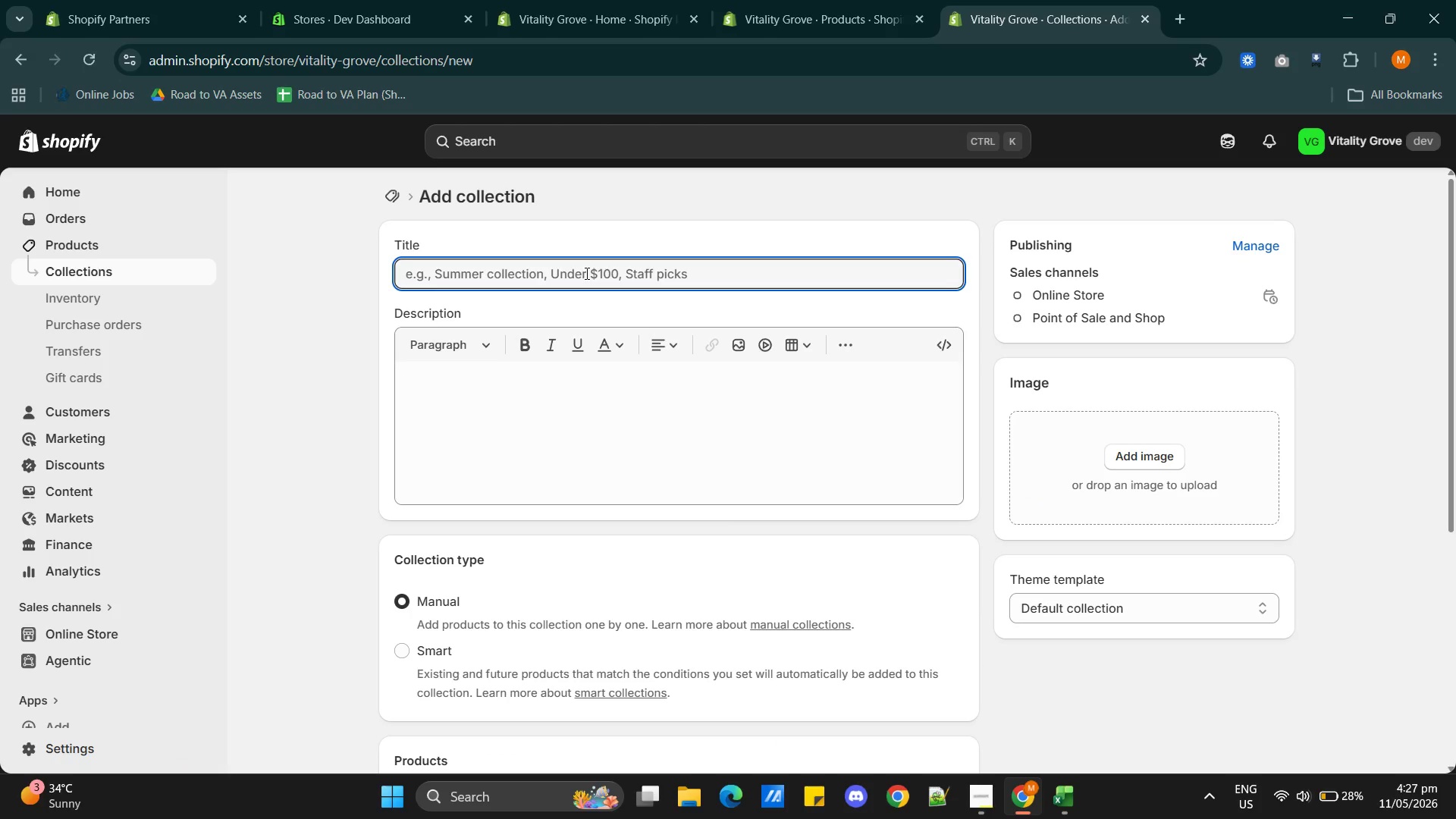 
type(Diabetes Care)
 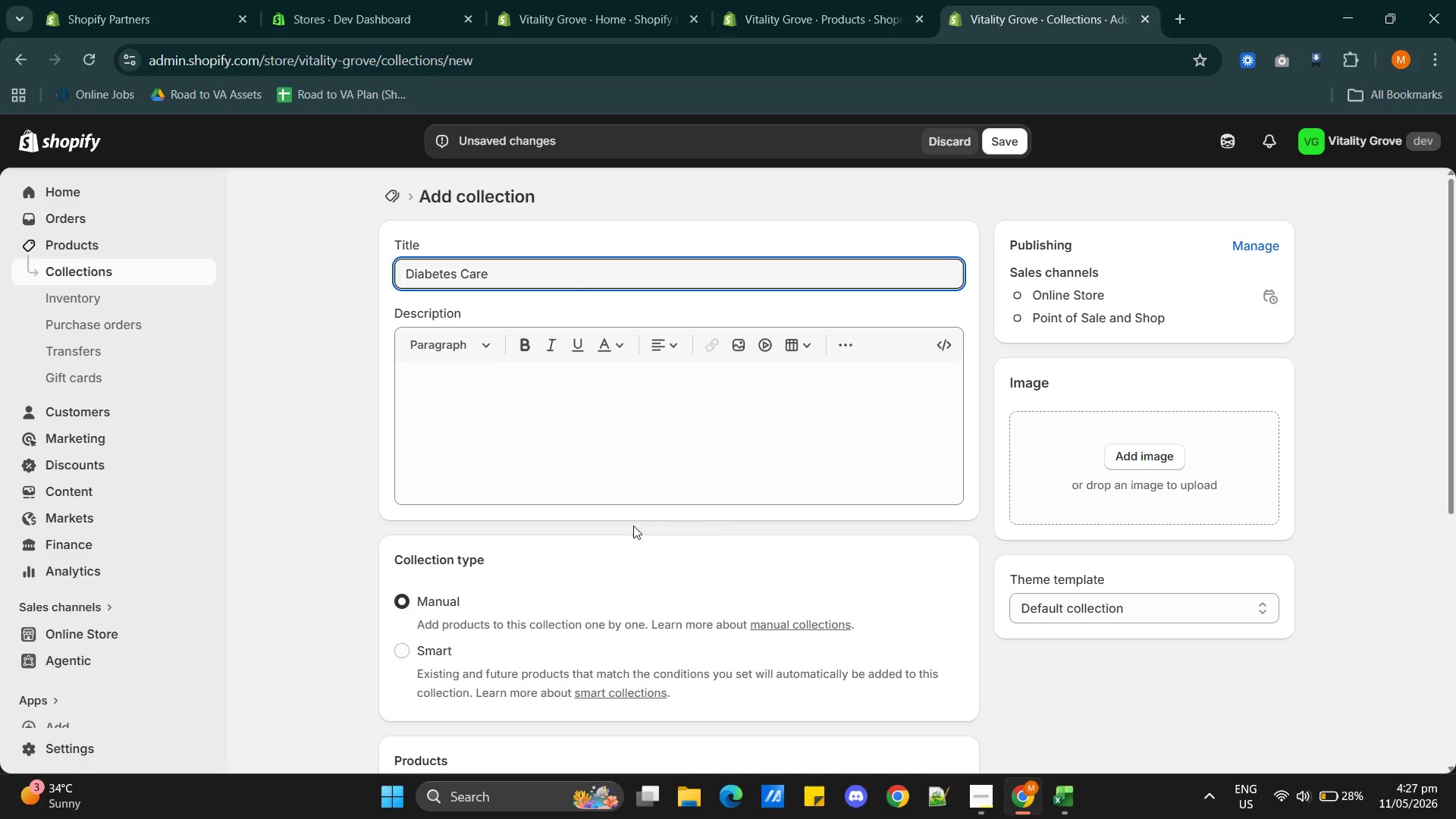 
scroll: coordinate [717, 531], scroll_direction: down, amount: 1.0
 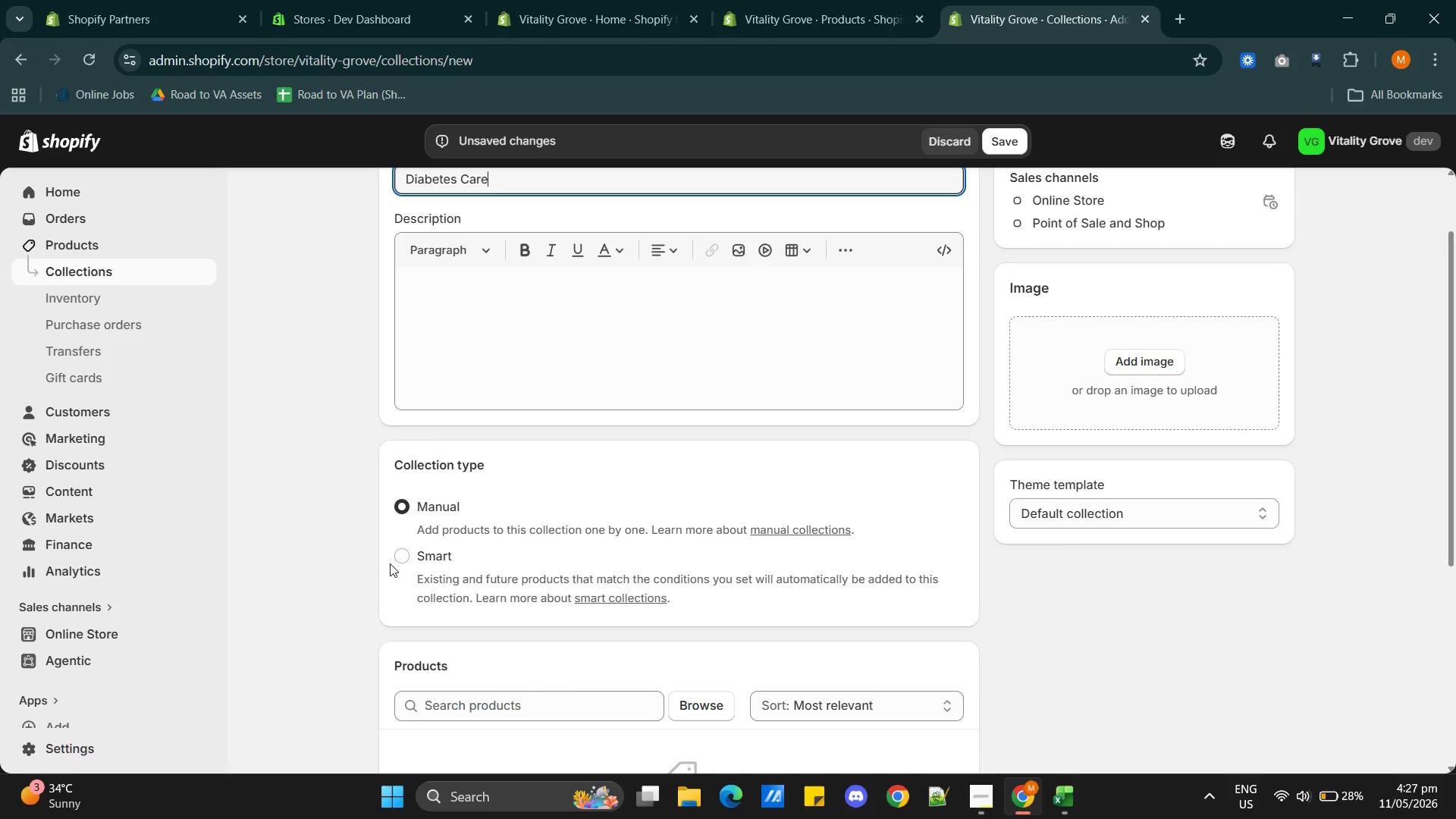 
left_click([400, 557])
 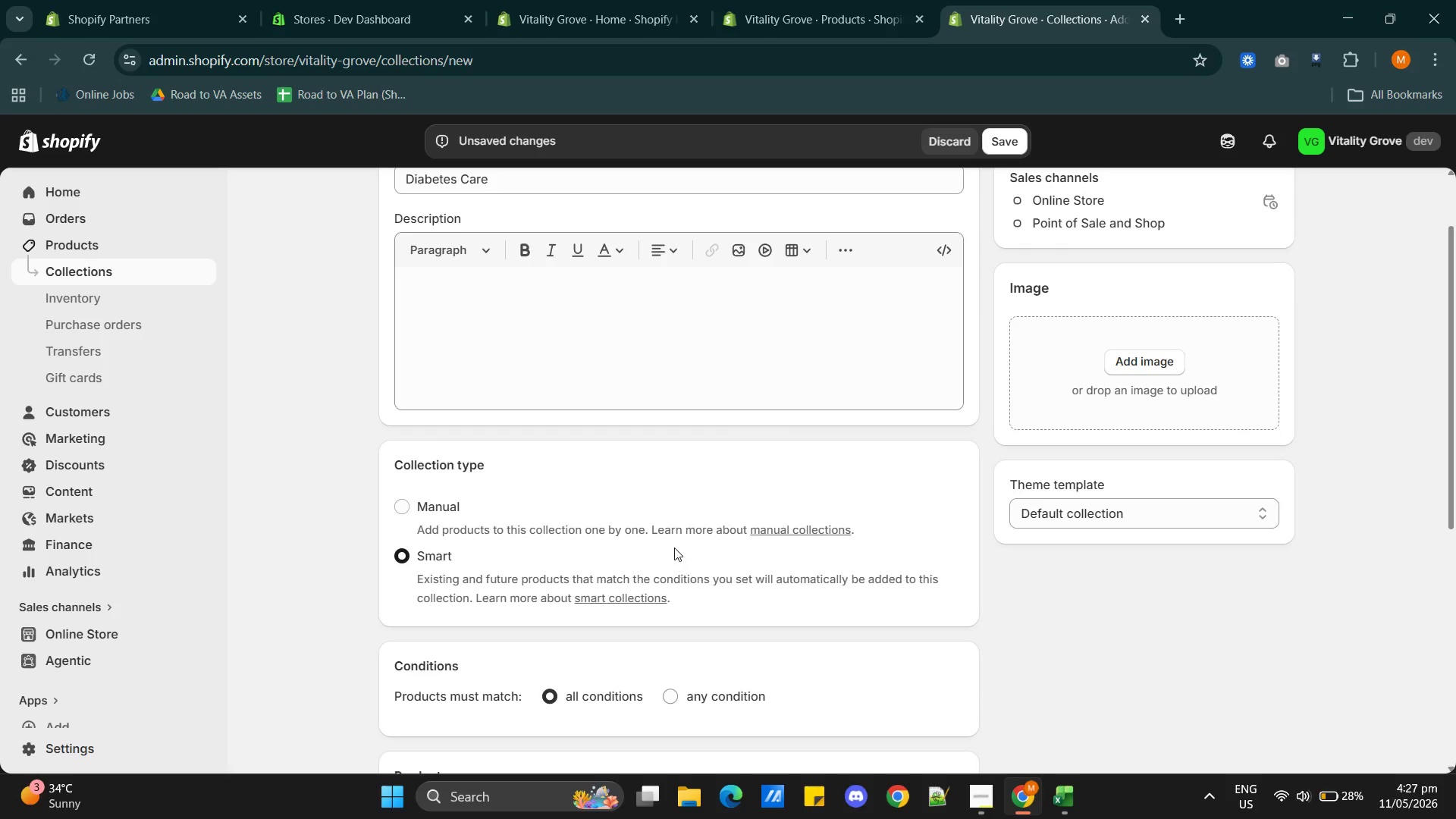 
scroll: coordinate [674, 548], scroll_direction: down, amount: 3.0
 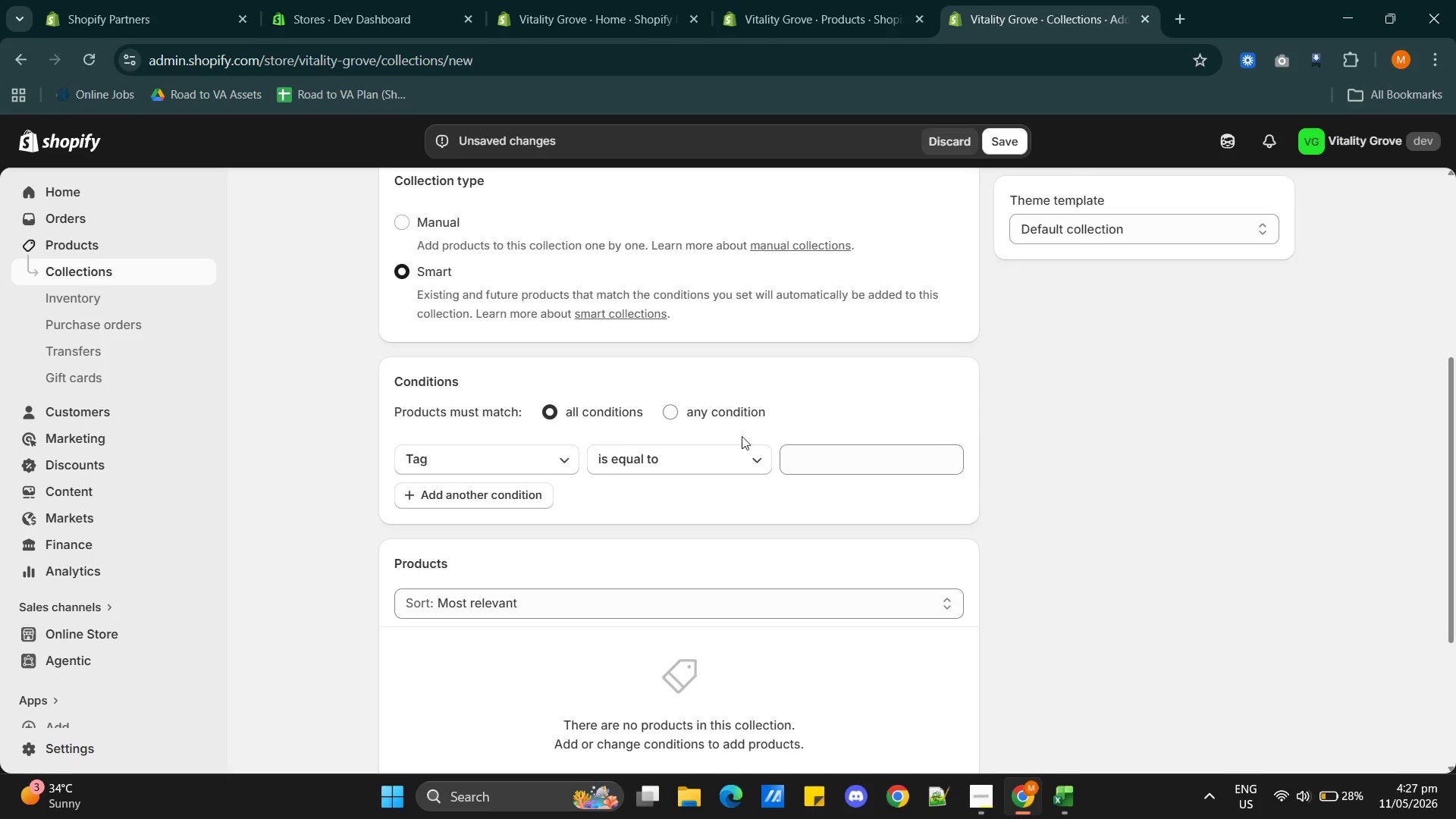 
left_click([817, 460])
 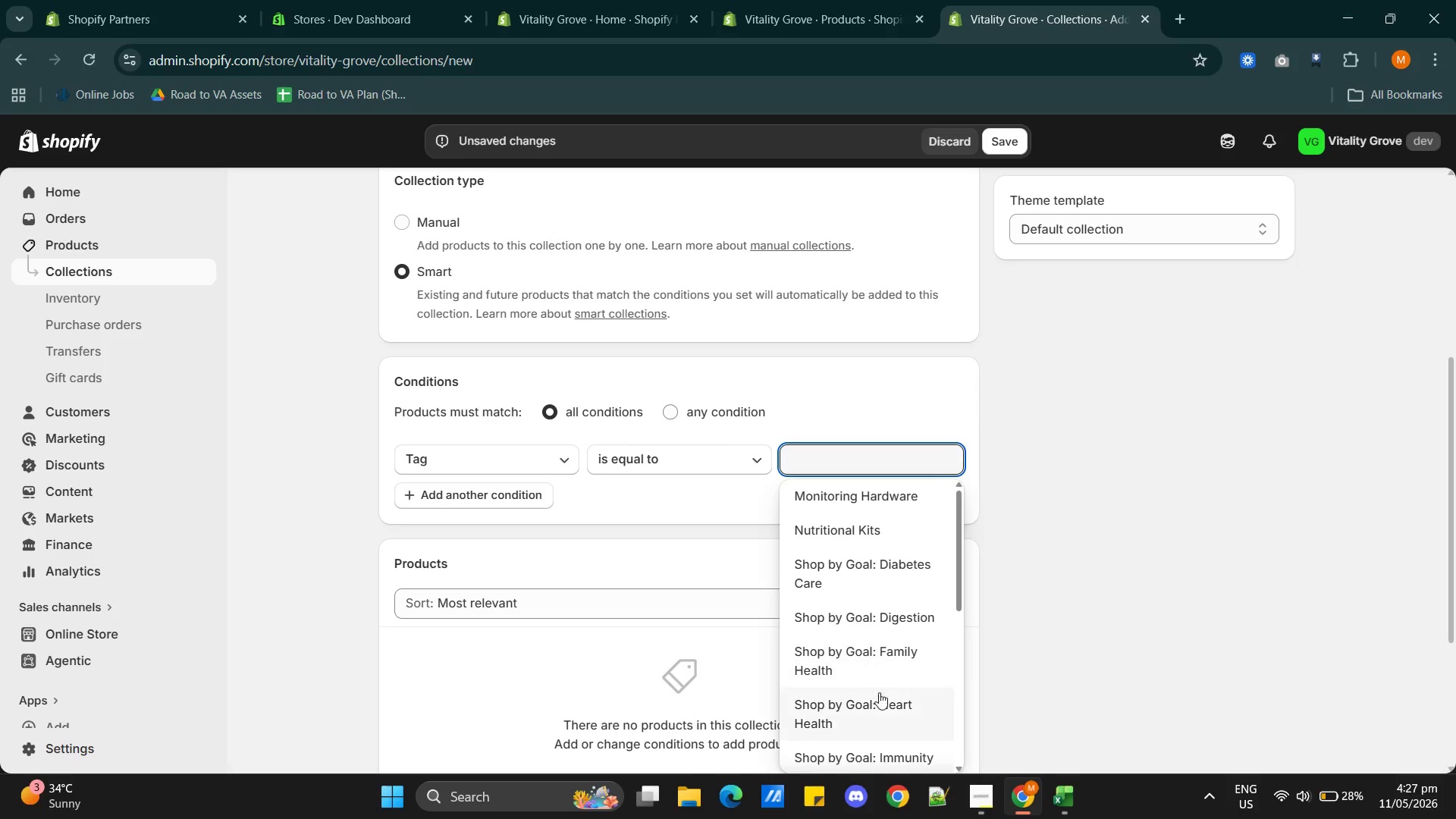 
scroll: coordinate [867, 668], scroll_direction: down, amount: 3.0
 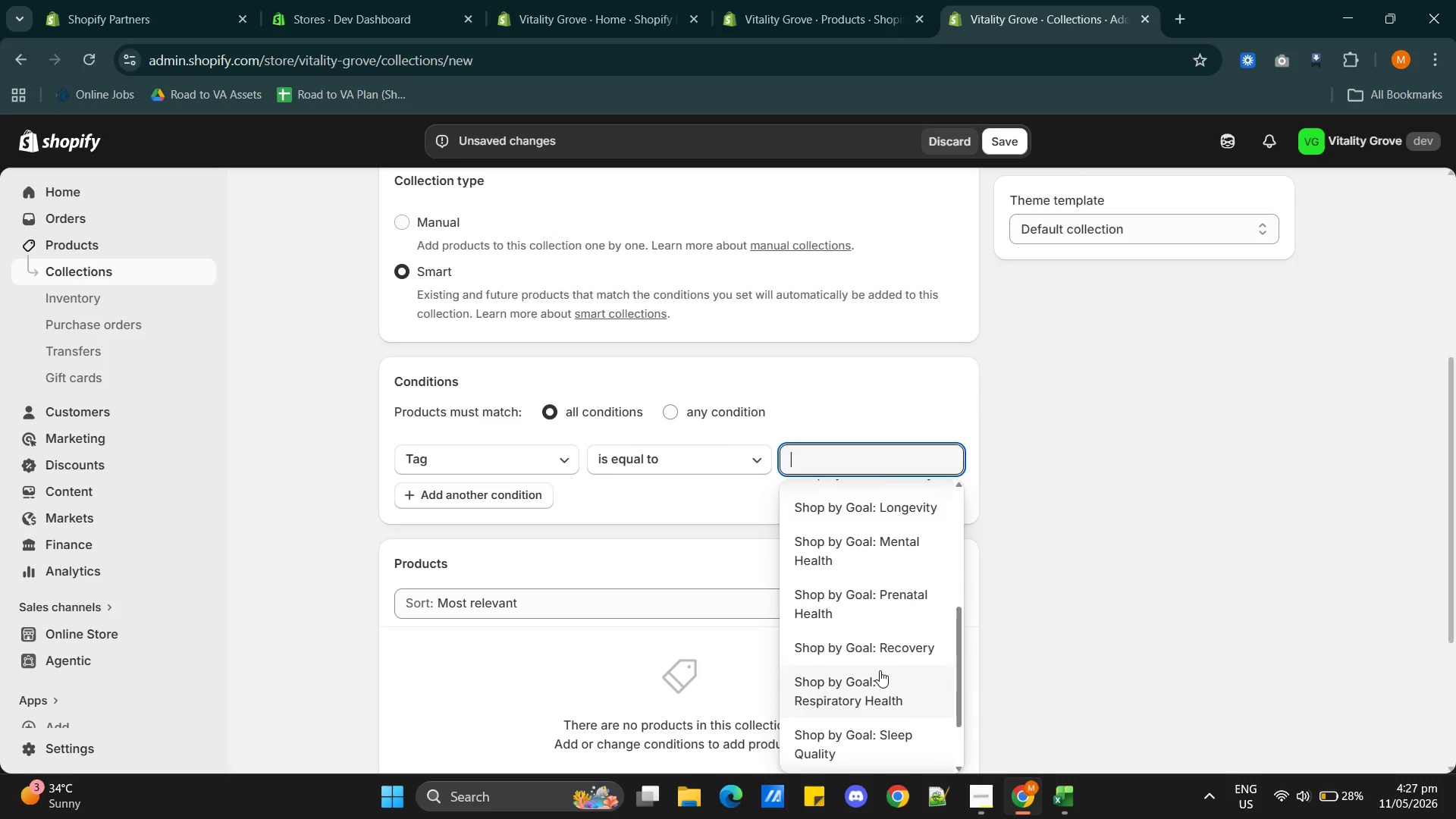 
scroll: coordinate [880, 670], scroll_direction: up, amount: 3.0
 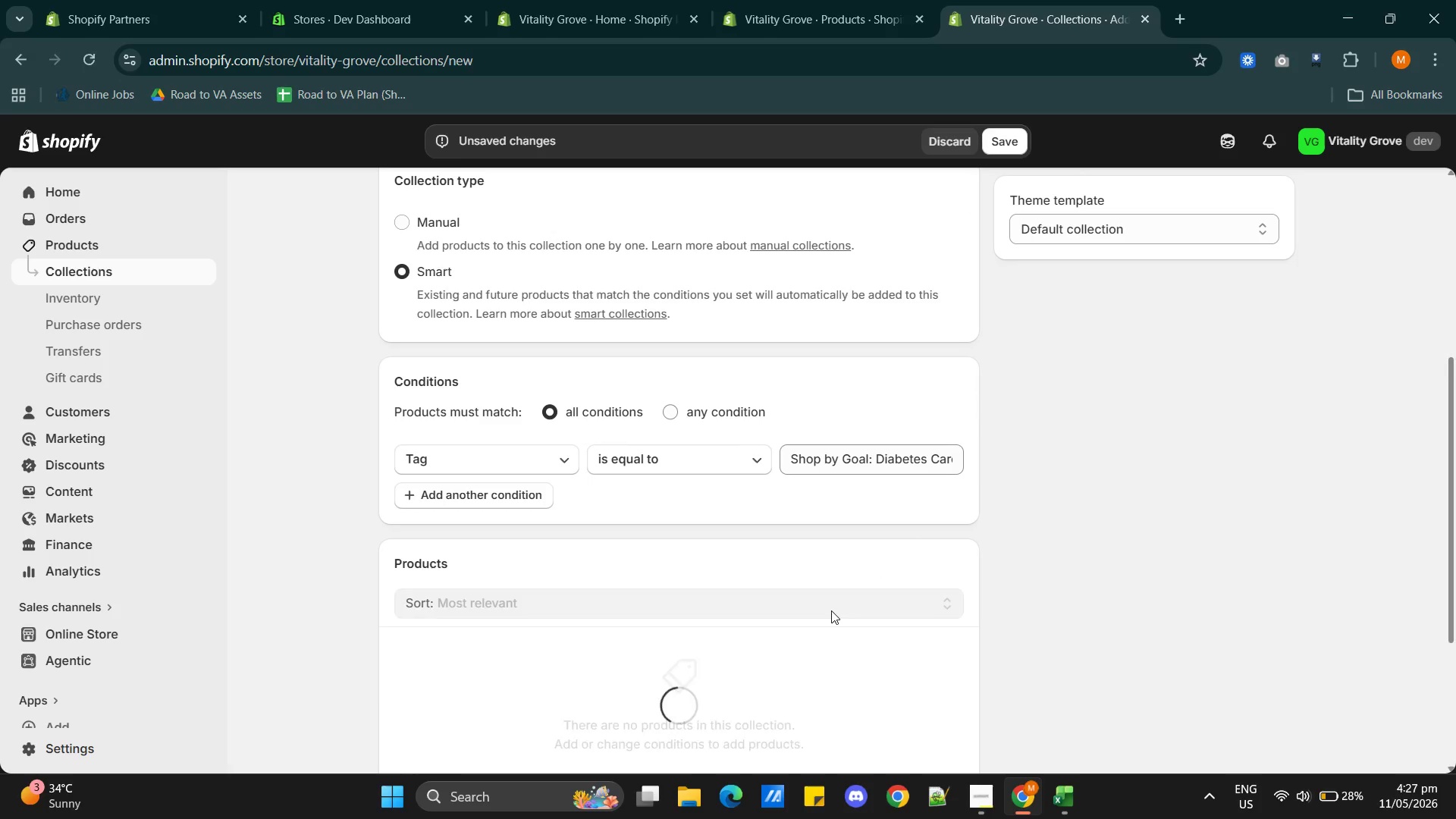 
scroll: coordinate [833, 610], scroll_direction: down, amount: 1.0
 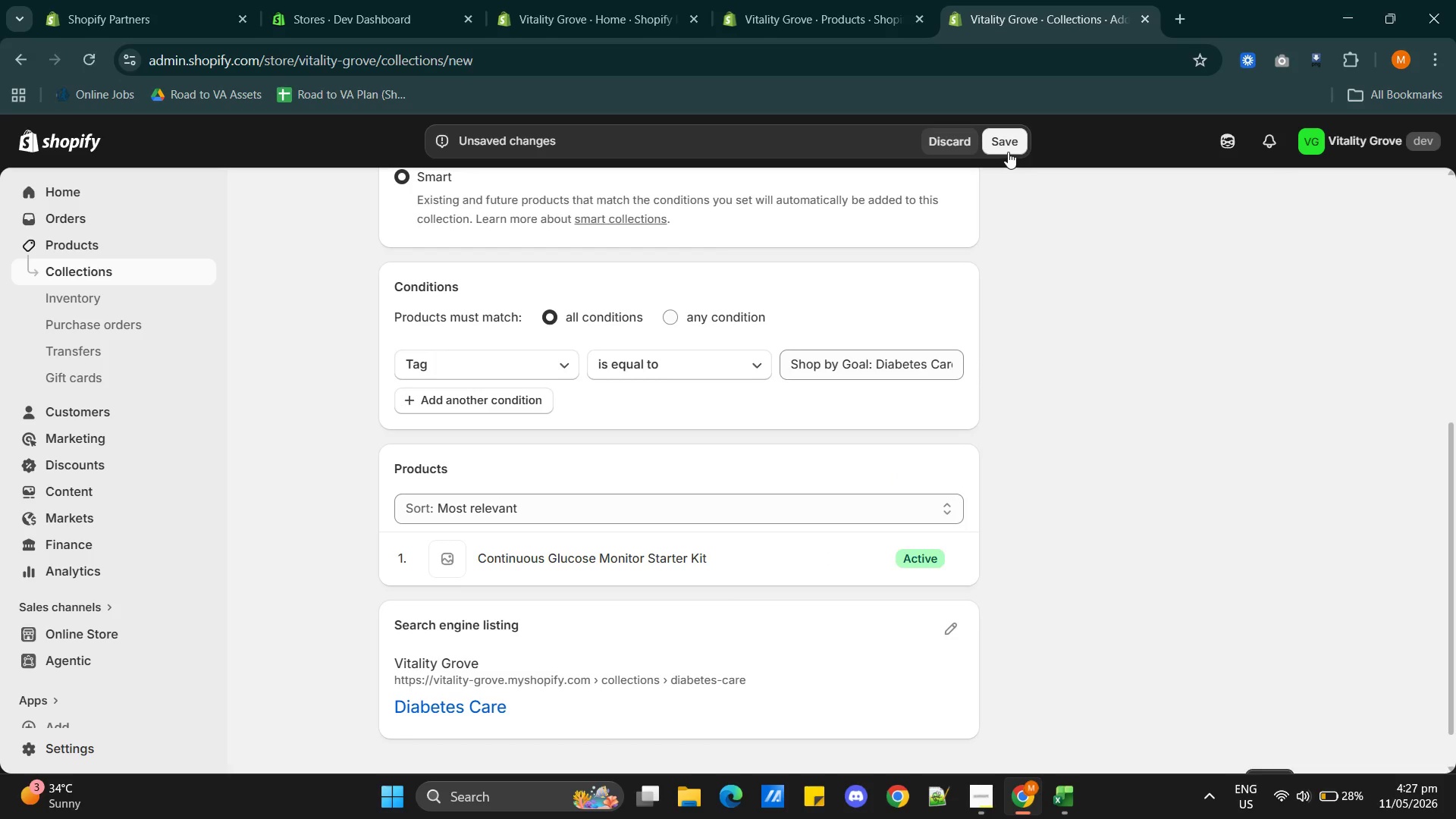 
left_click([1008, 146])
 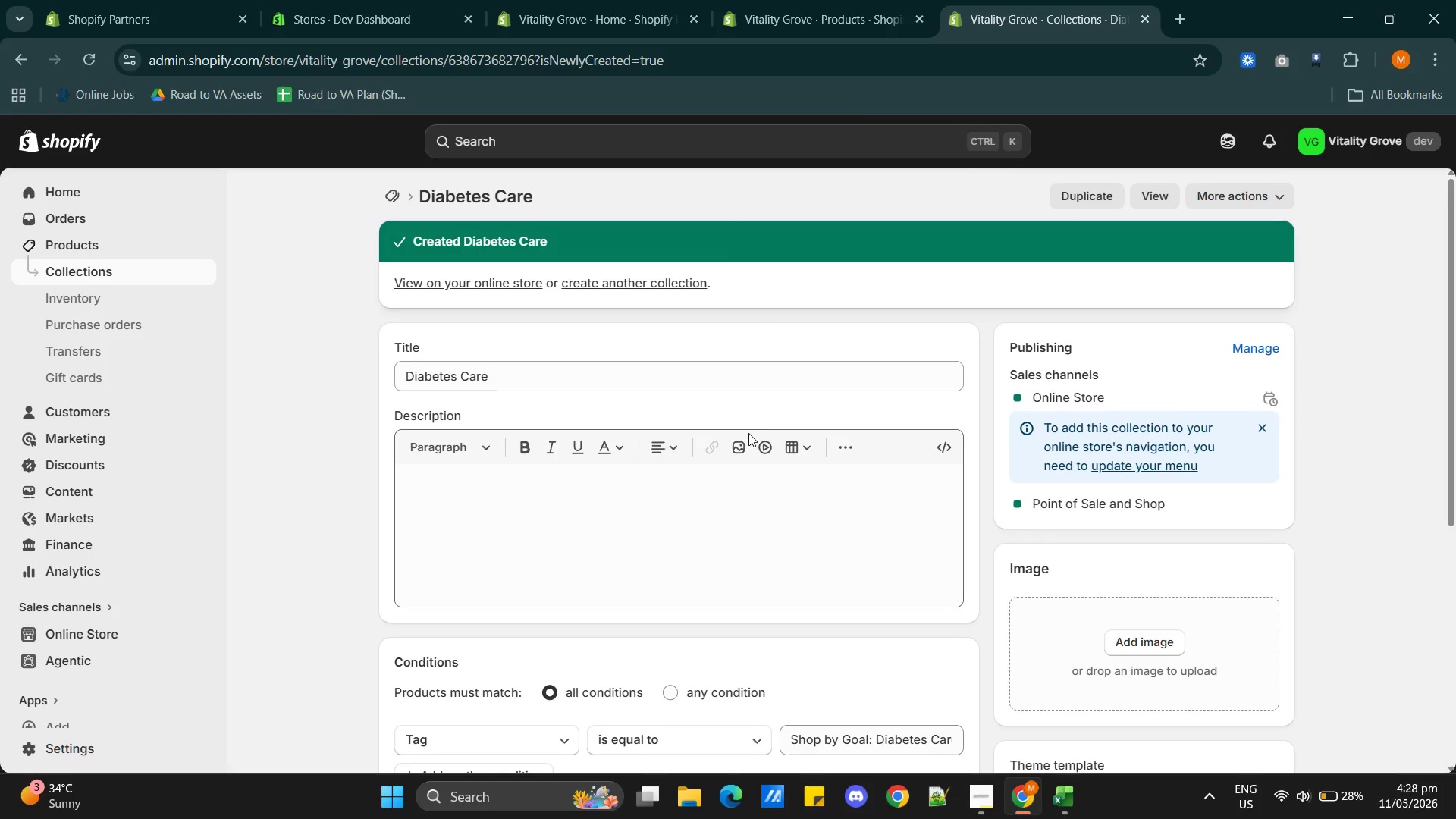 
wait(7.64)
 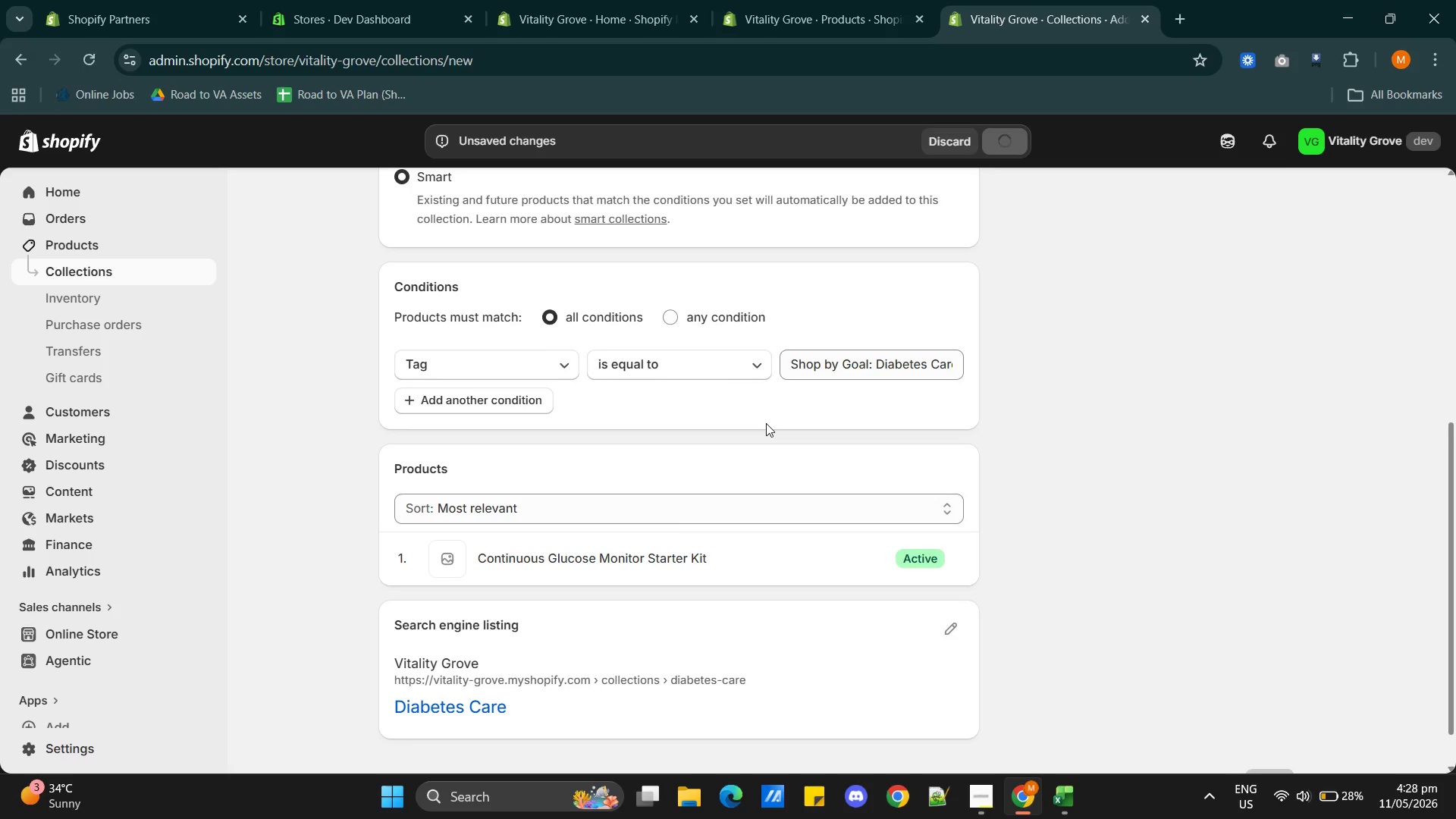 
key(Alt+Tab)
 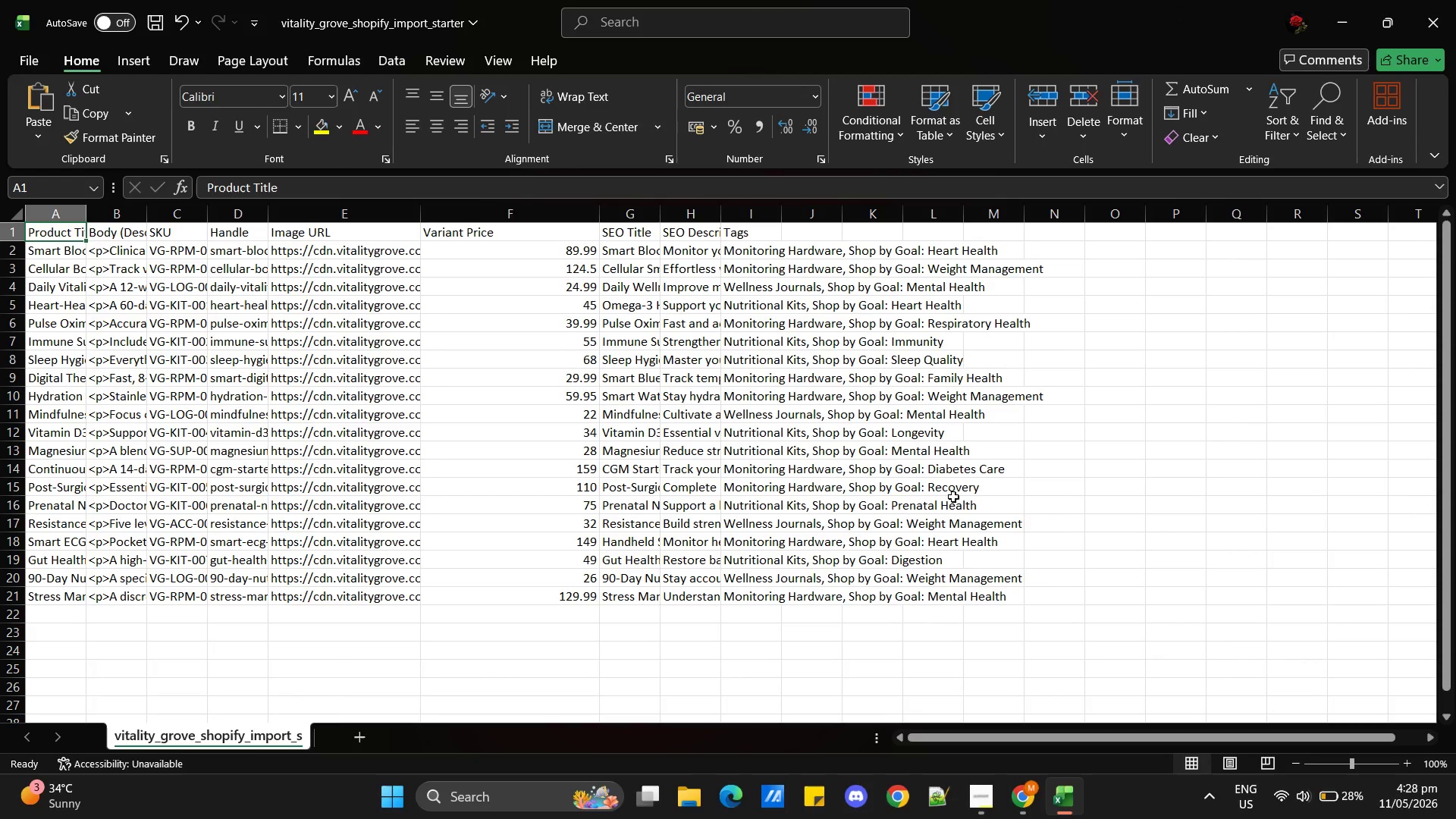 
left_click([956, 491])
 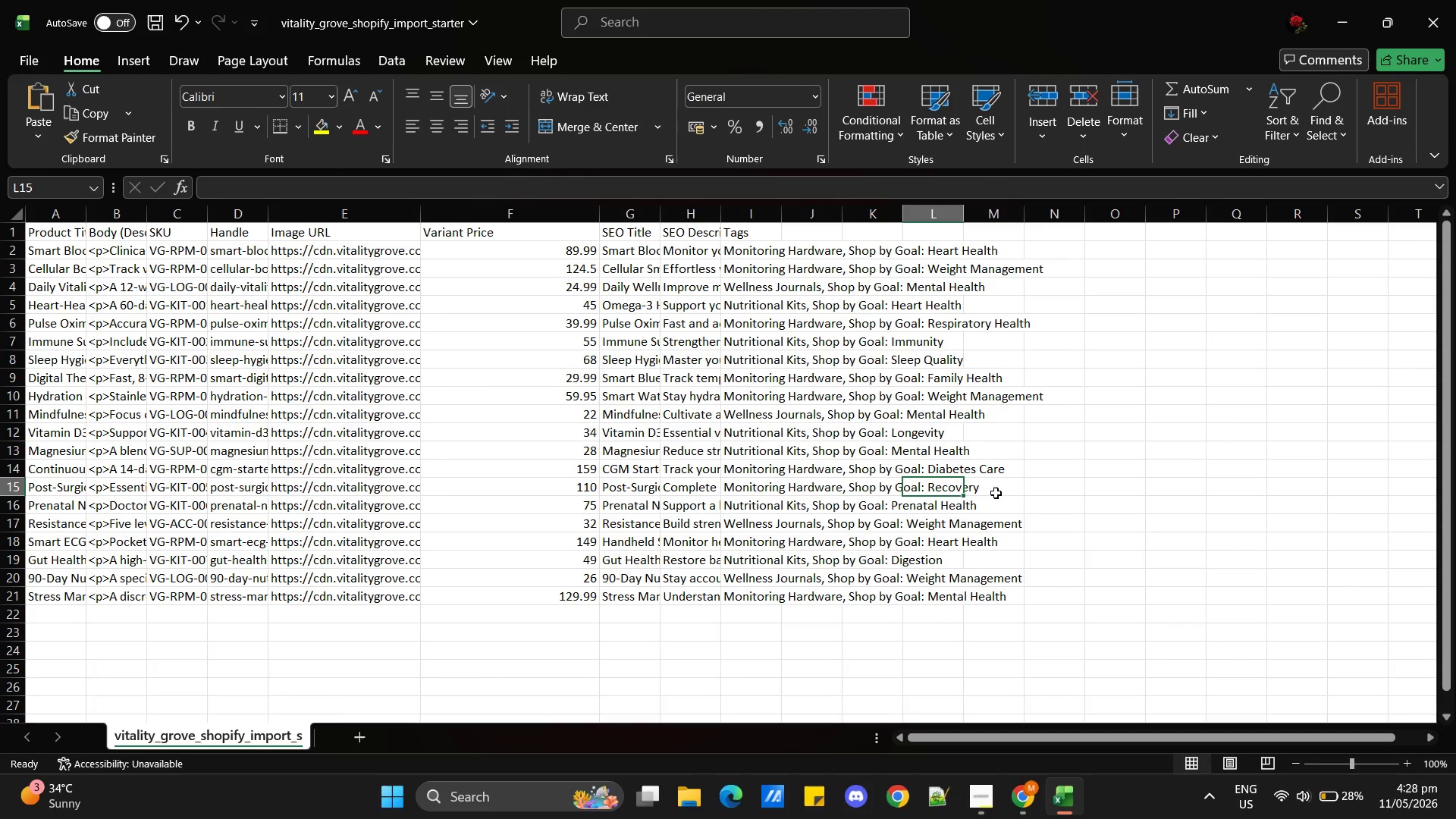 
key(Alt+AltLeft)
 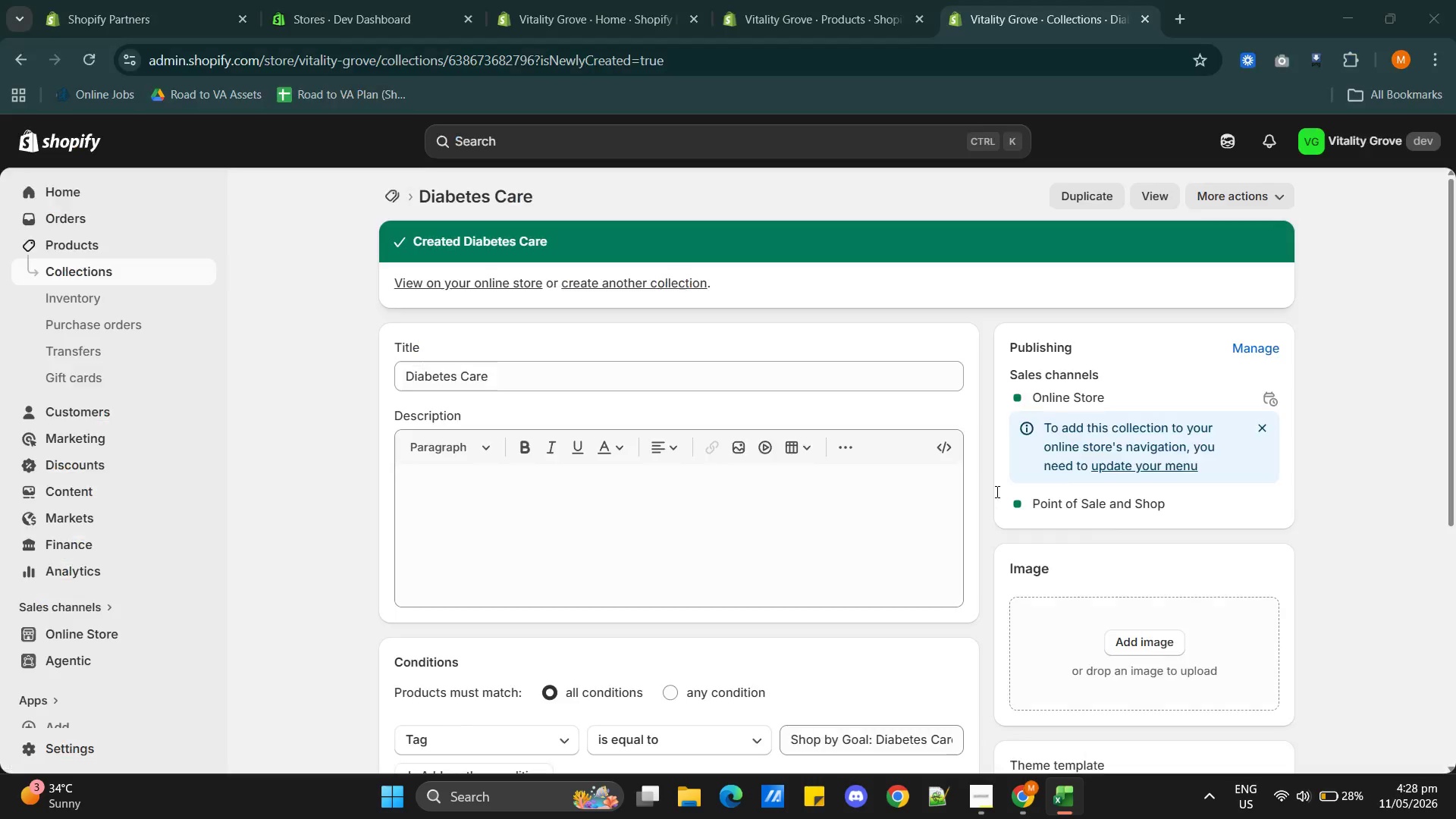 
key(Alt+Tab)
 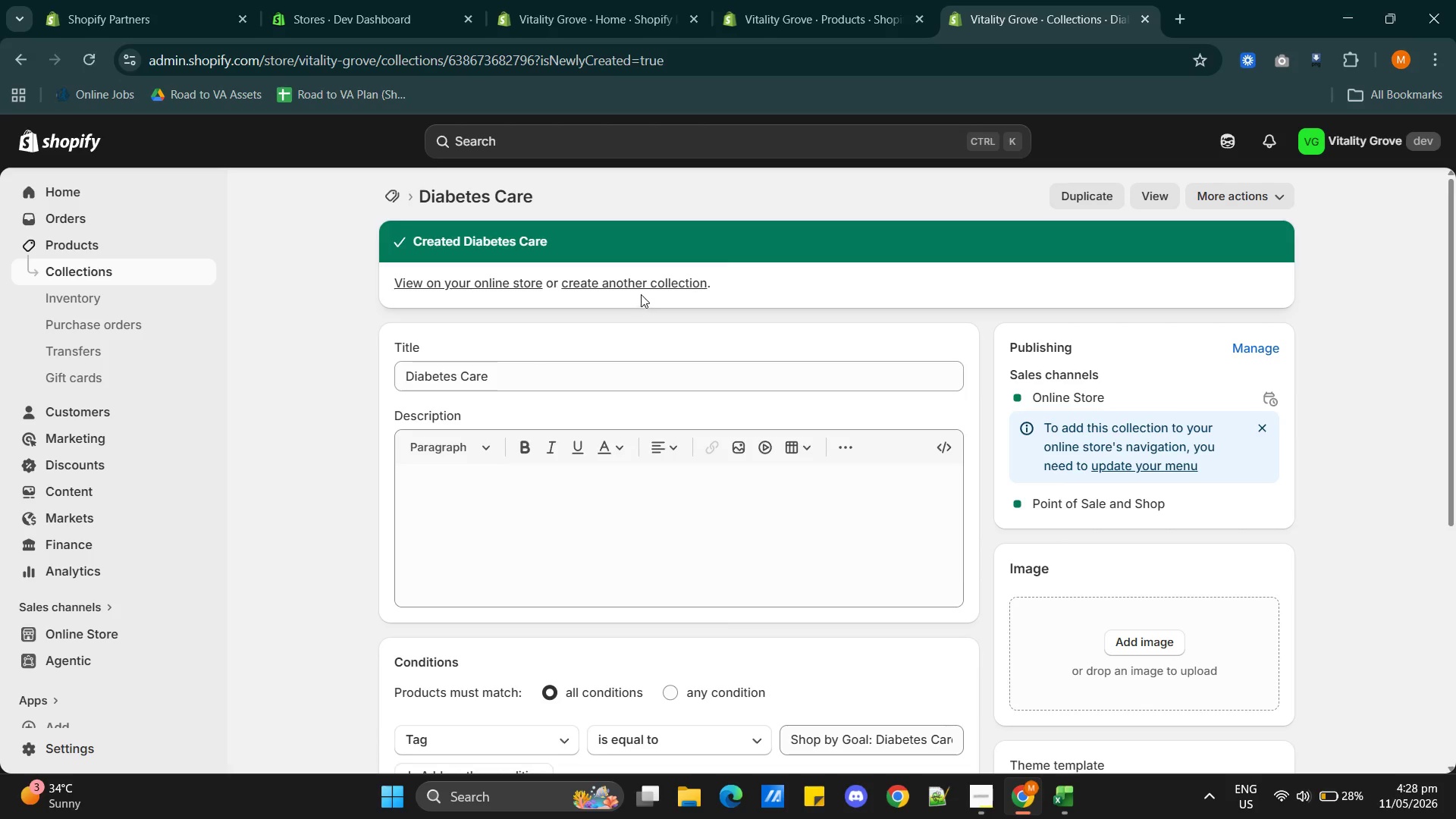 
left_click([649, 280])
 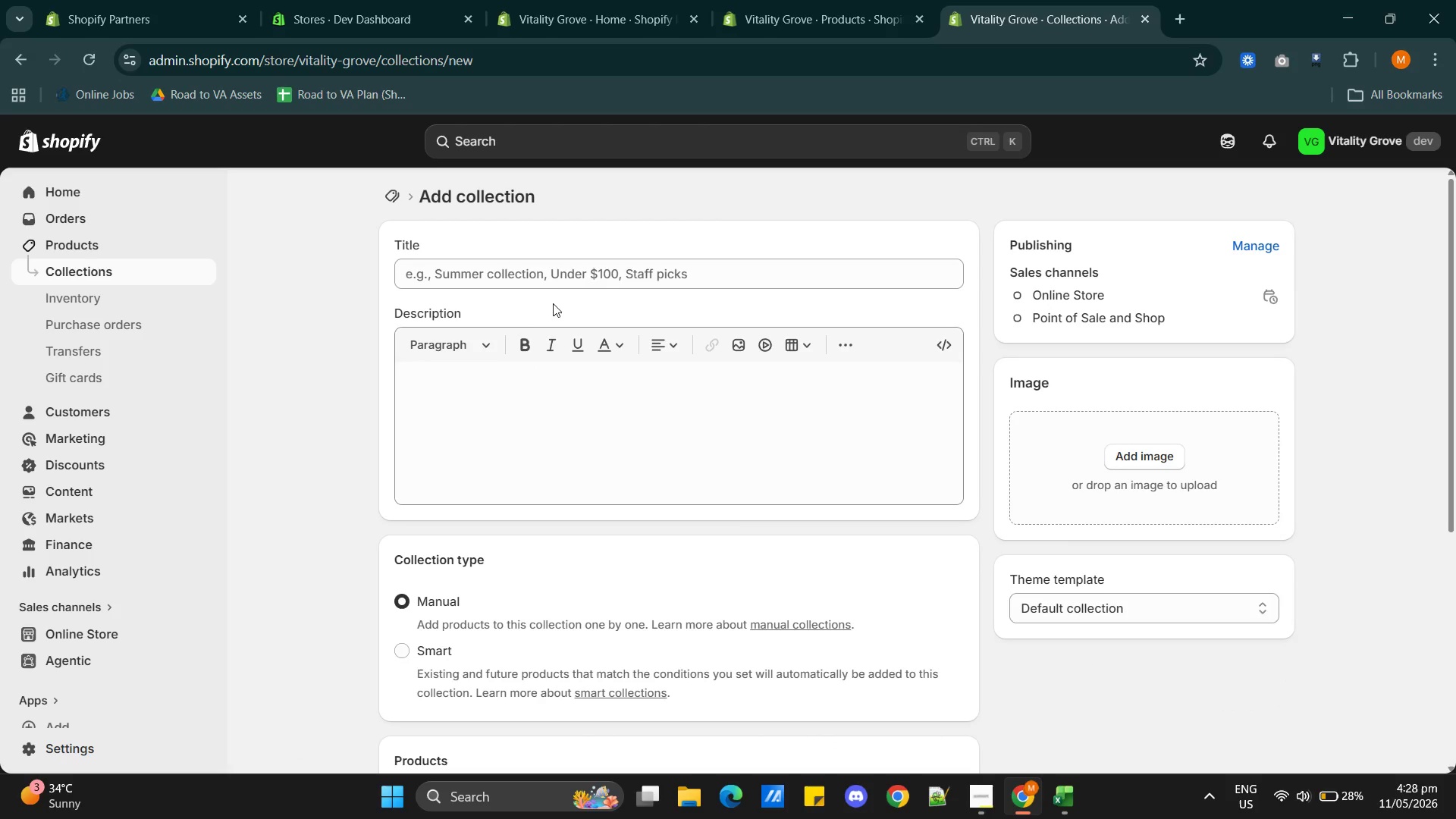 
left_click([534, 274])
 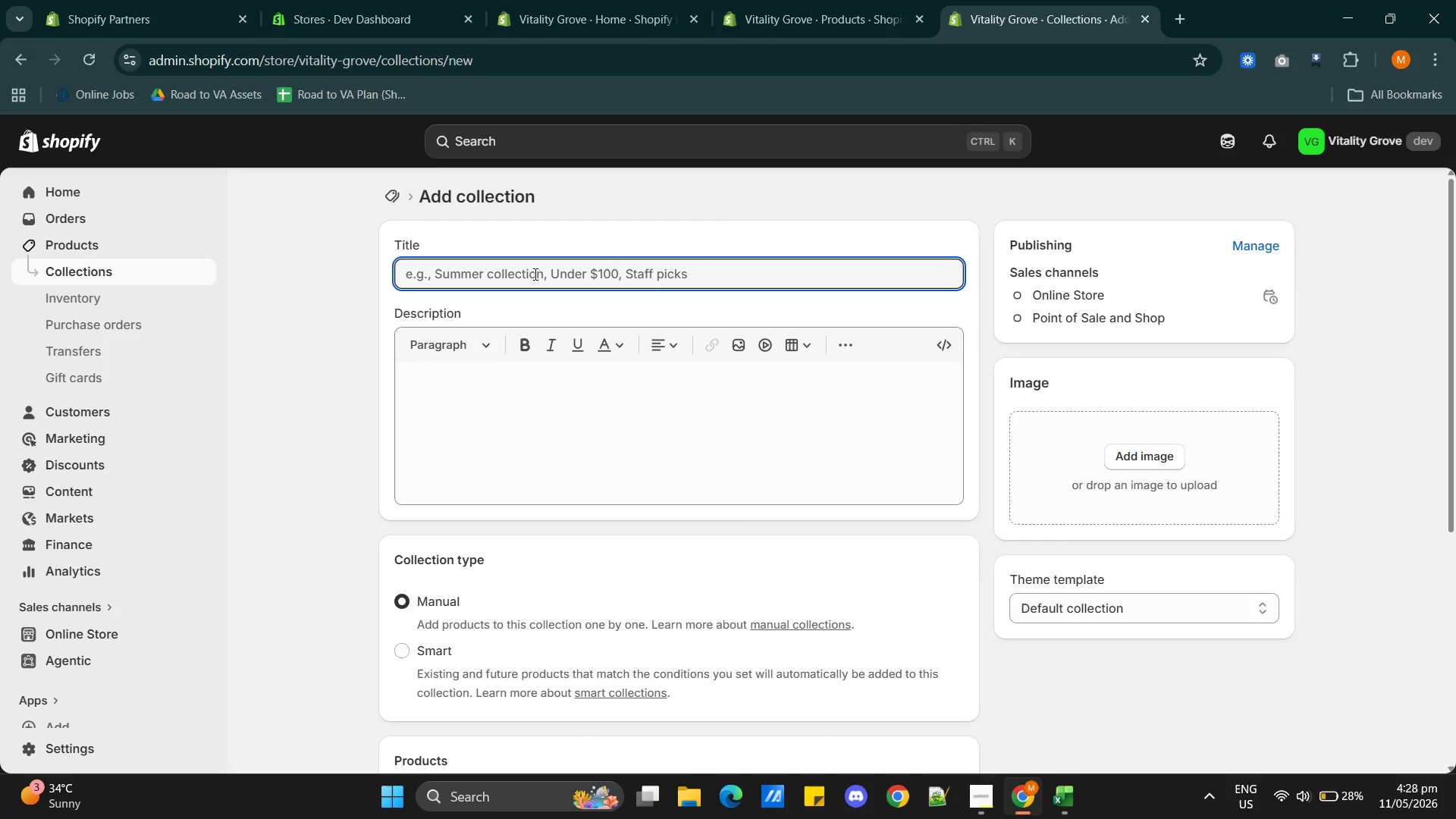 
type(Recovery)
 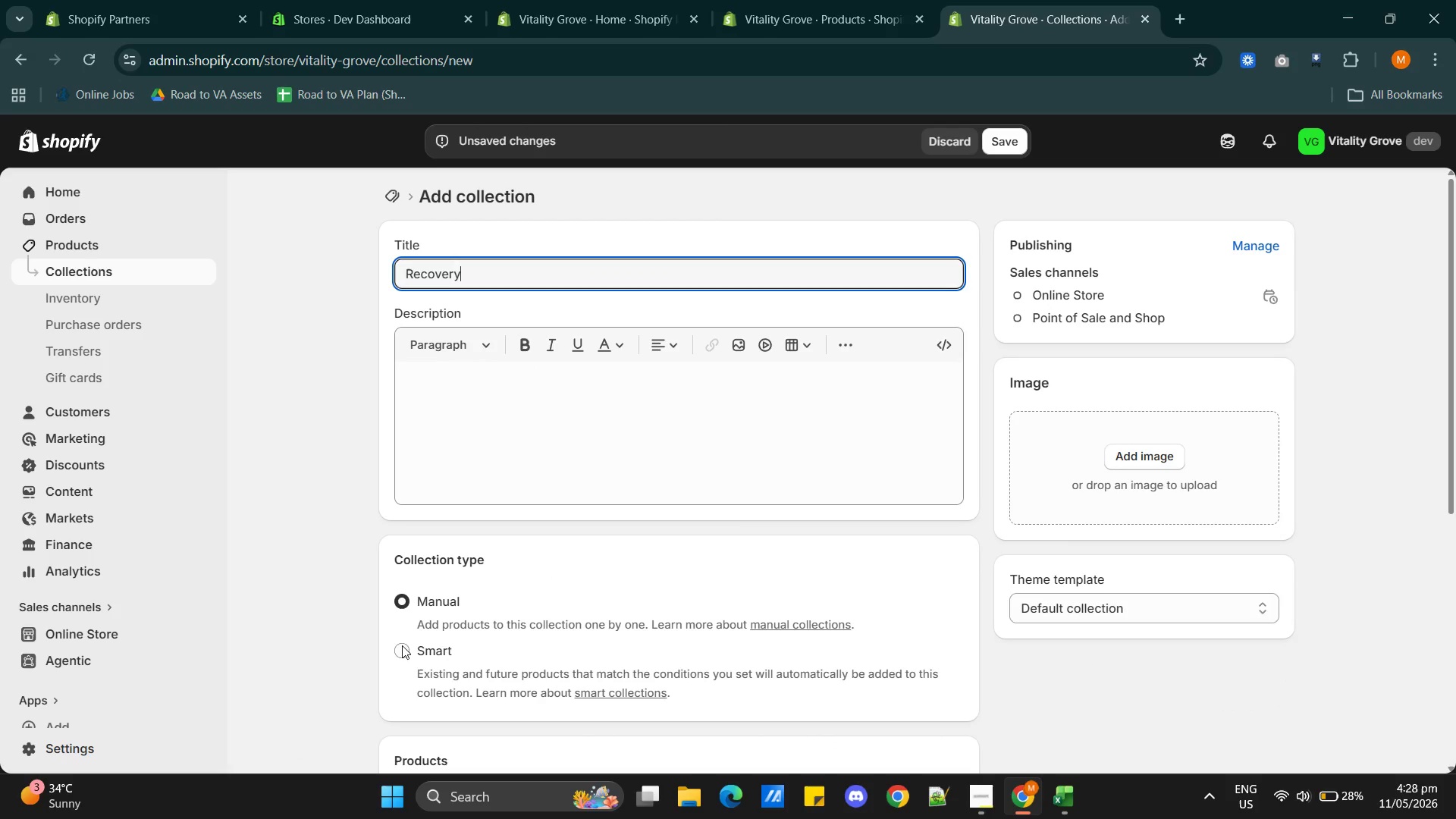 
left_click([401, 650])
 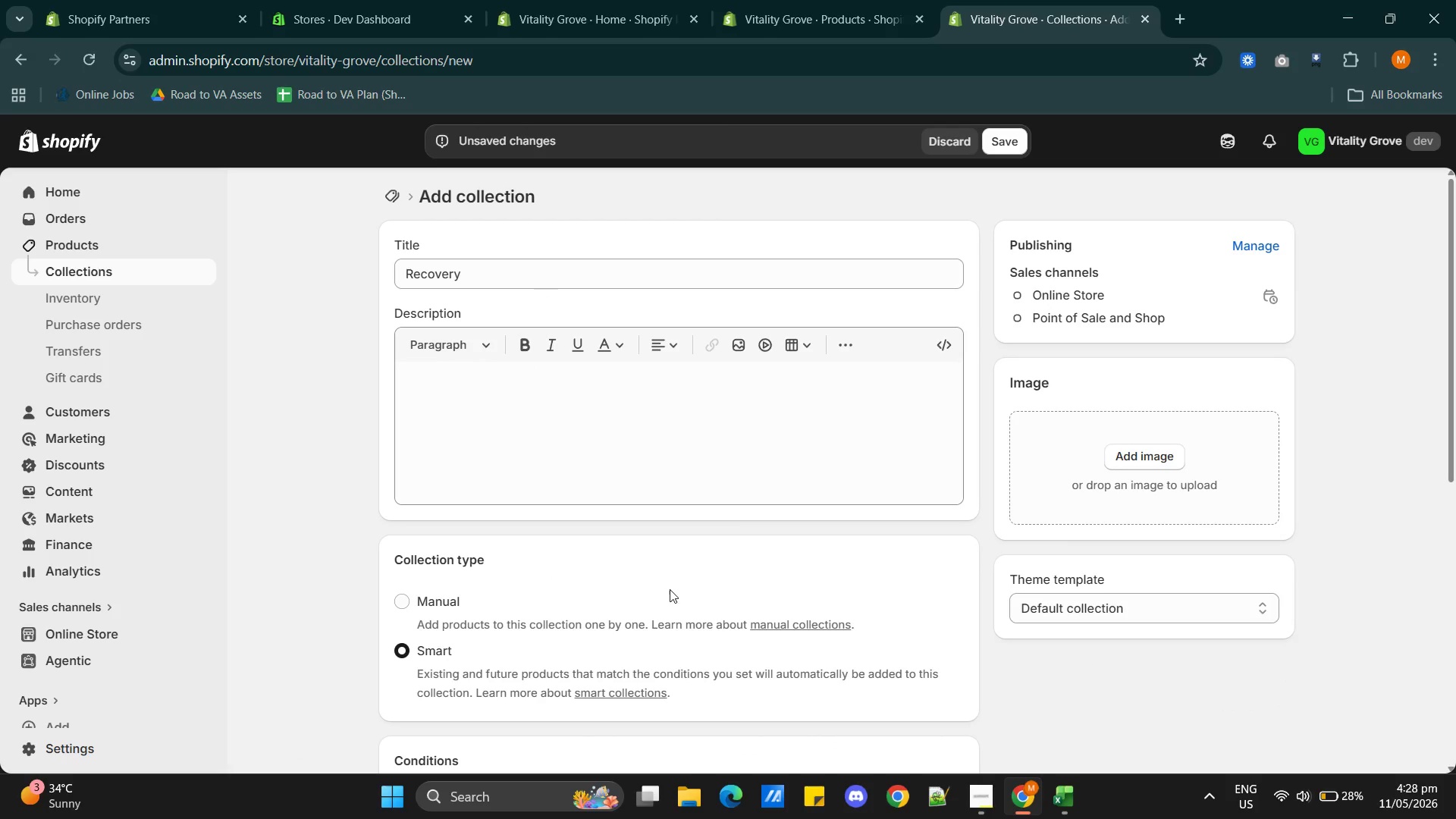 
scroll: coordinate [721, 578], scroll_direction: down, amount: 3.0
 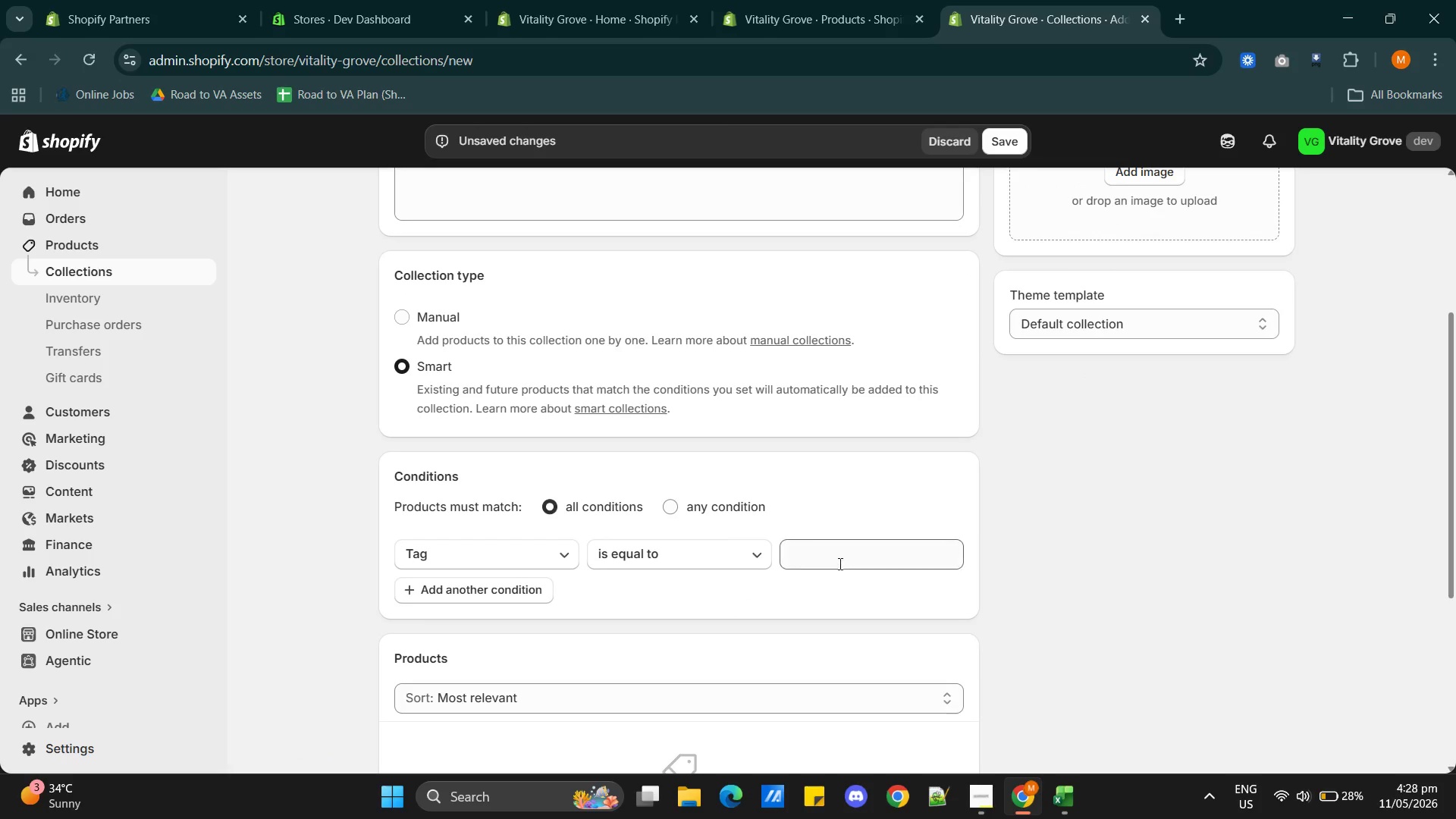 
left_click([839, 561])
 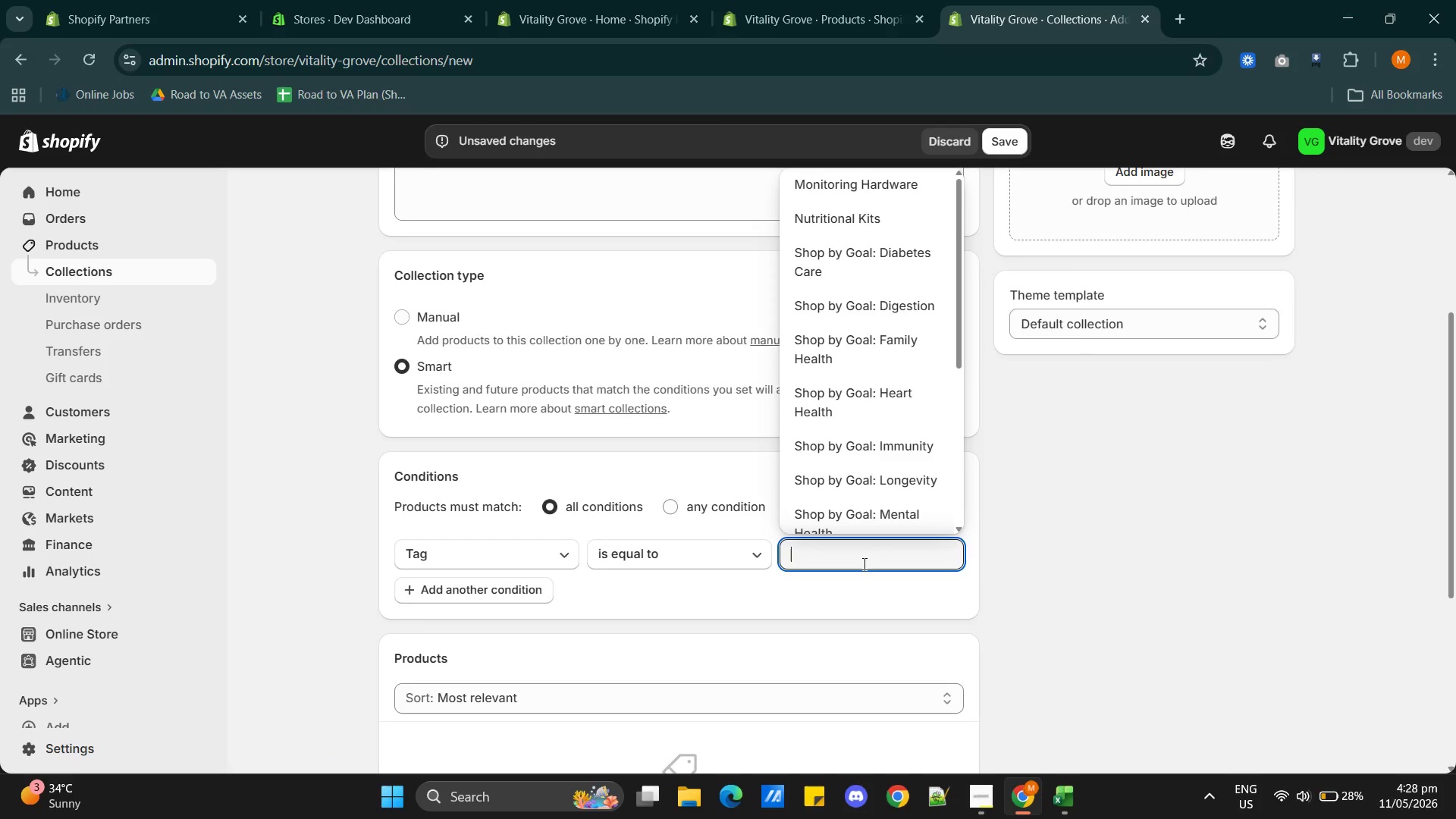 
key(Alt+Tab)
 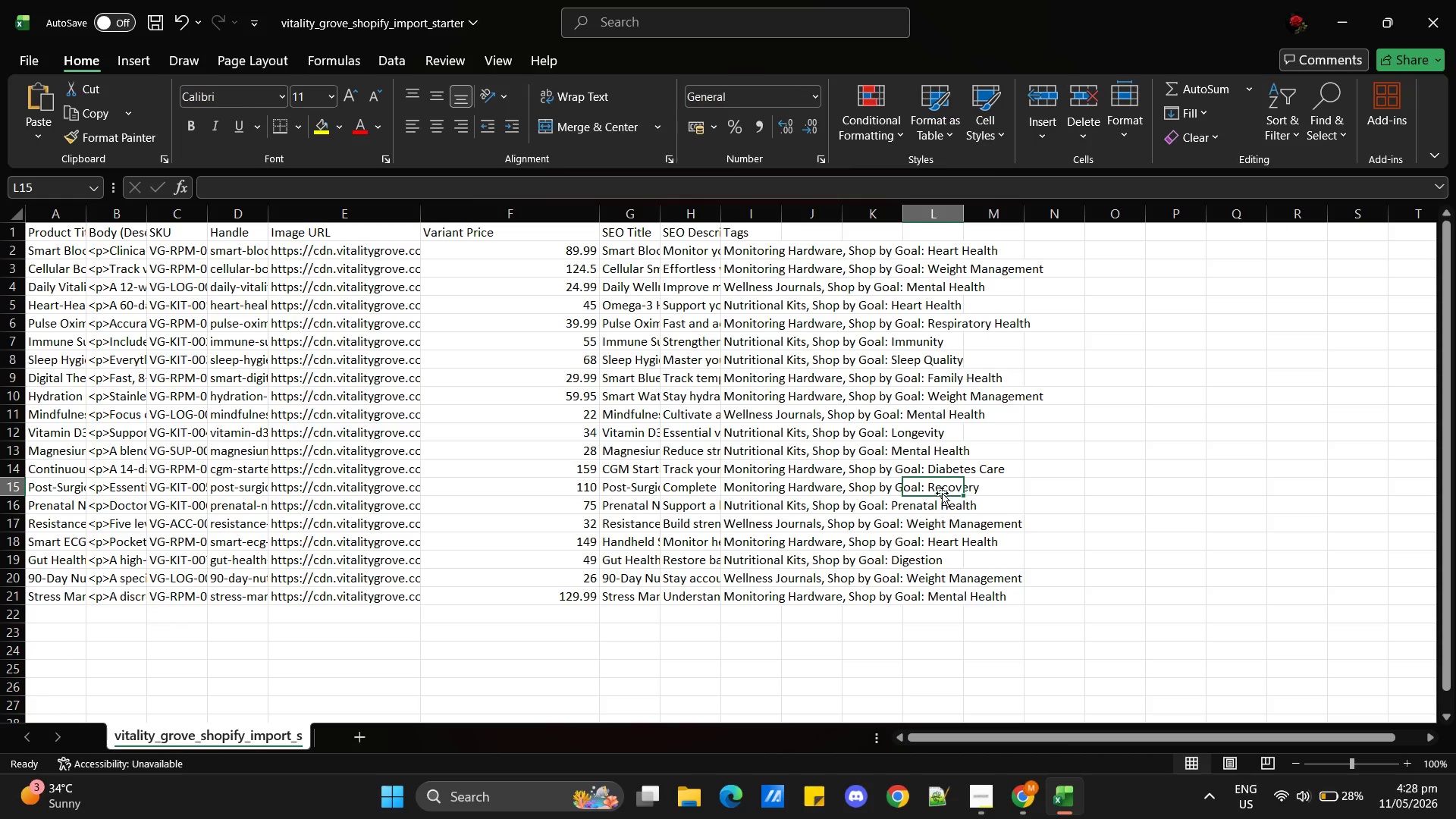 
key(Alt+AltLeft)
 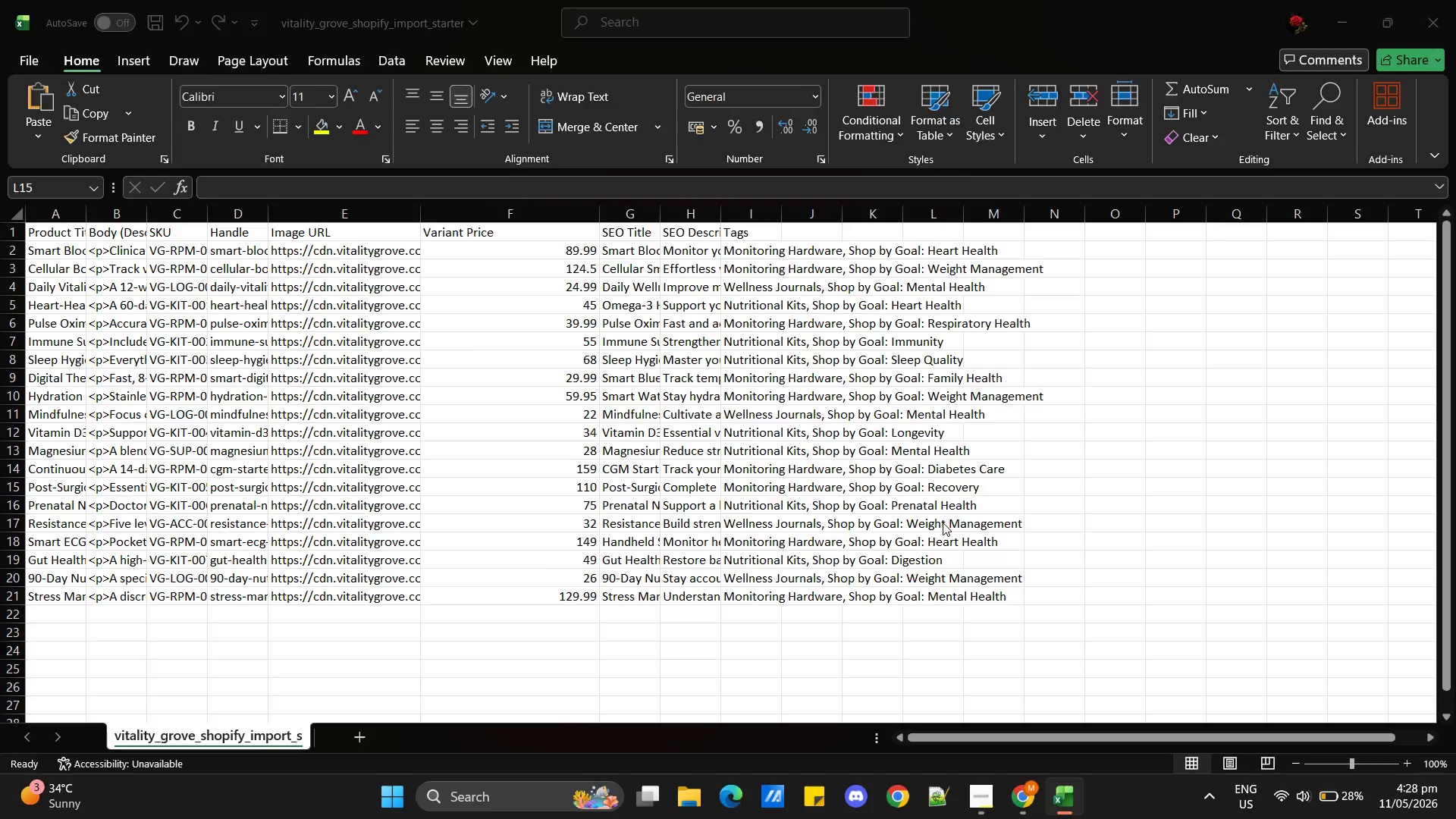 
key(Alt+Tab)
 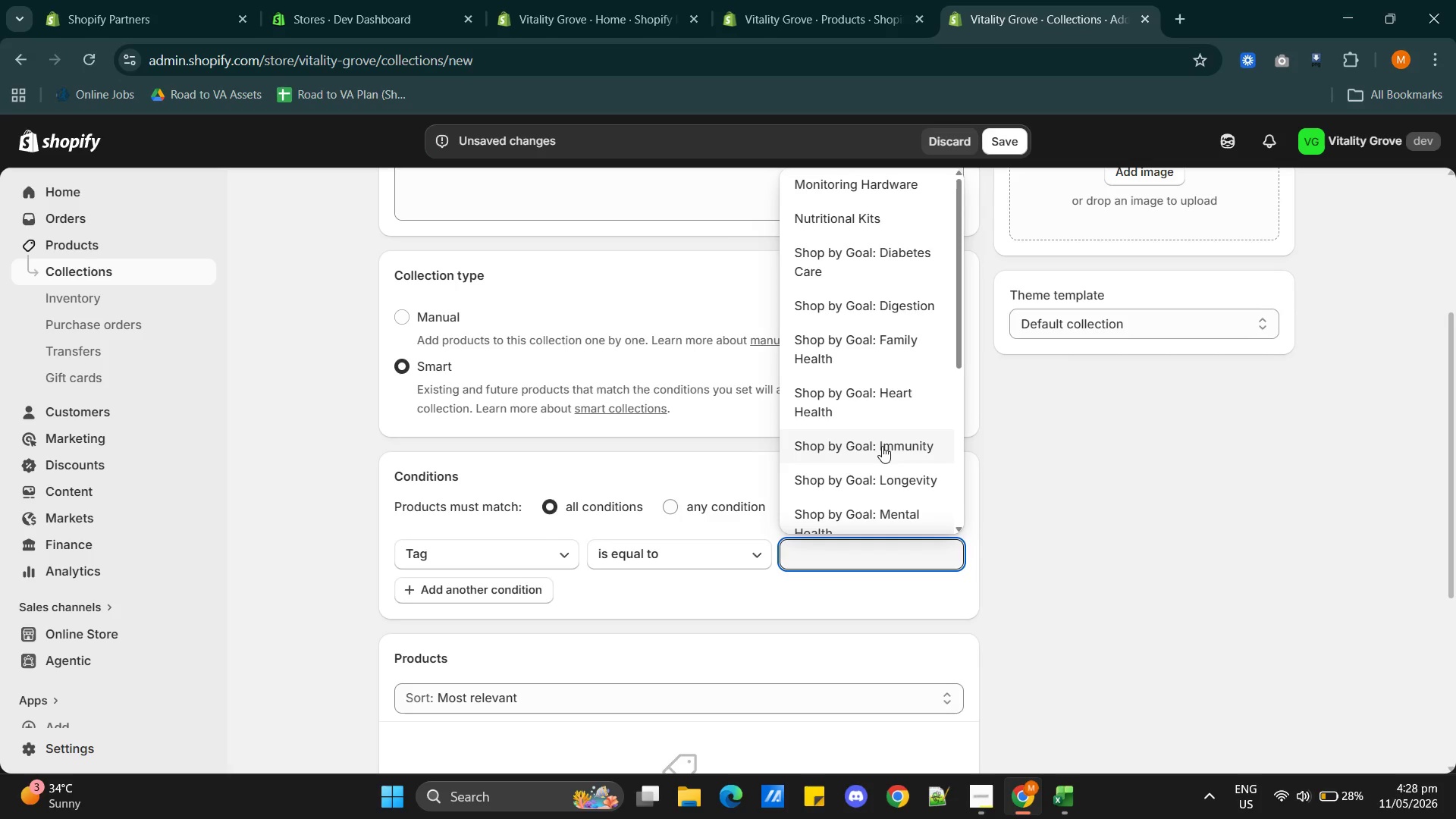 
scroll: coordinate [886, 475], scroll_direction: down, amount: 3.0
 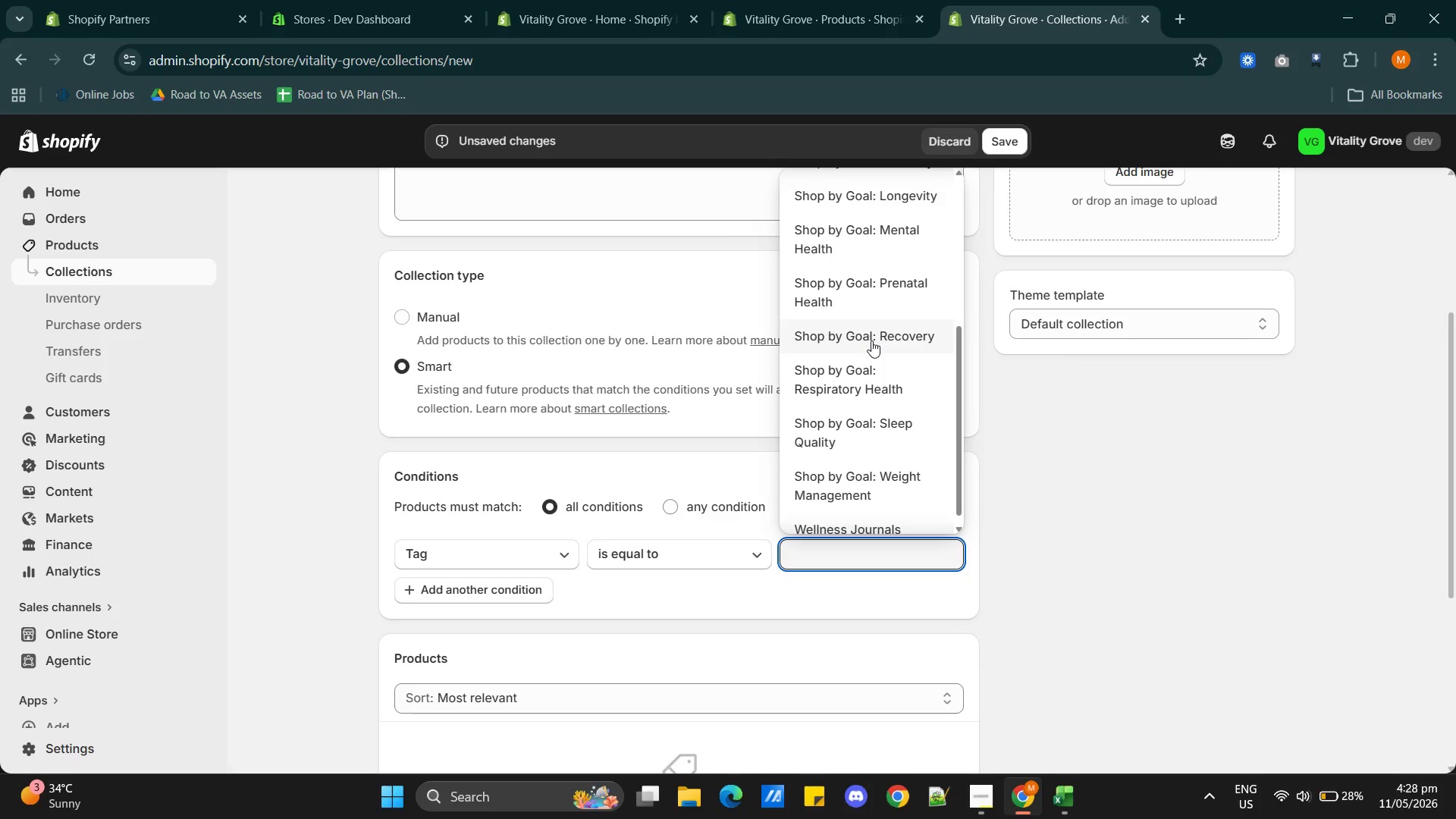 
left_click([871, 340])
 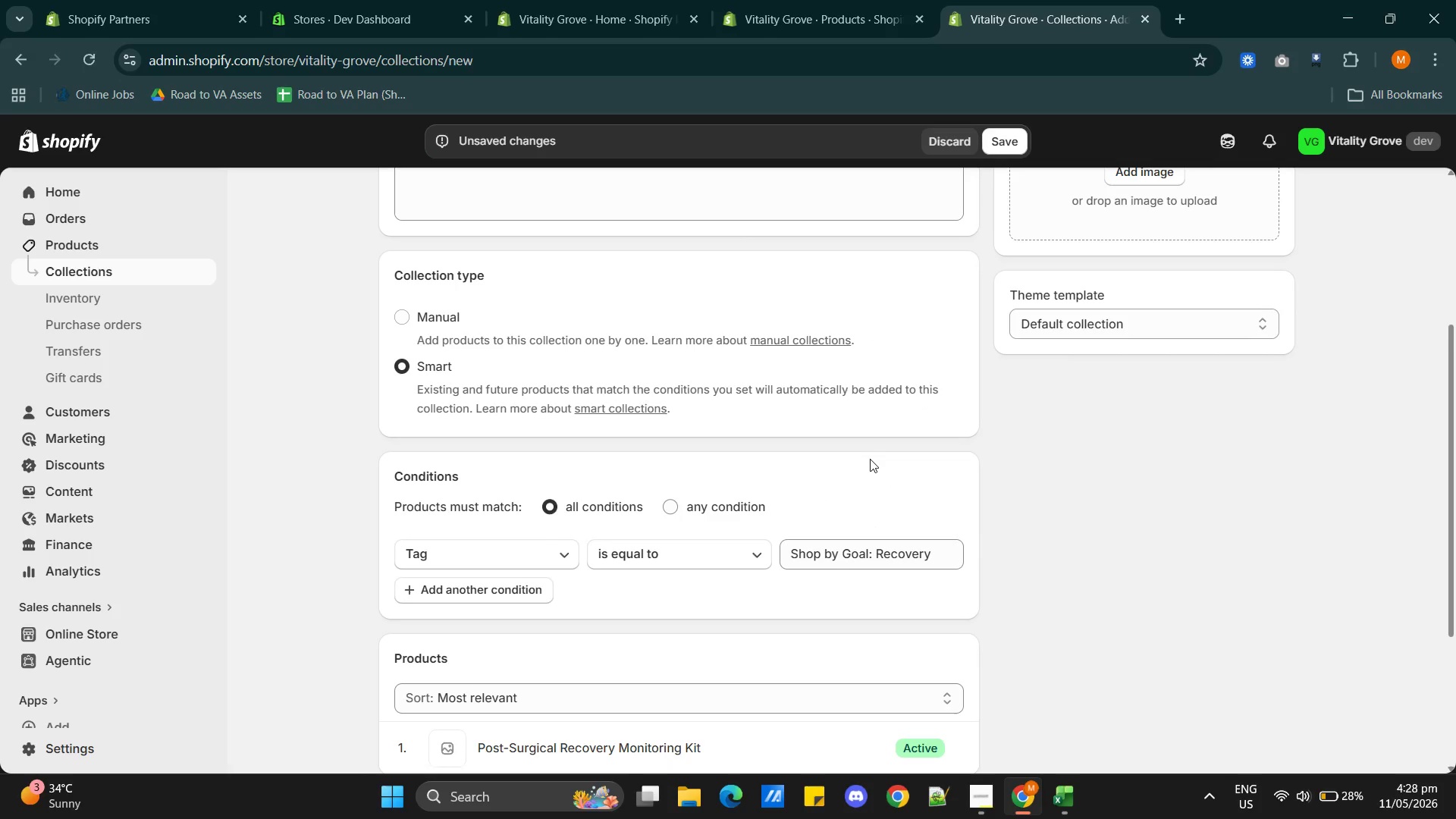 
scroll: coordinate [827, 546], scroll_direction: down, amount: 2.0
 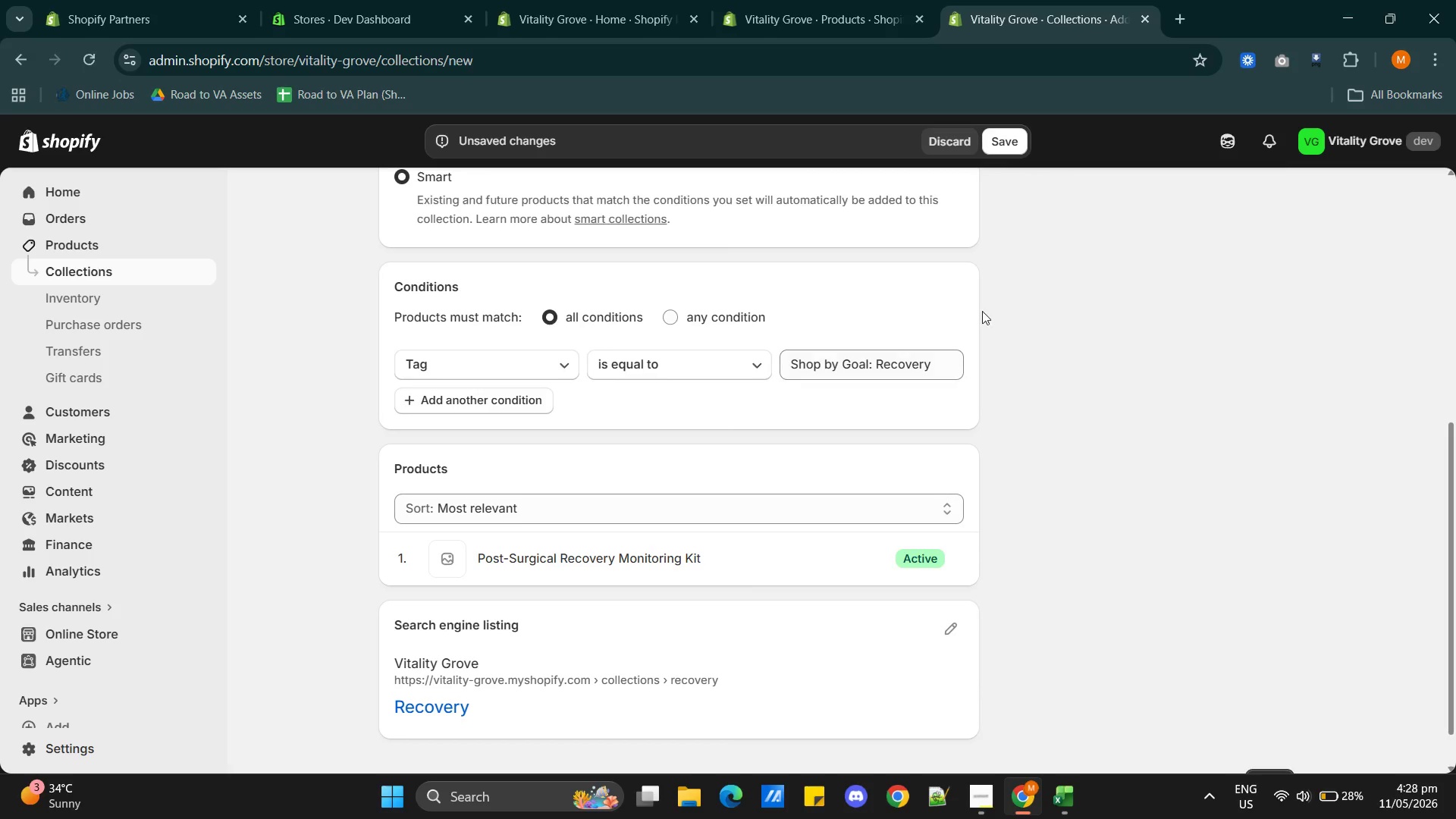 
scroll: coordinate [986, 311], scroll_direction: up, amount: 1.0
 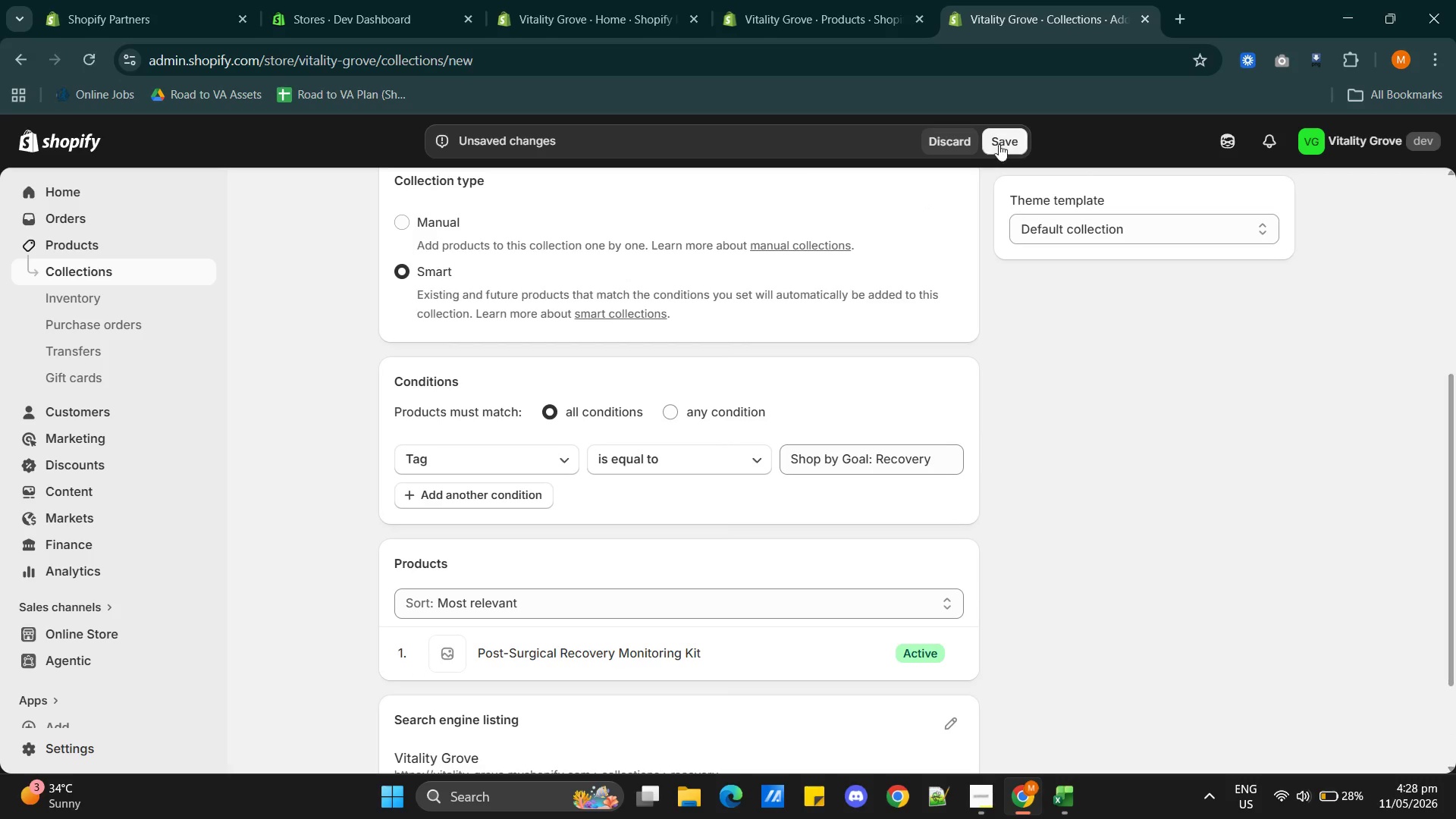 
left_click([999, 143])
 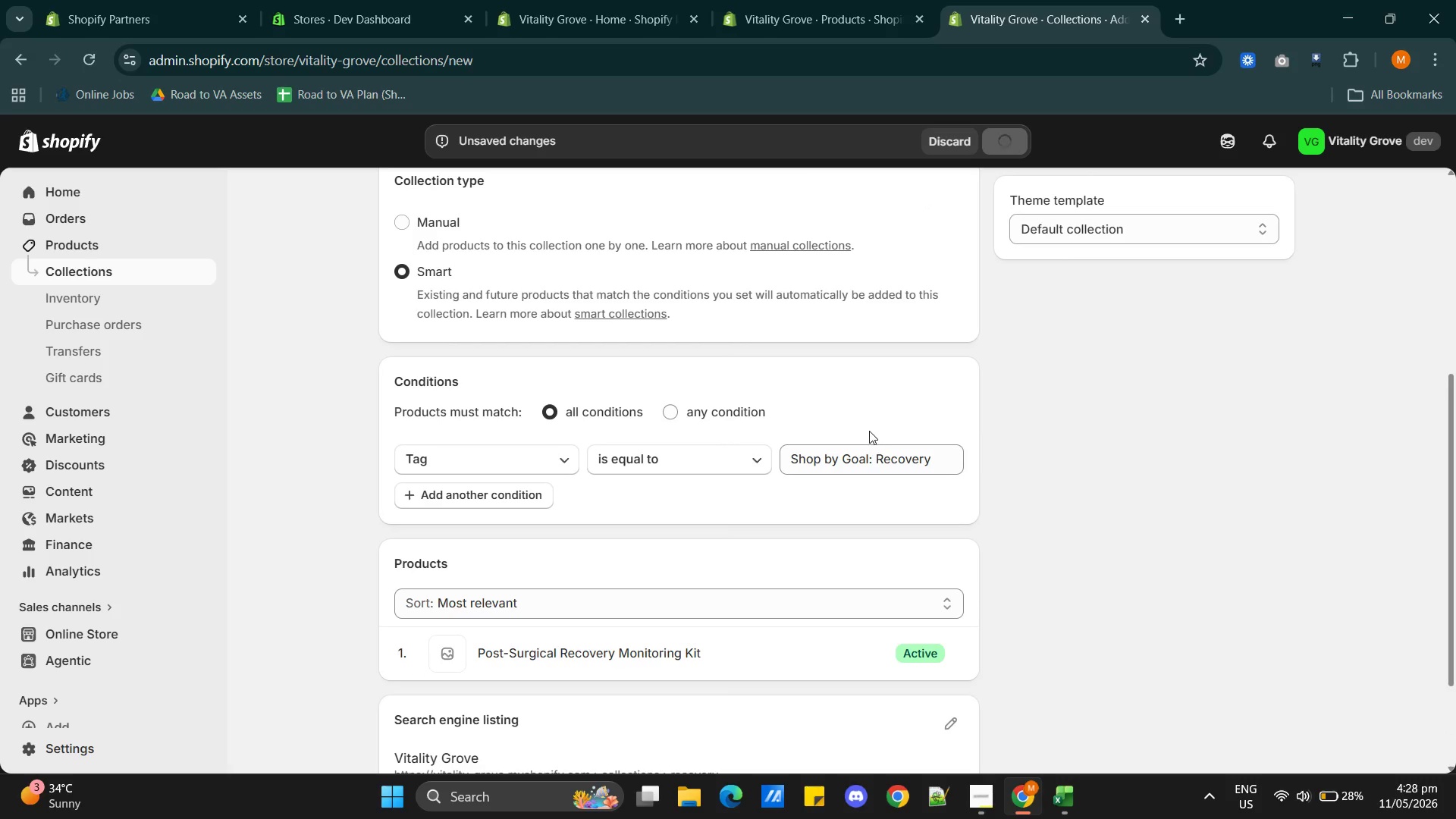 
key(Alt+AltLeft)
 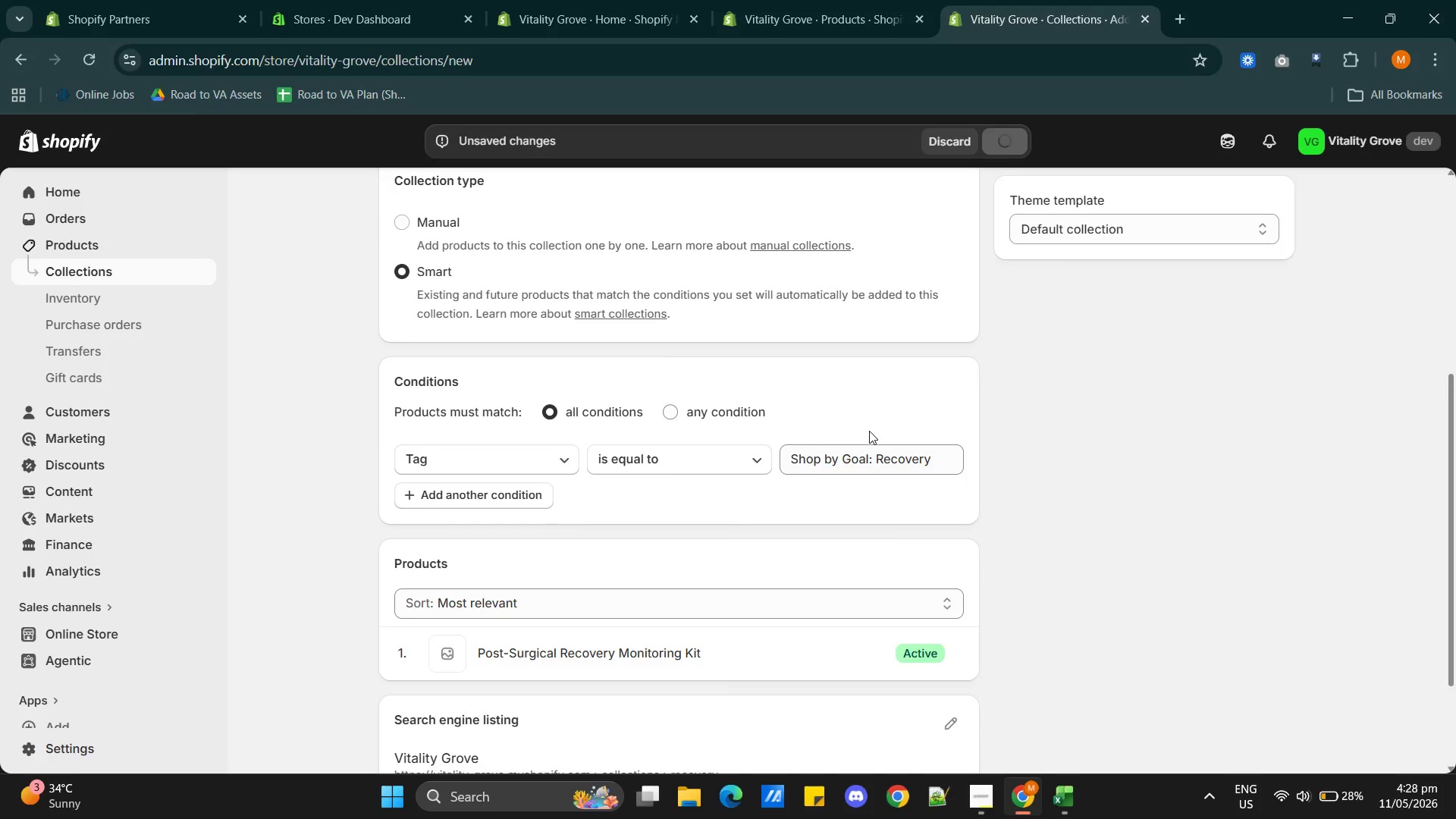 
key(Alt+Tab)
 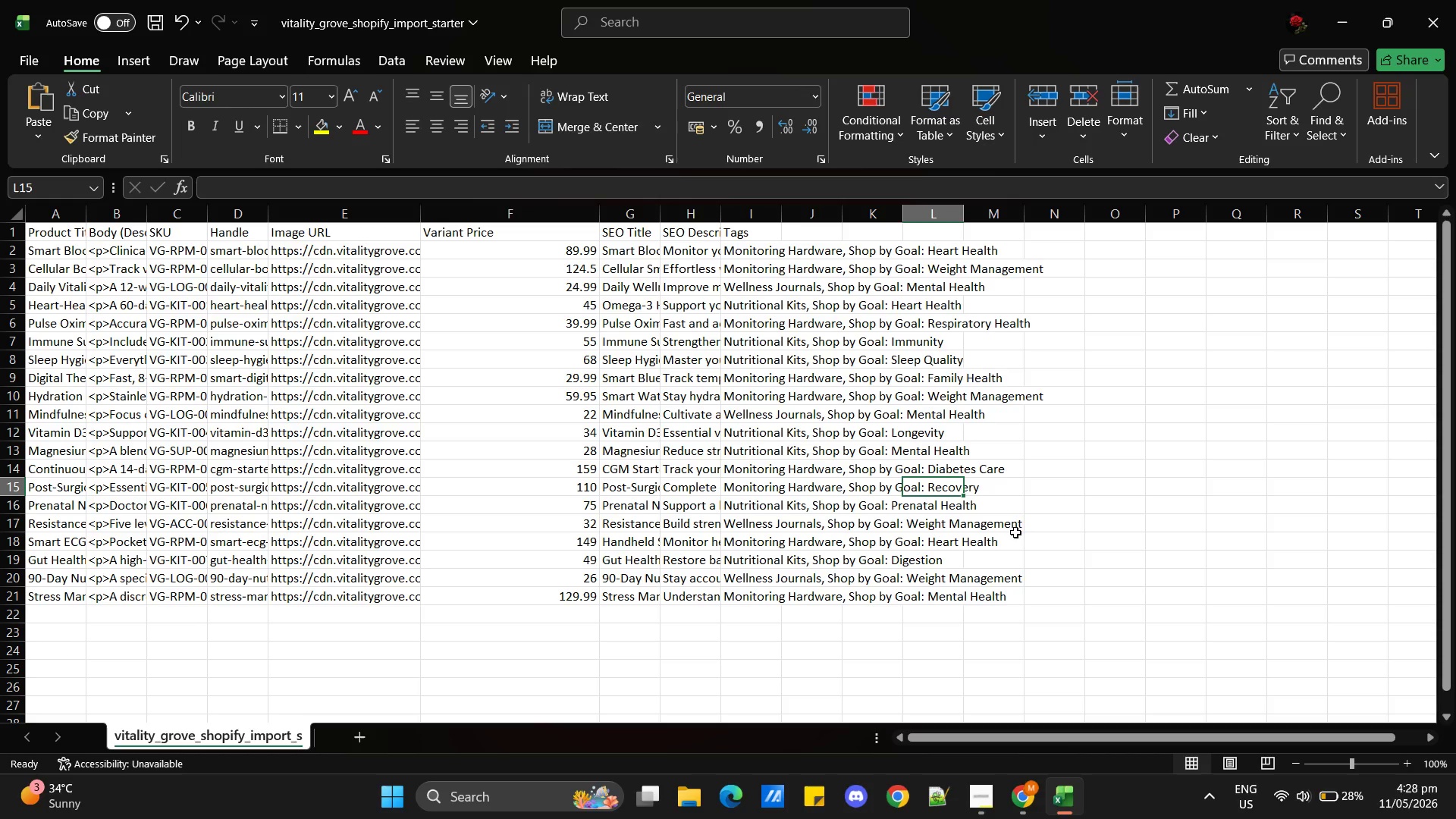 
key(Alt+AltLeft)
 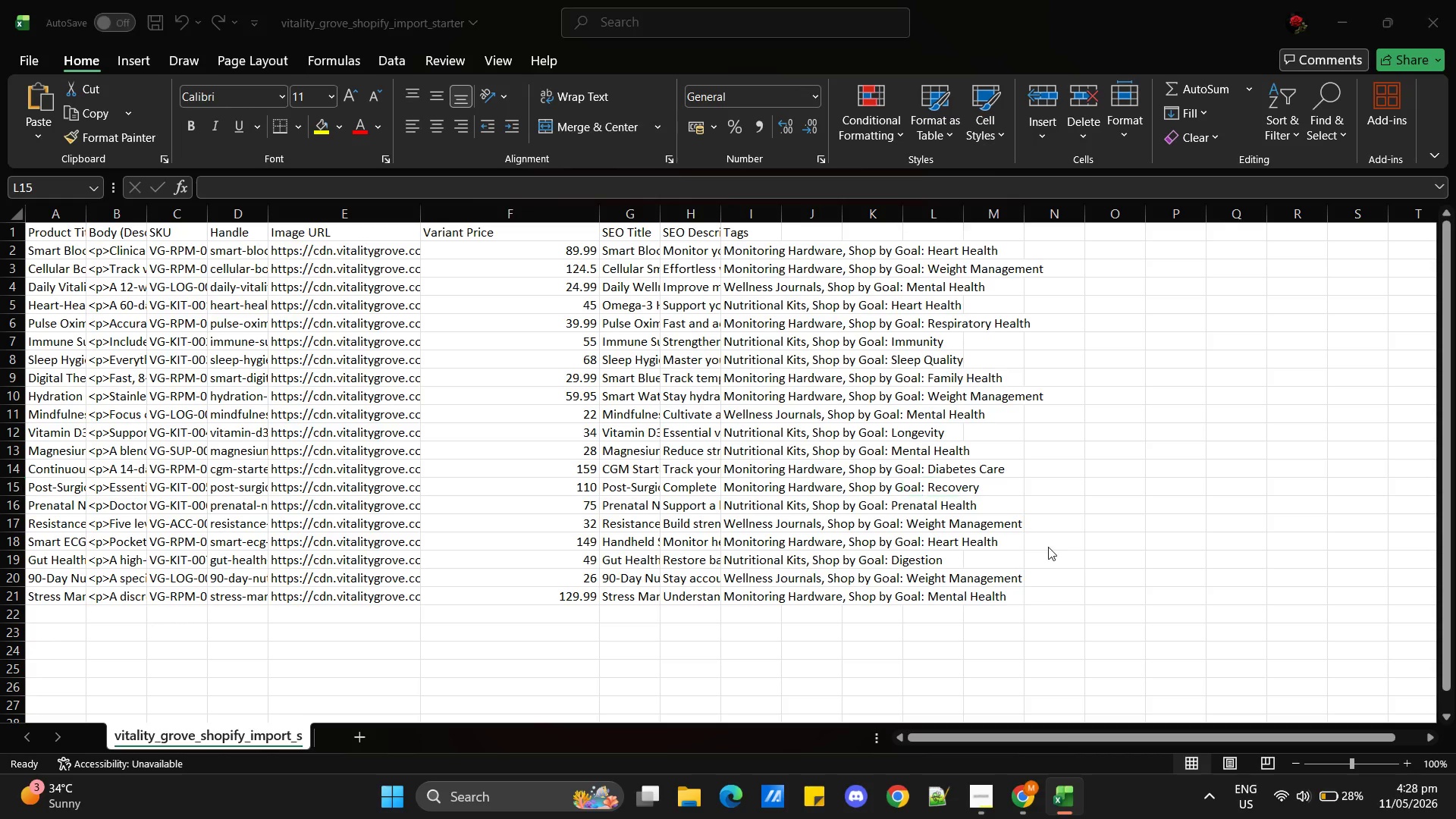 
key(Alt+Tab)
 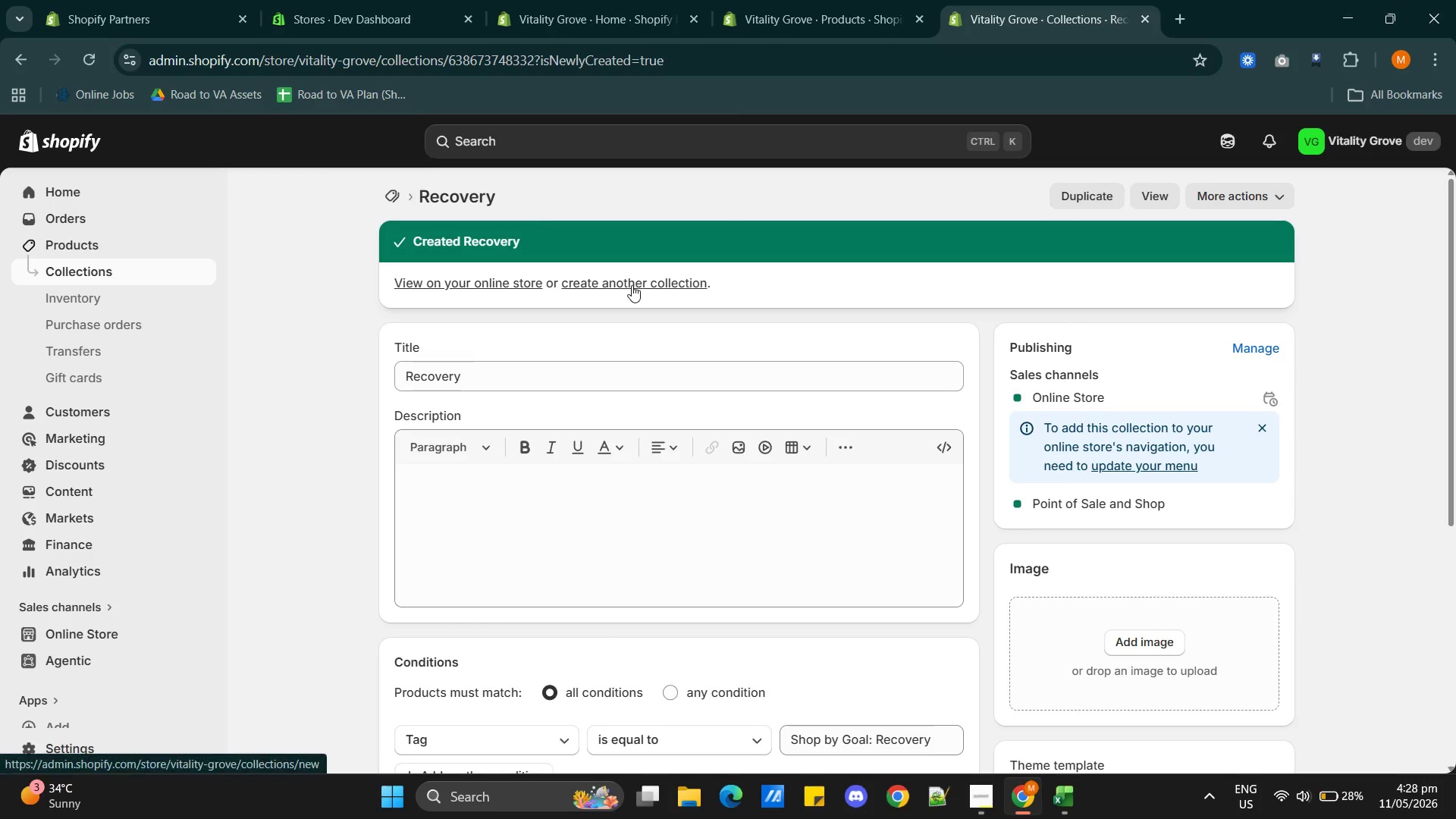 
left_click([632, 285])
 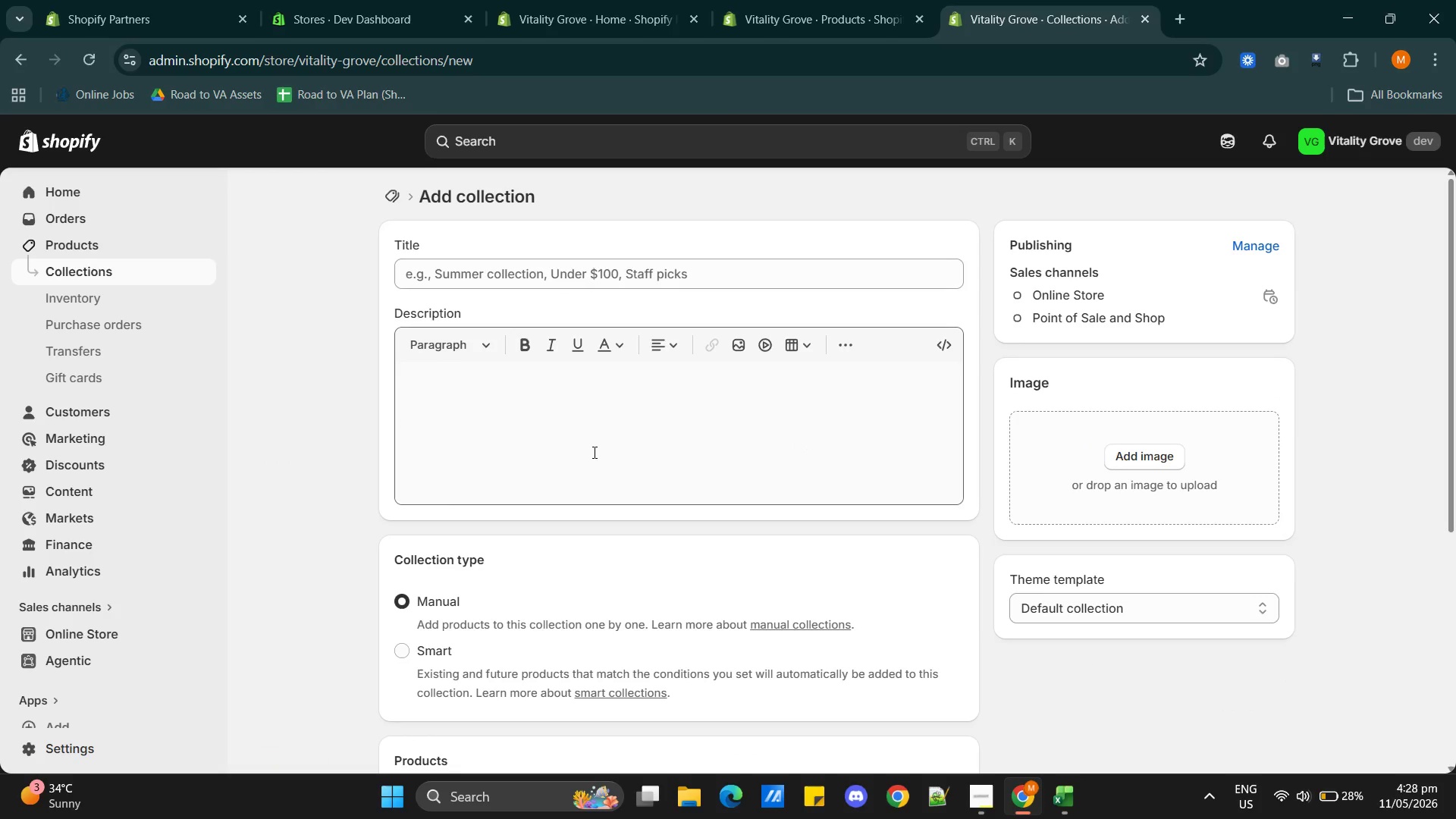 
left_click([620, 276])
 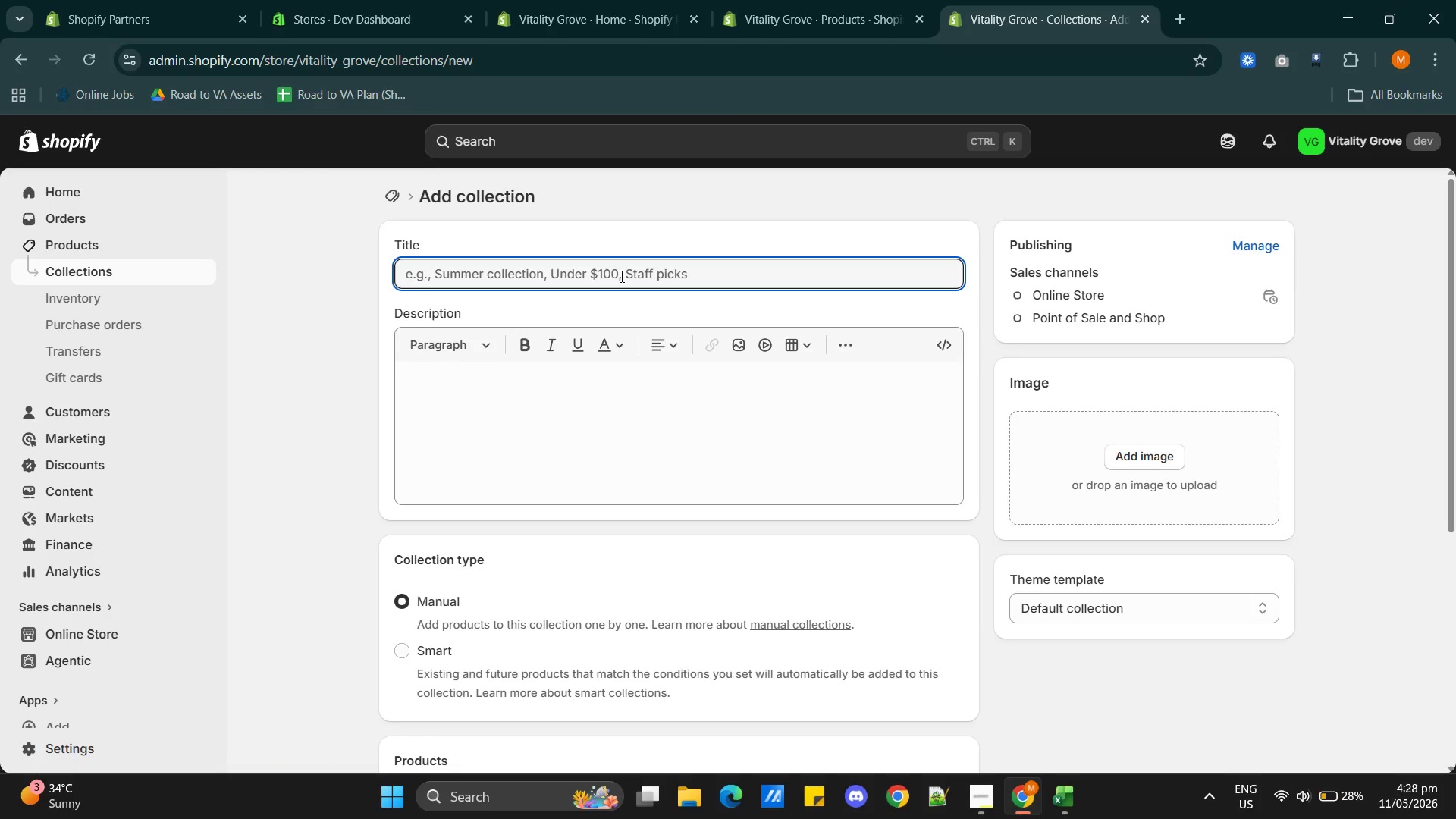 
type(Prenatal Health)
 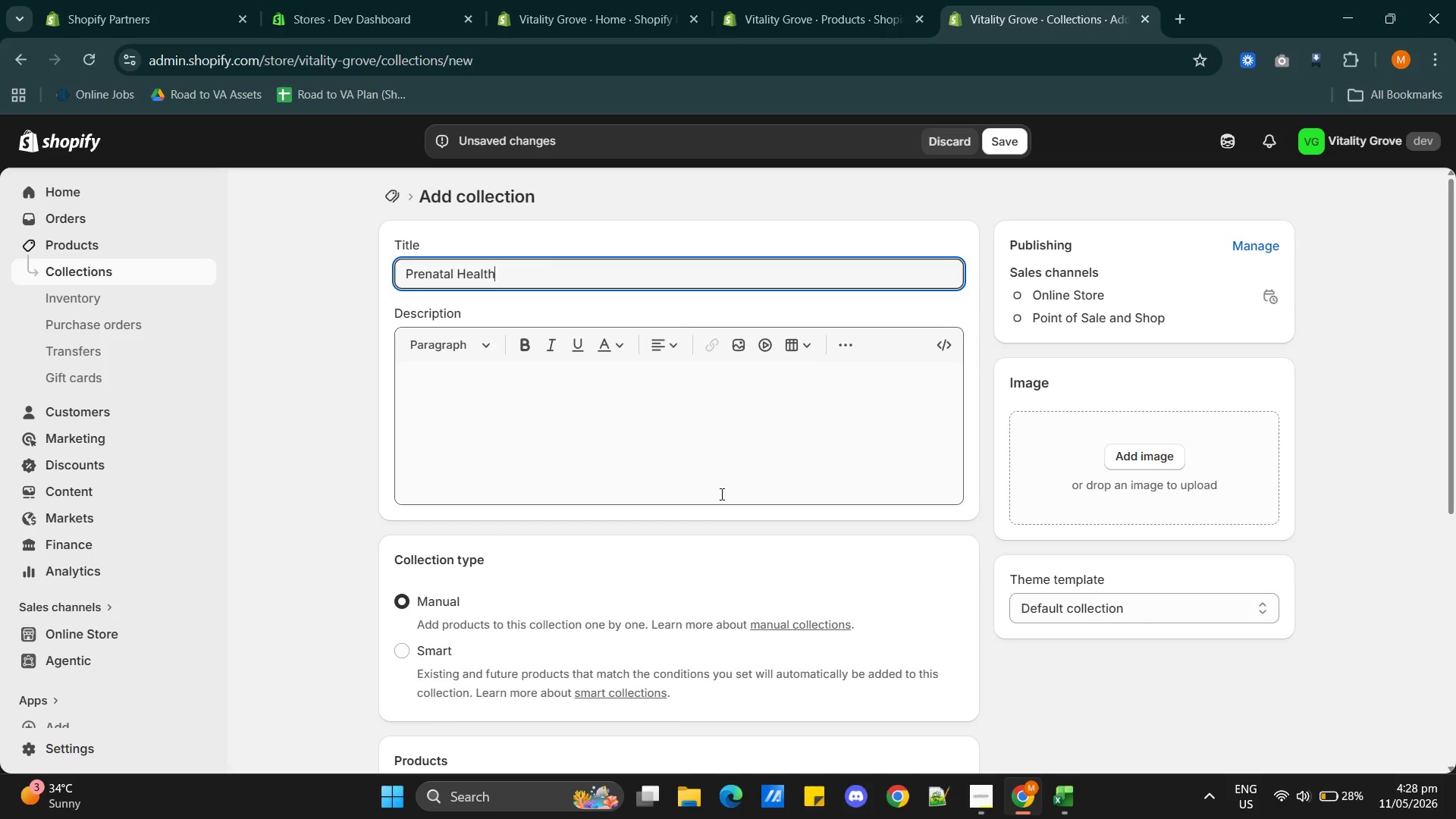 
scroll: coordinate [835, 569], scroll_direction: down, amount: 2.0
 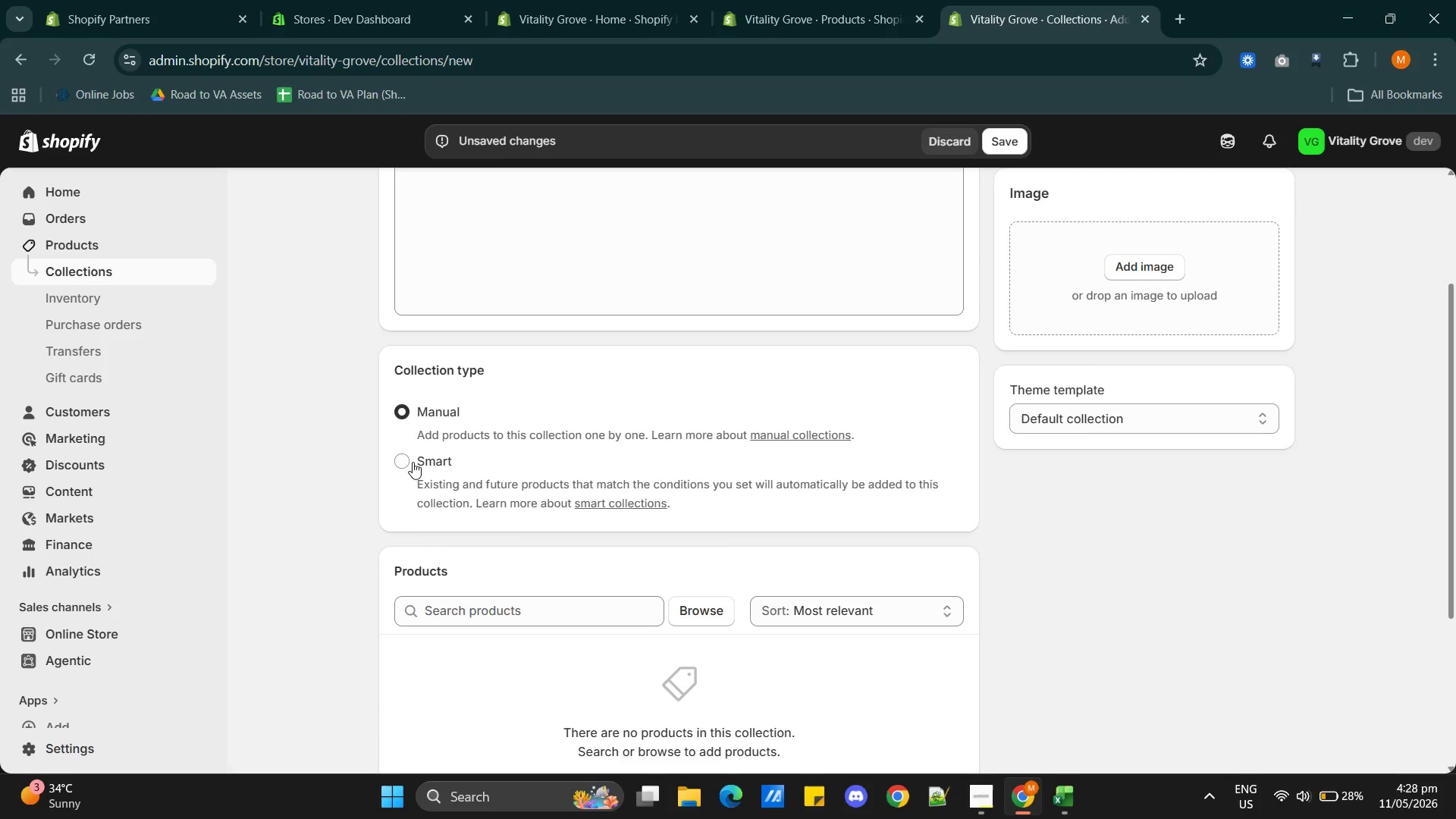 
left_click([409, 460])
 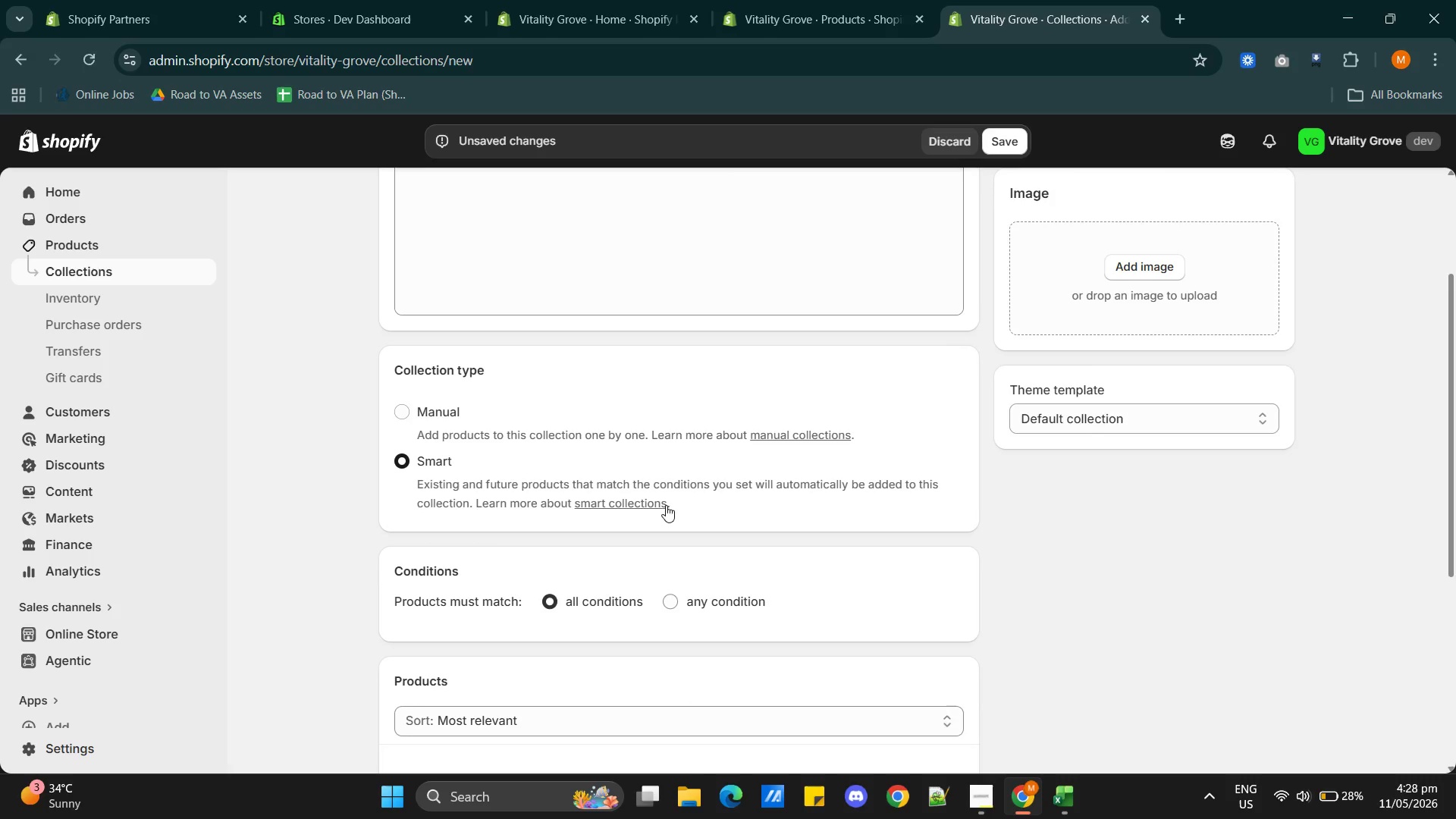 
scroll: coordinate [698, 503], scroll_direction: down, amount: 3.0
 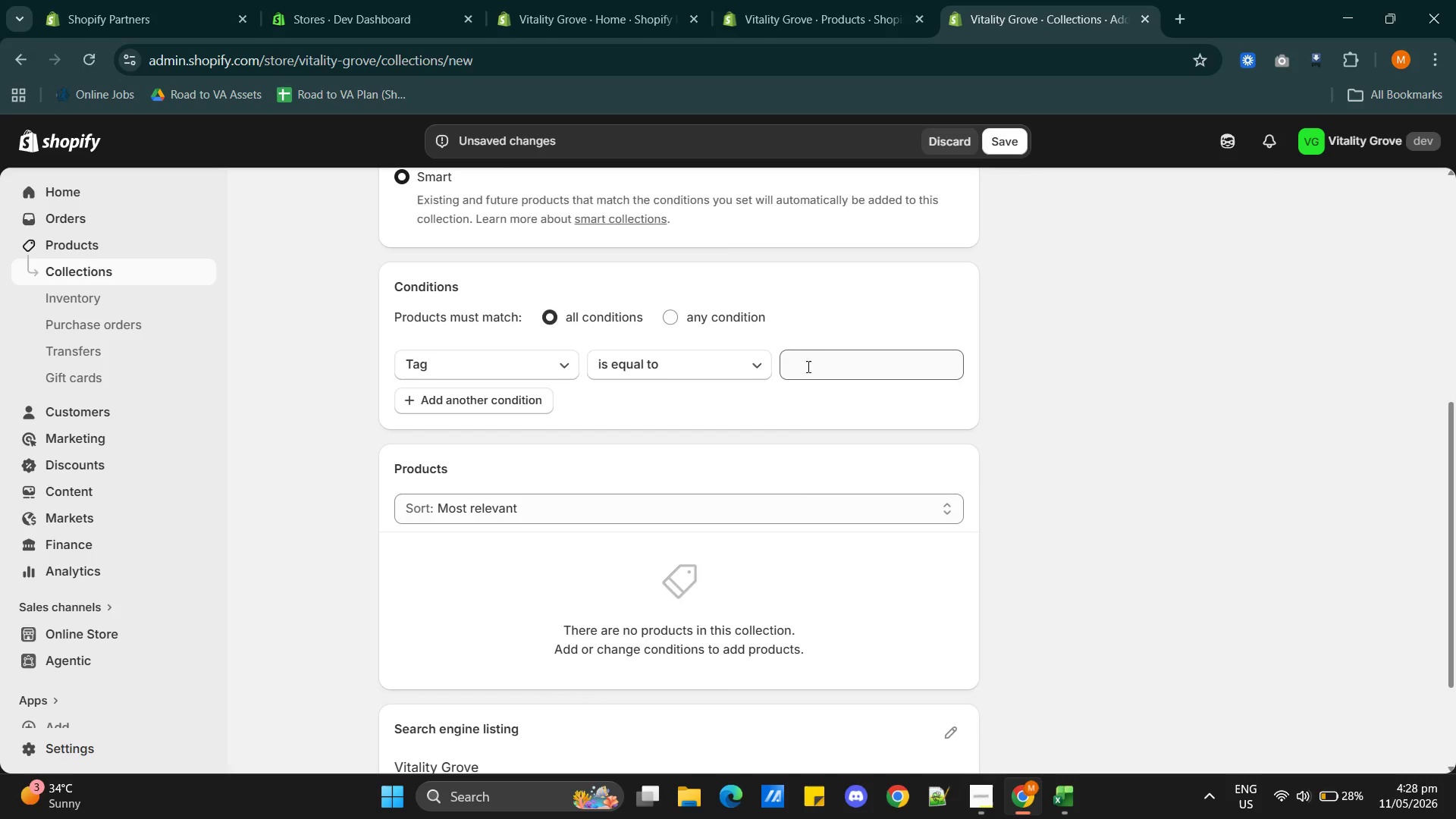 
left_click([810, 366])
 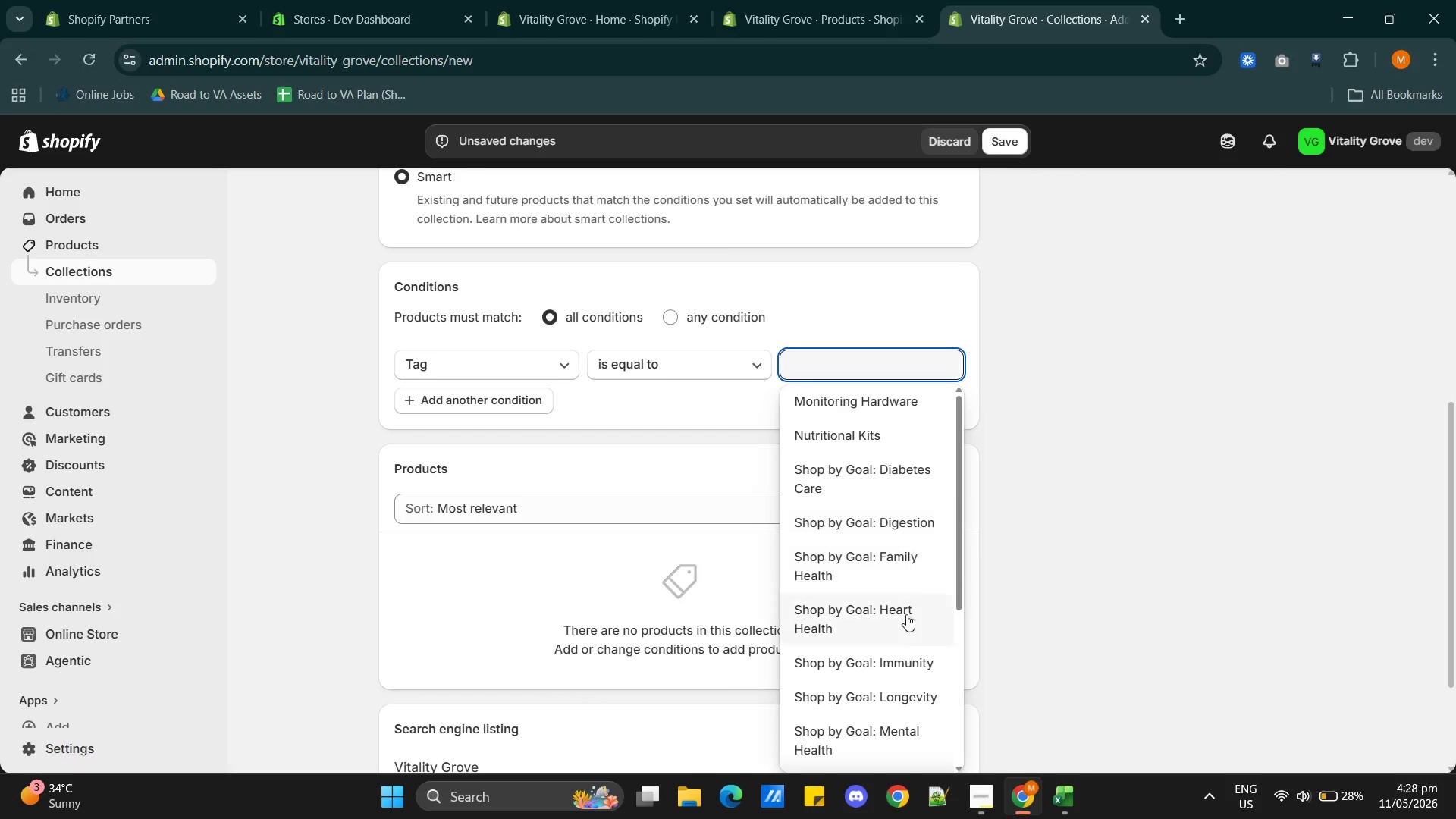 
scroll: coordinate [895, 680], scroll_direction: down, amount: 2.0
 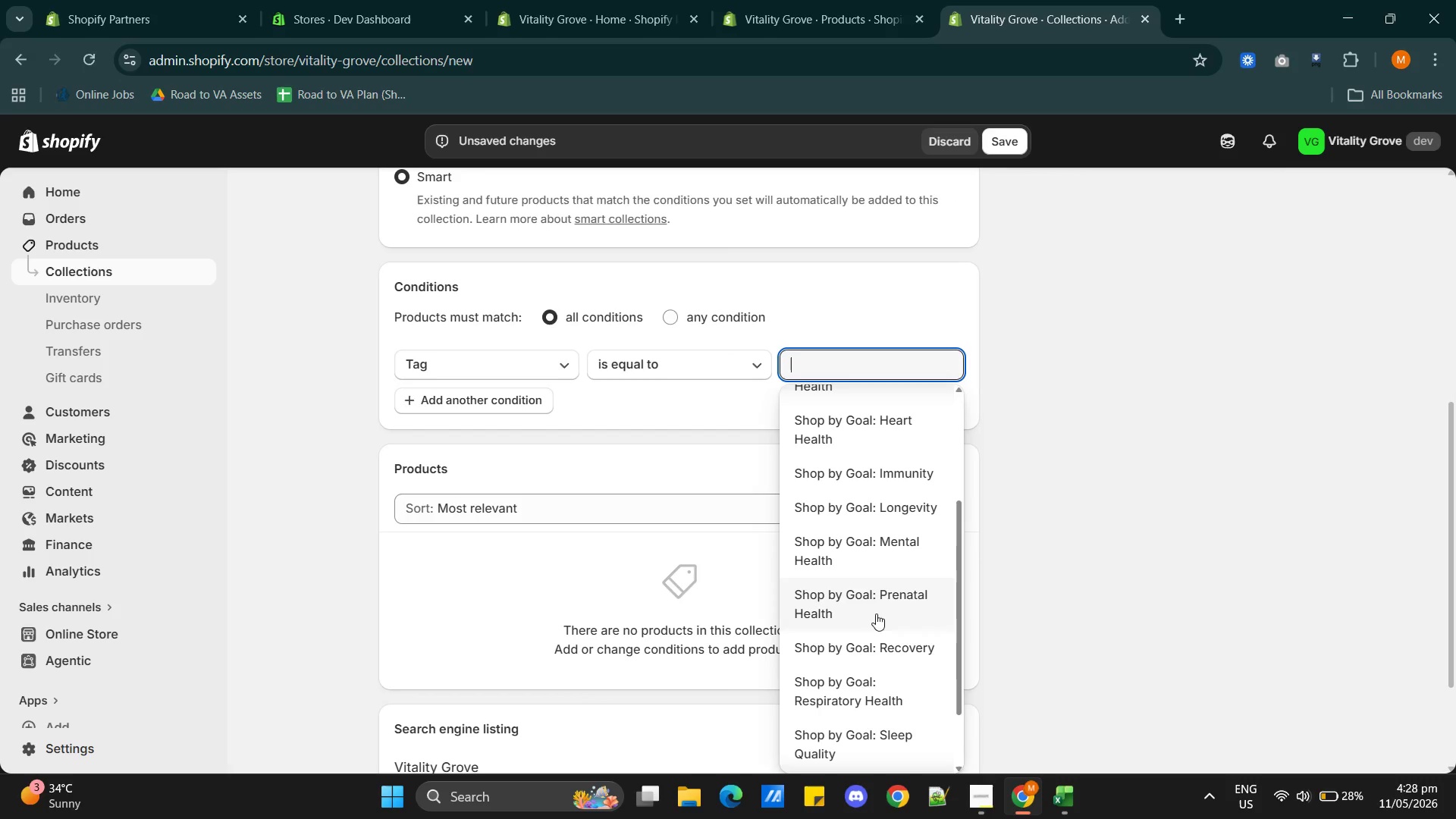 
left_click([858, 606])
 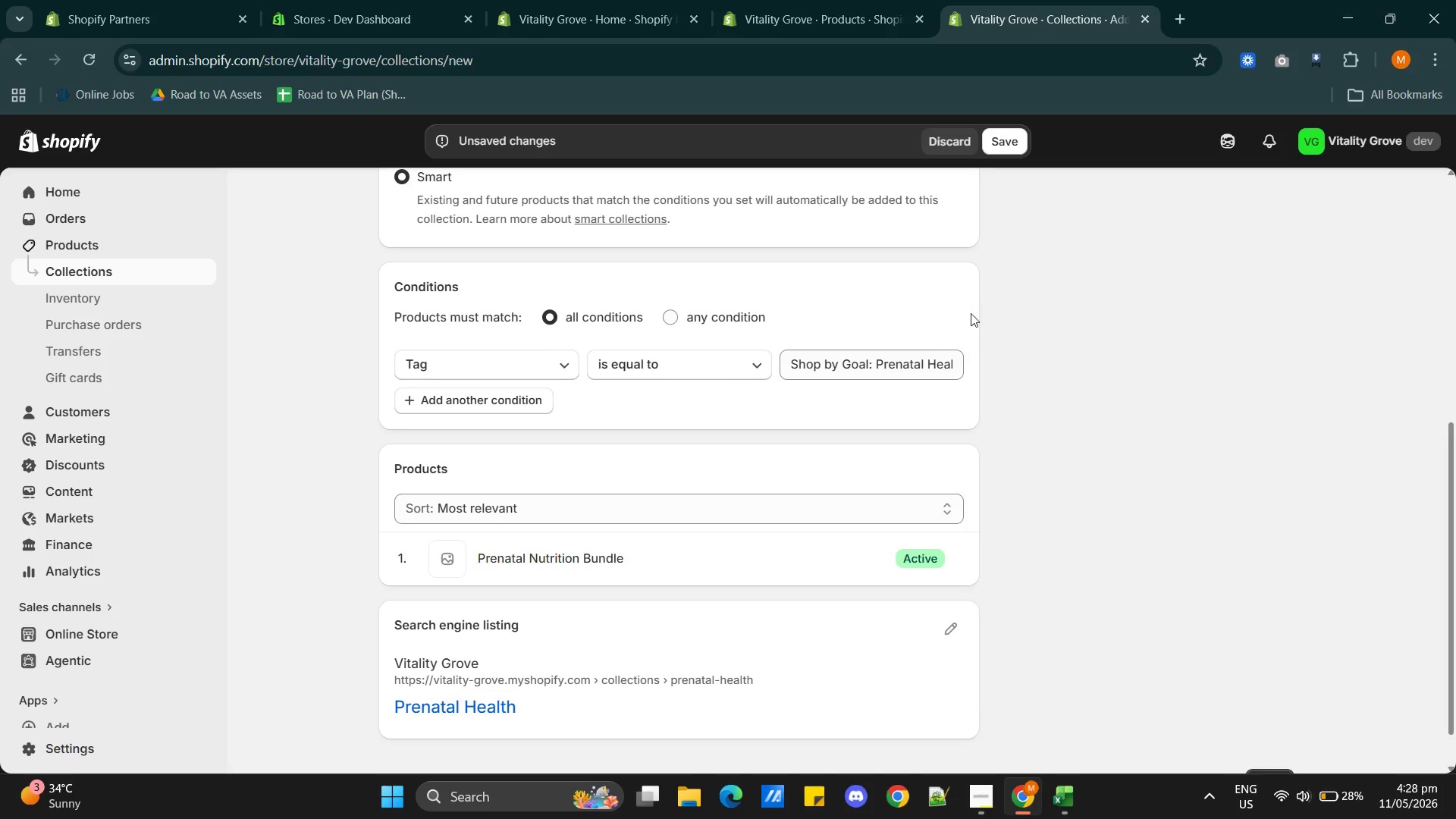 
left_click([998, 138])
 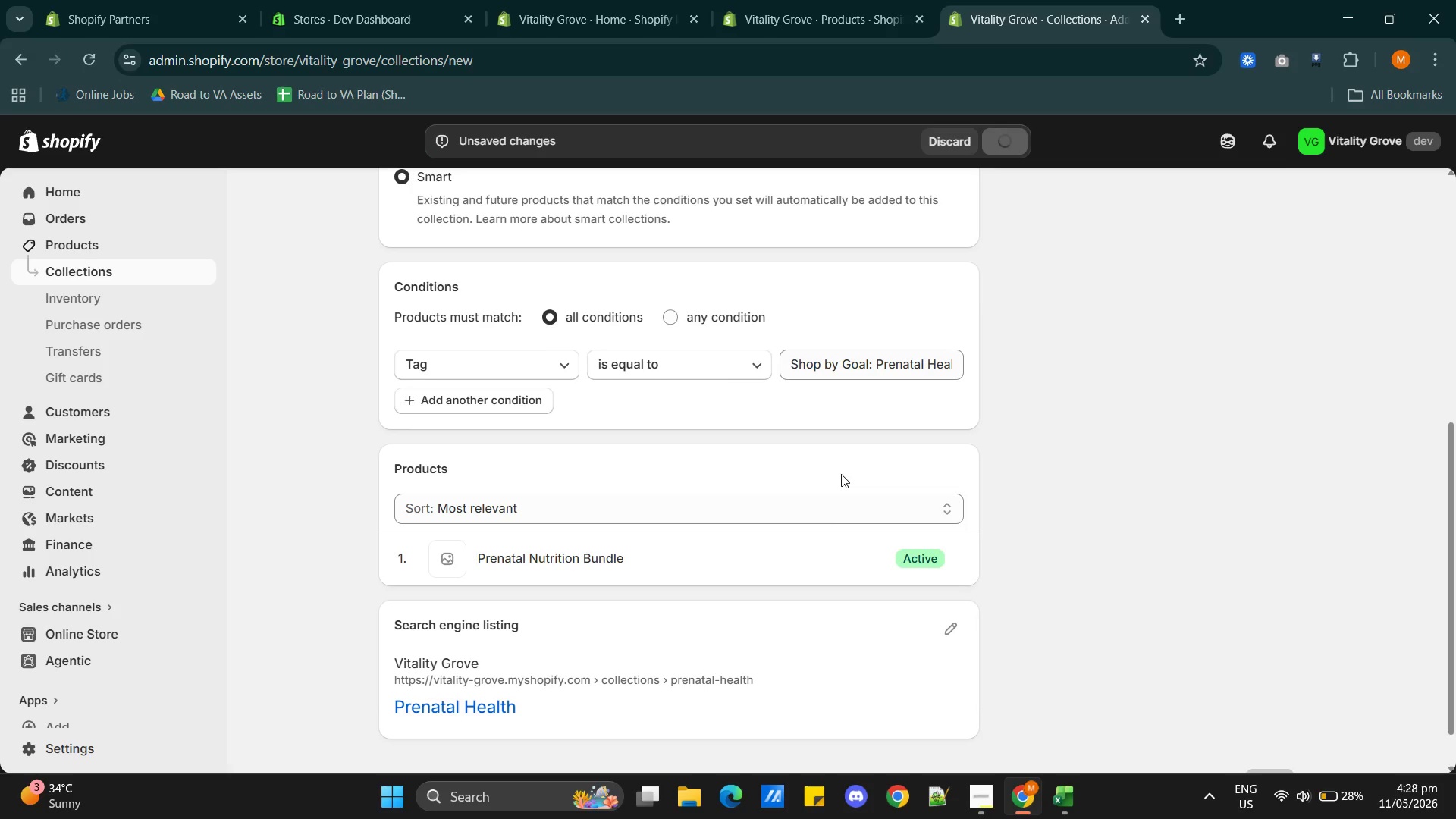 
key(Alt+AltLeft)
 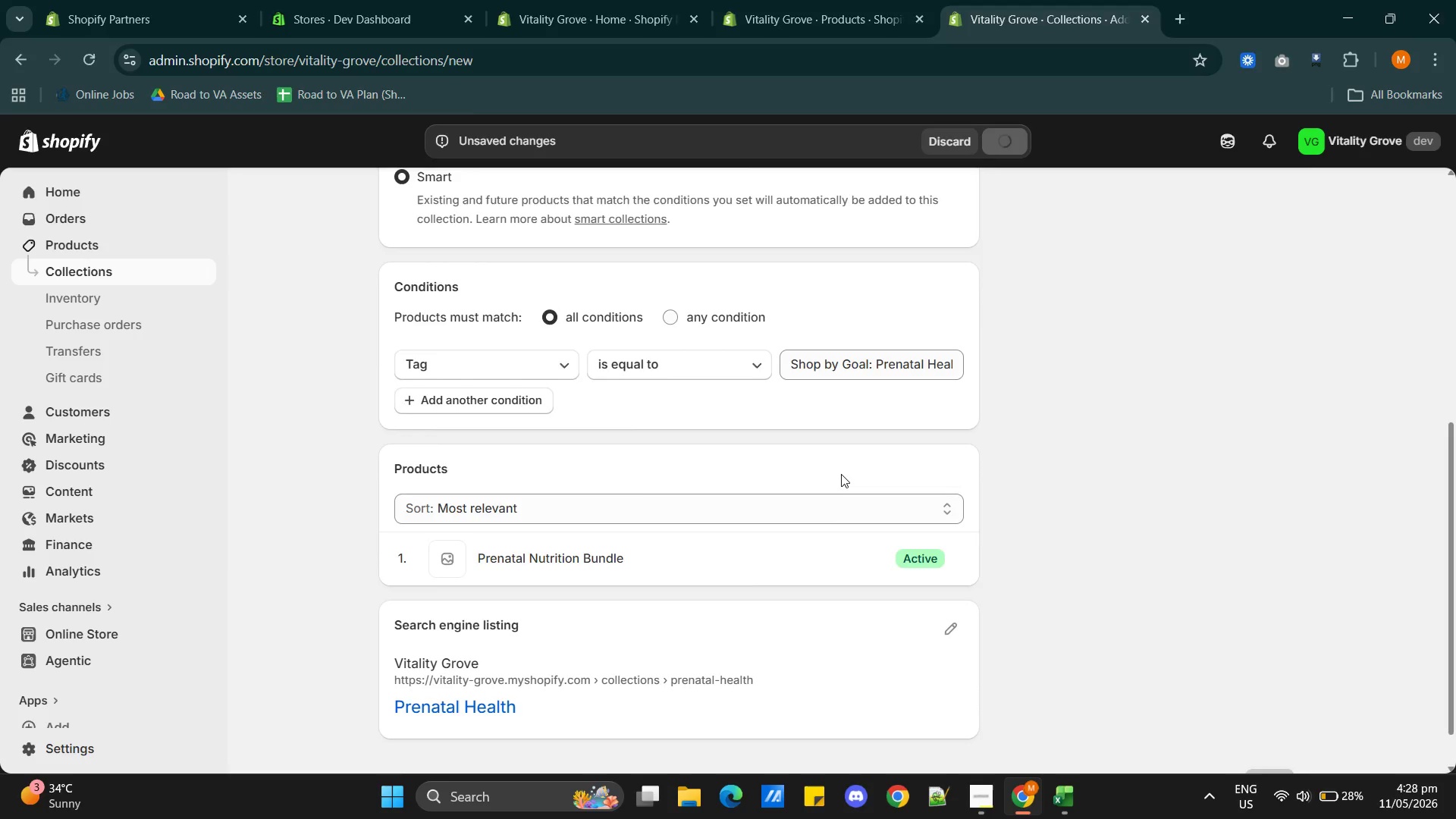 
key(Alt+Tab)
 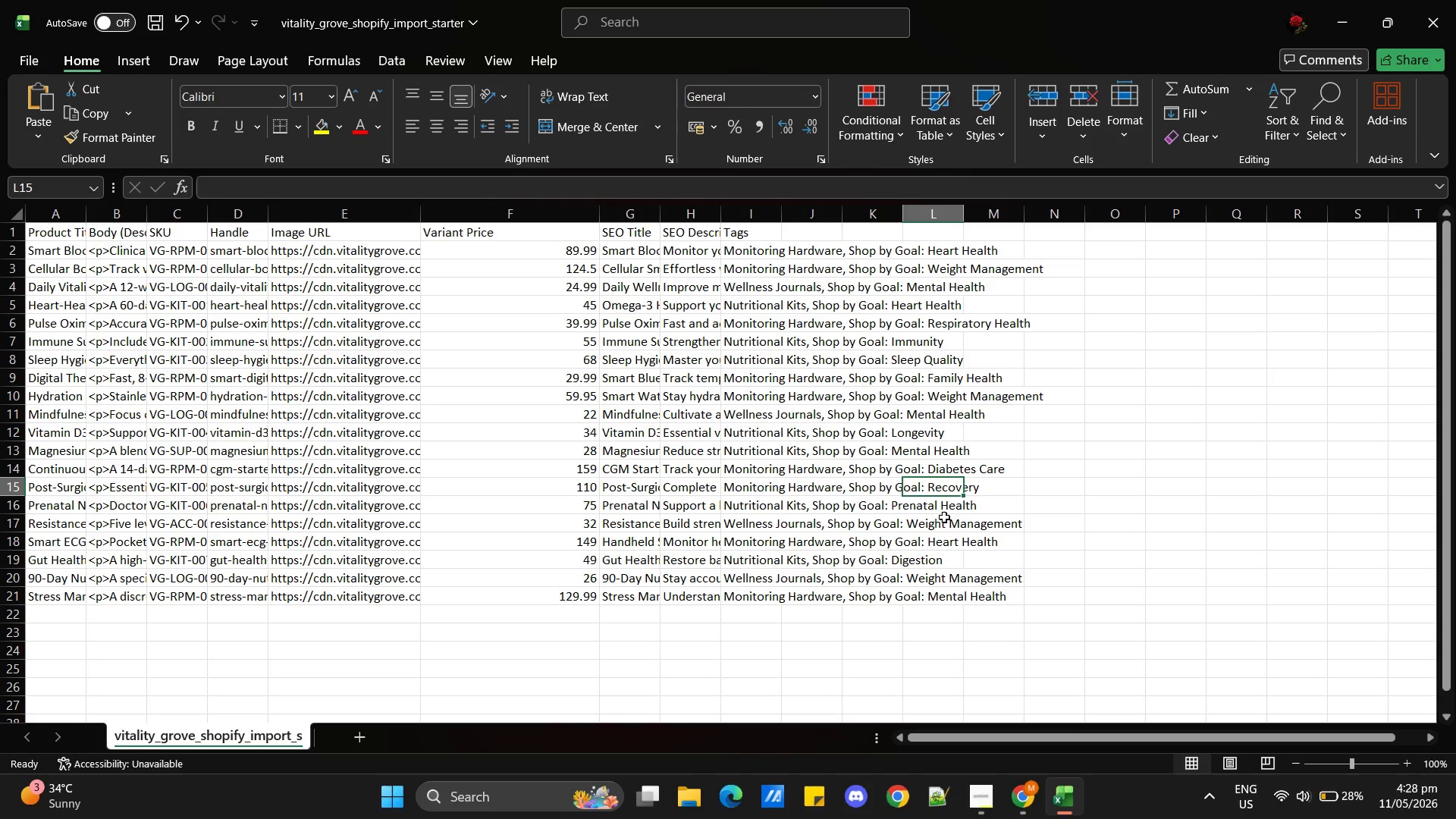 
left_click([981, 526])
 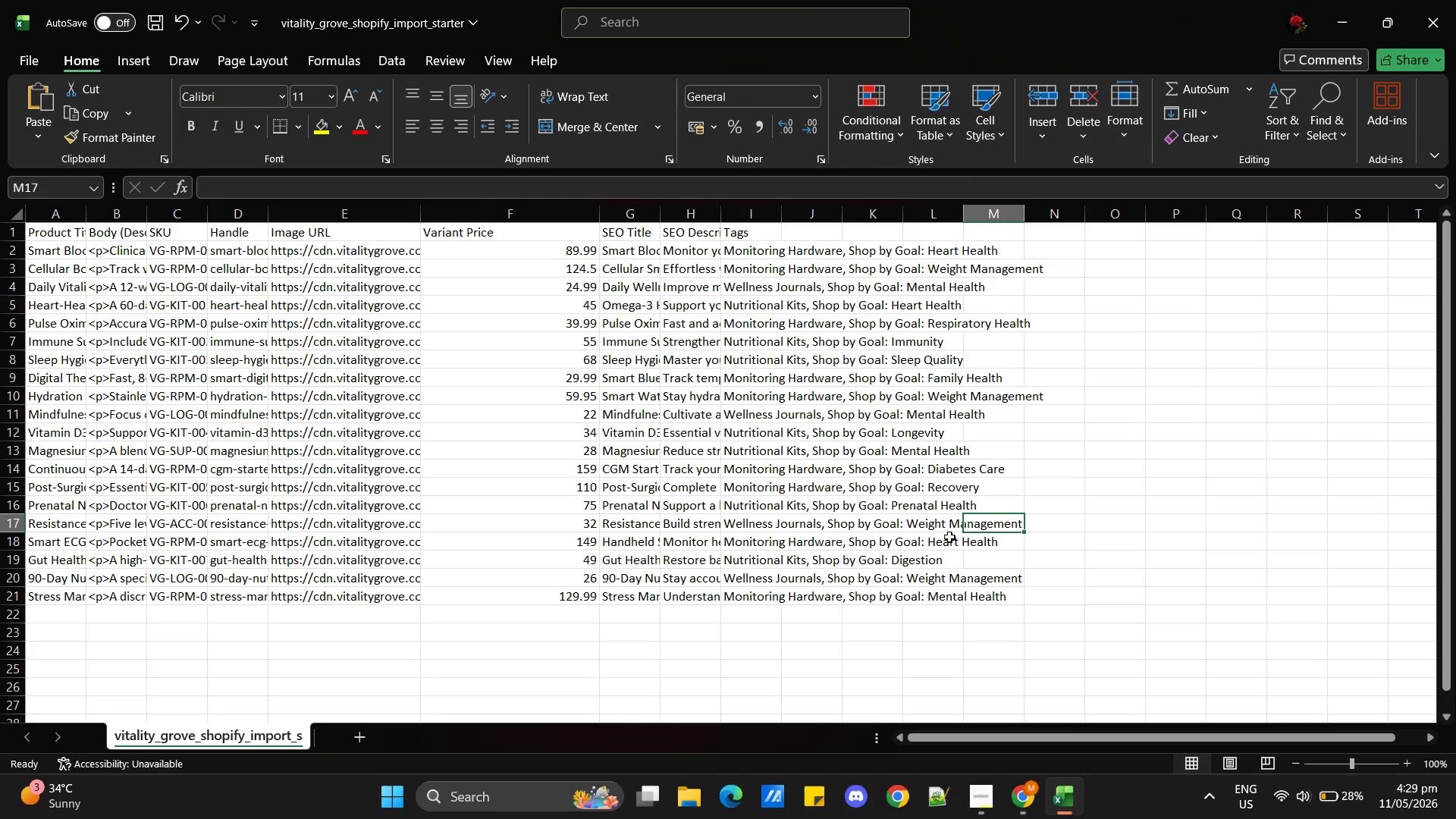 
left_click([949, 537])
 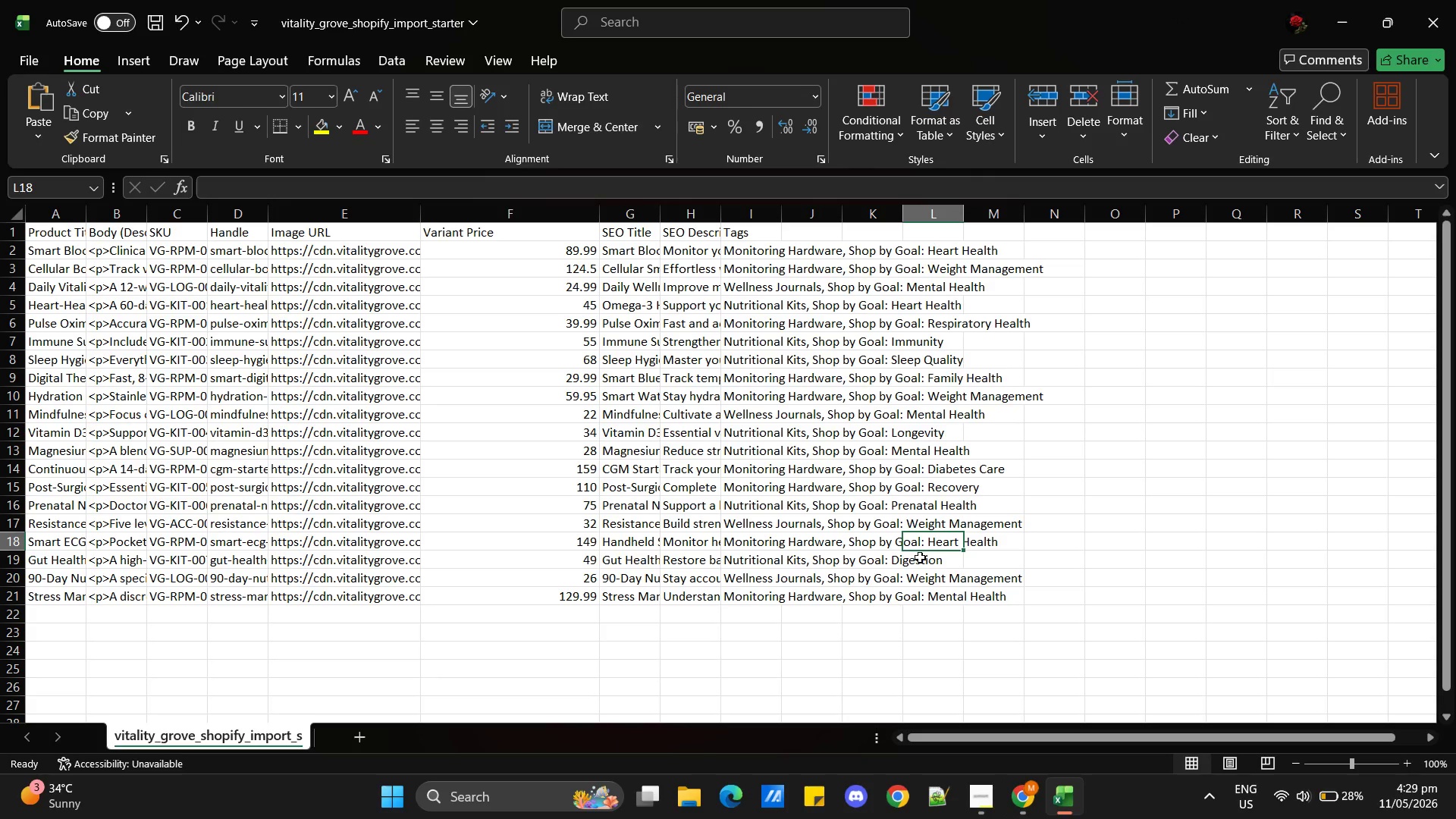 
left_click([920, 557])
 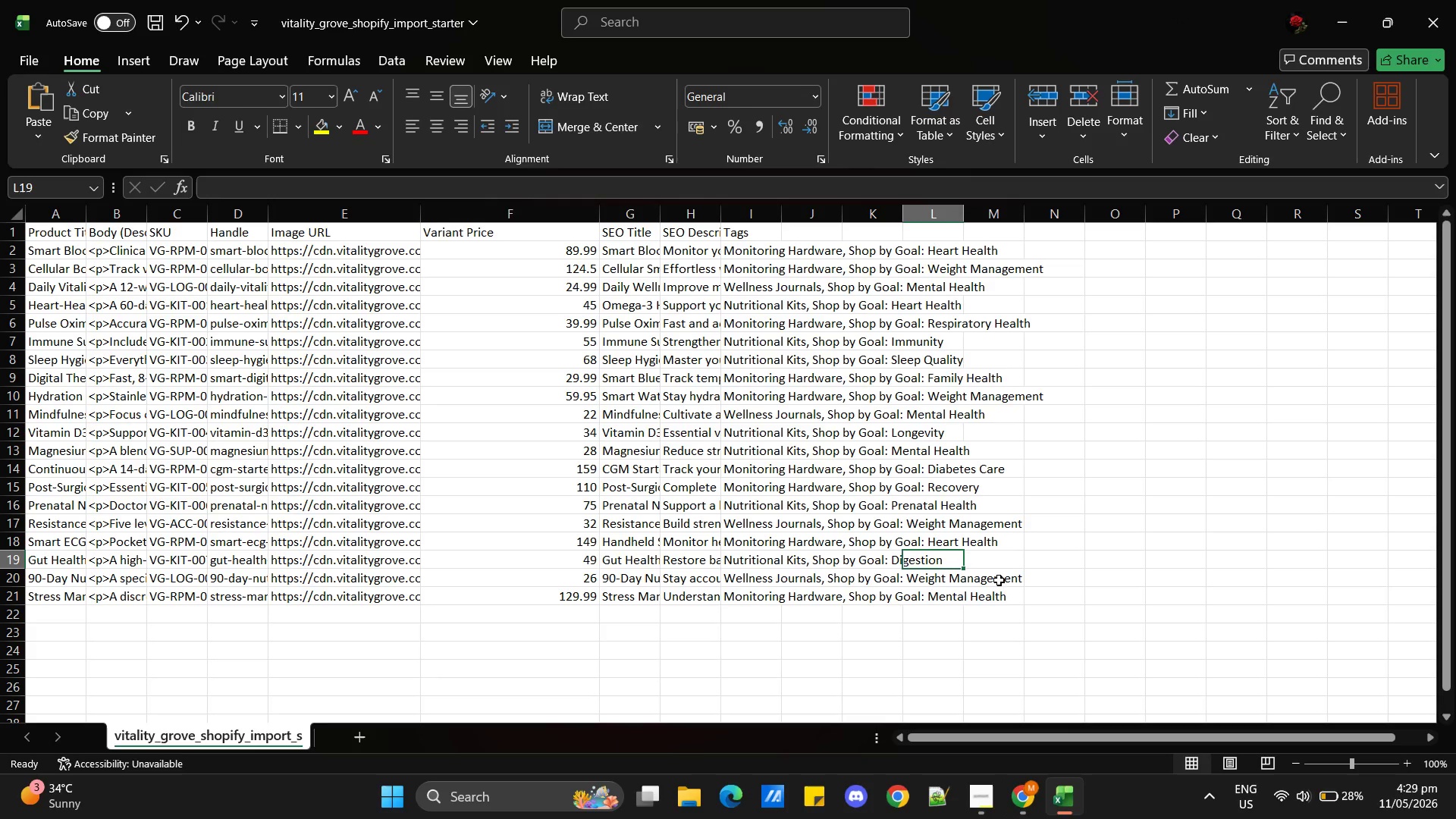 
key(Alt+AltLeft)
 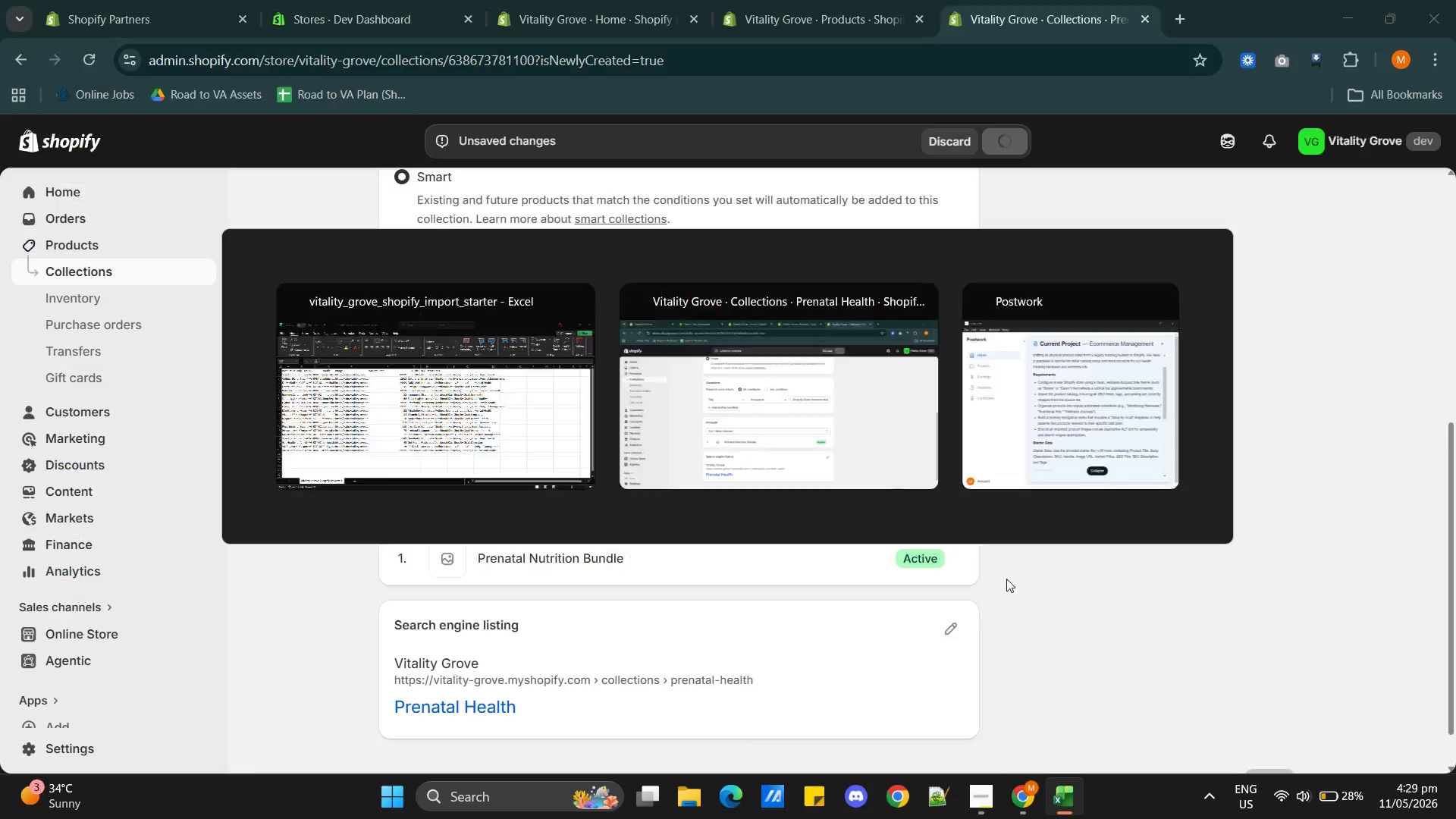 
key(Alt+Tab)
 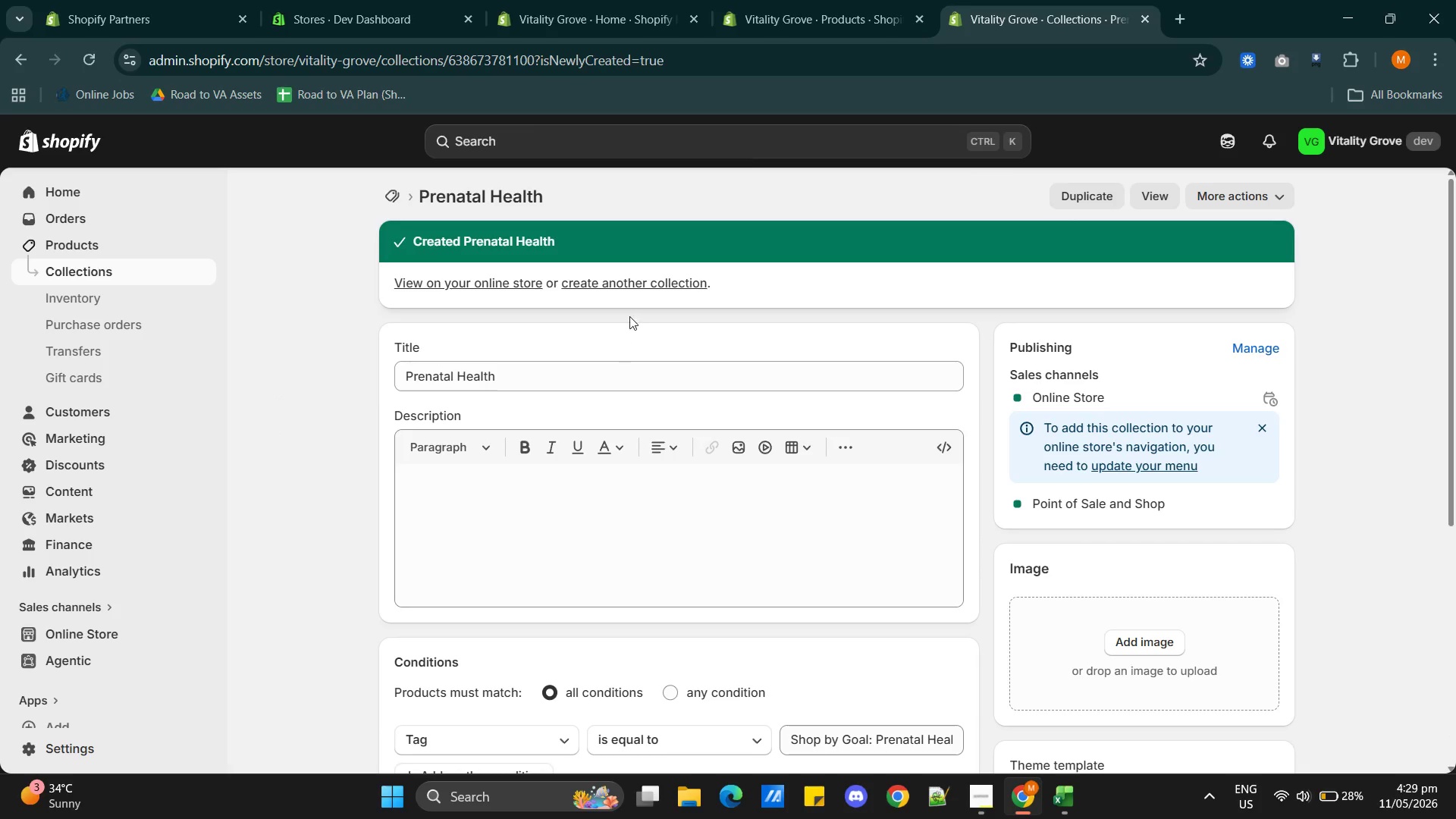 
left_click([626, 287])
 